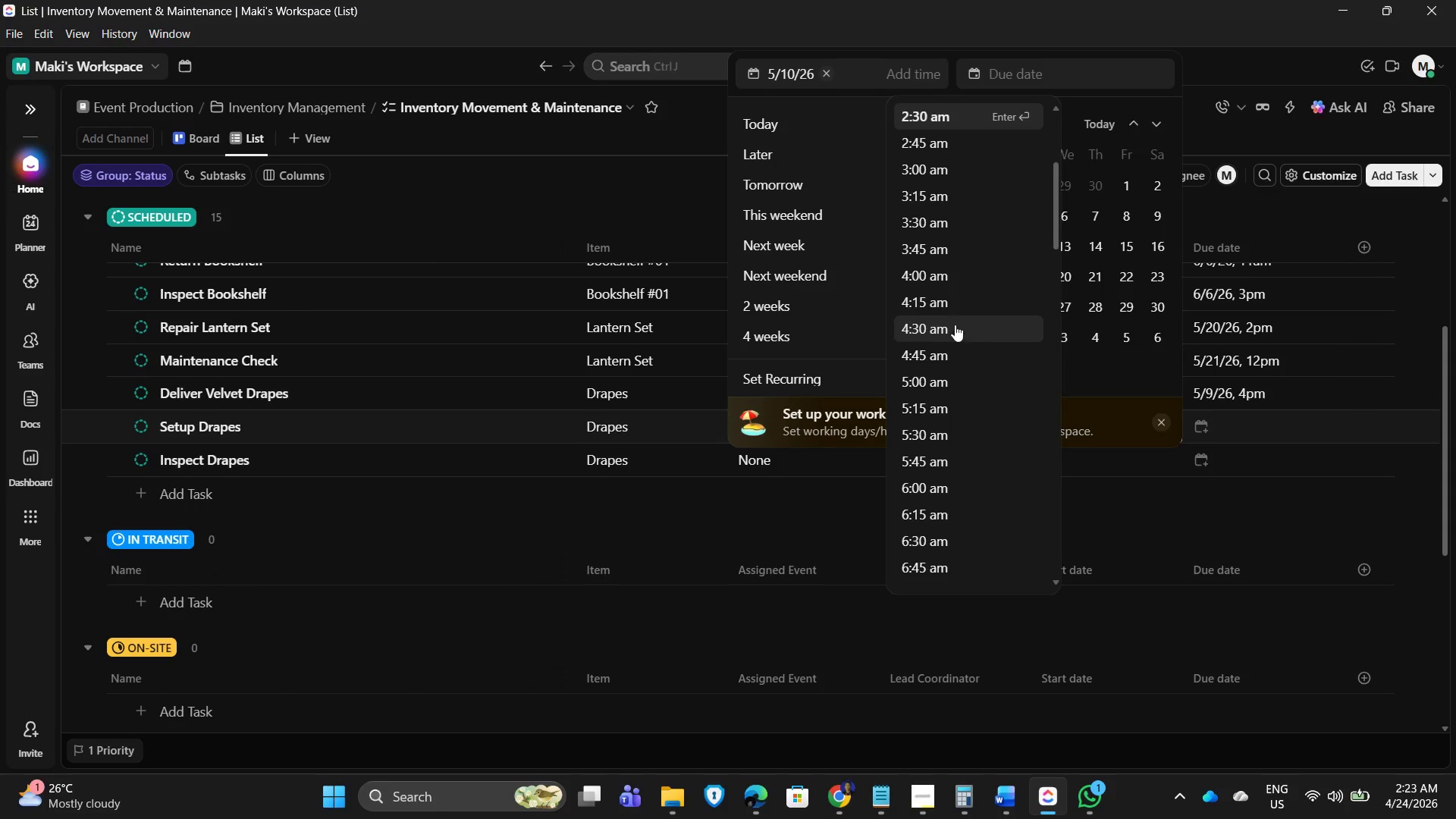 
scroll: coordinate [937, 472], scroll_direction: down, amount: 10.0
 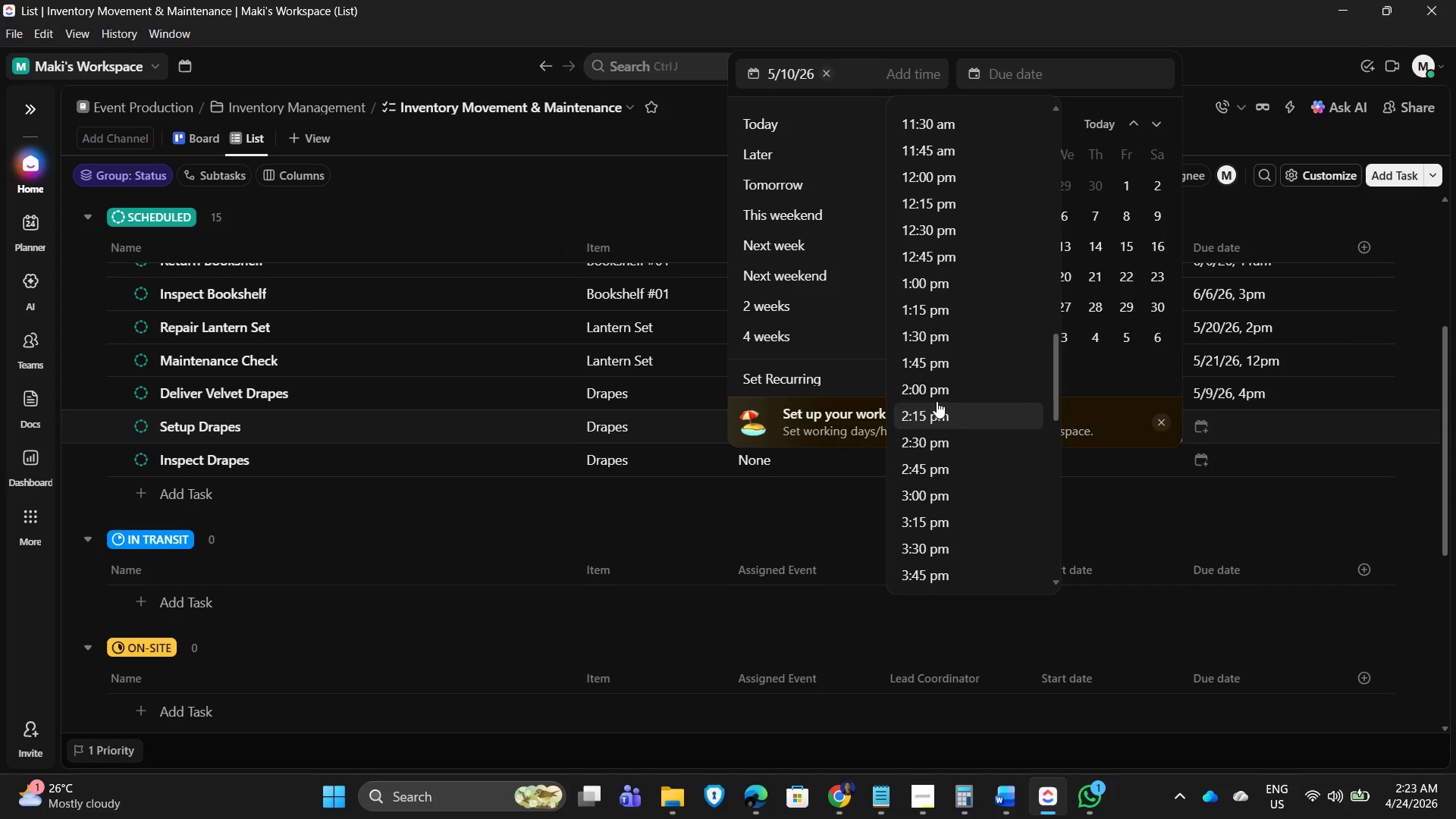 
left_click([943, 391])
 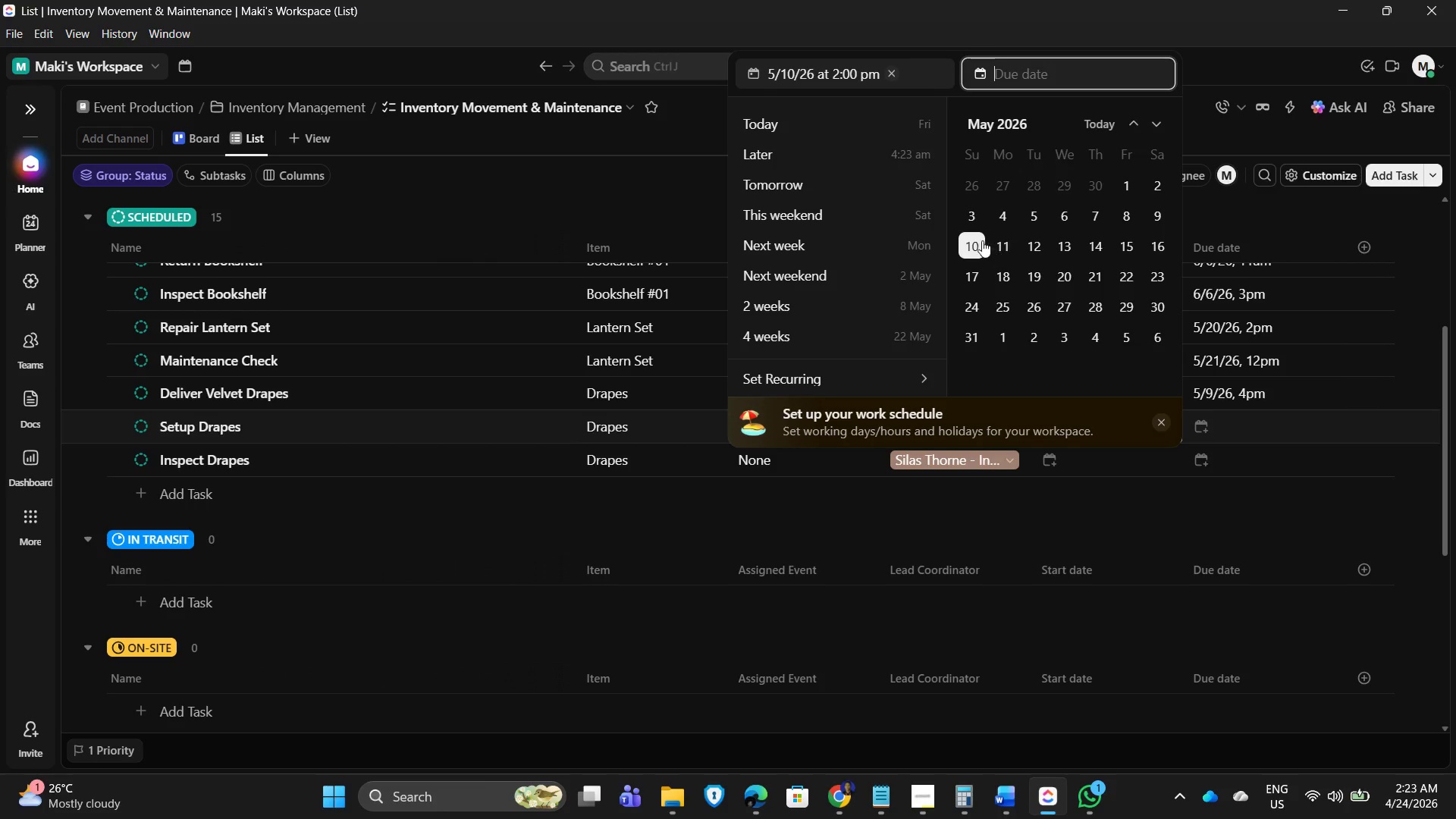 
left_click([967, 245])
 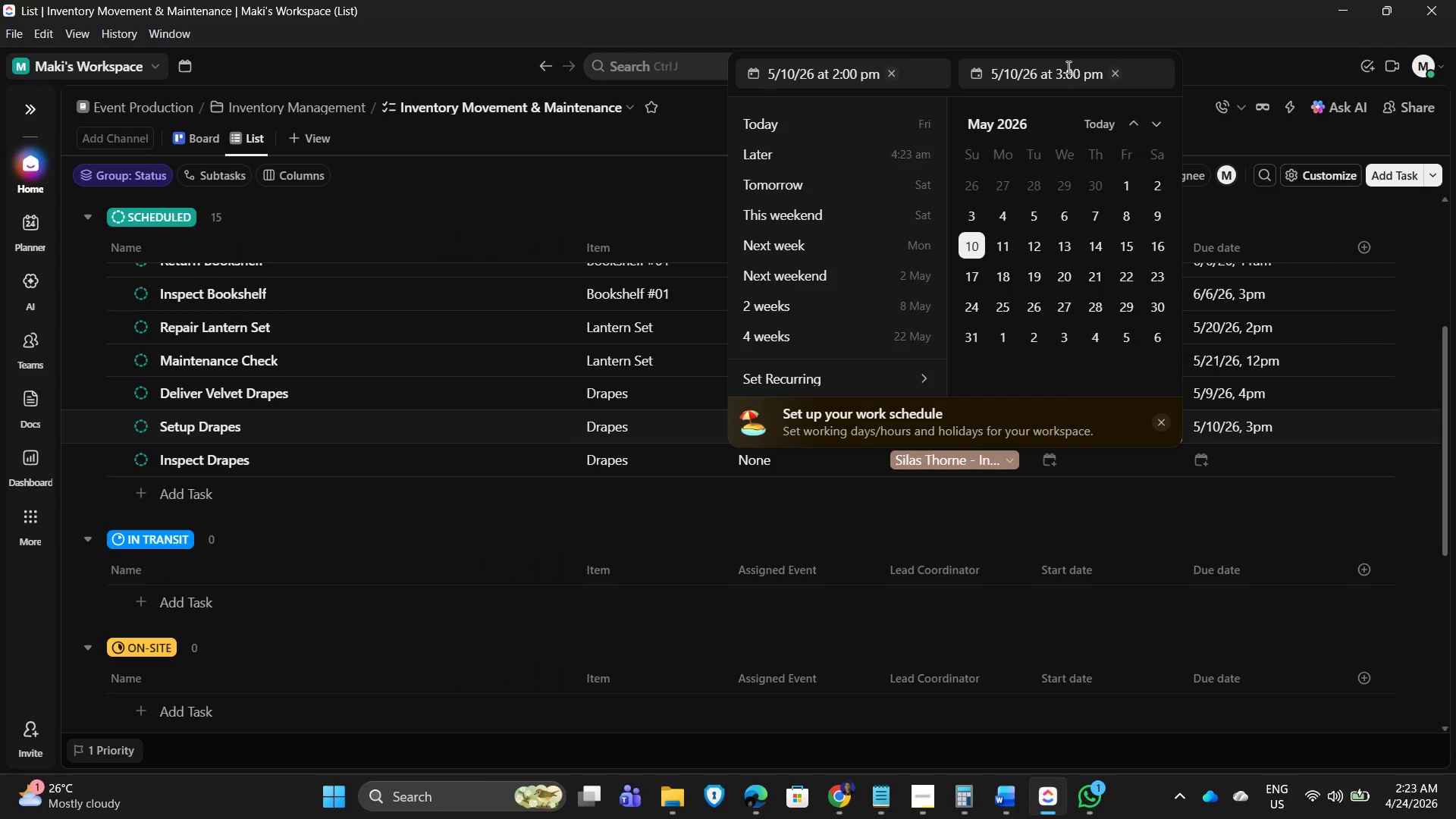 
left_click([1062, 69])
 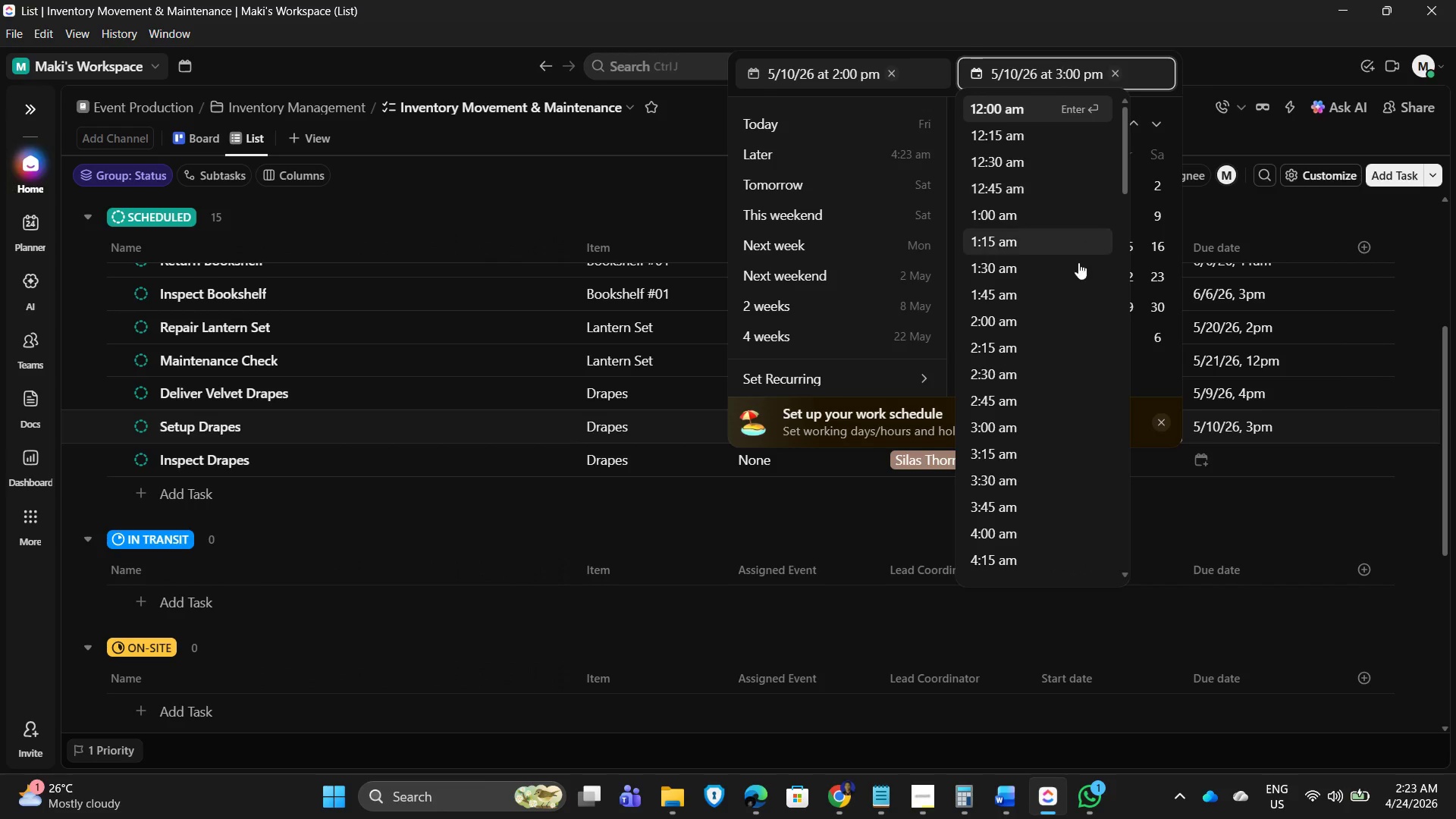 
scroll: coordinate [1034, 444], scroll_direction: down, amount: 16.0
 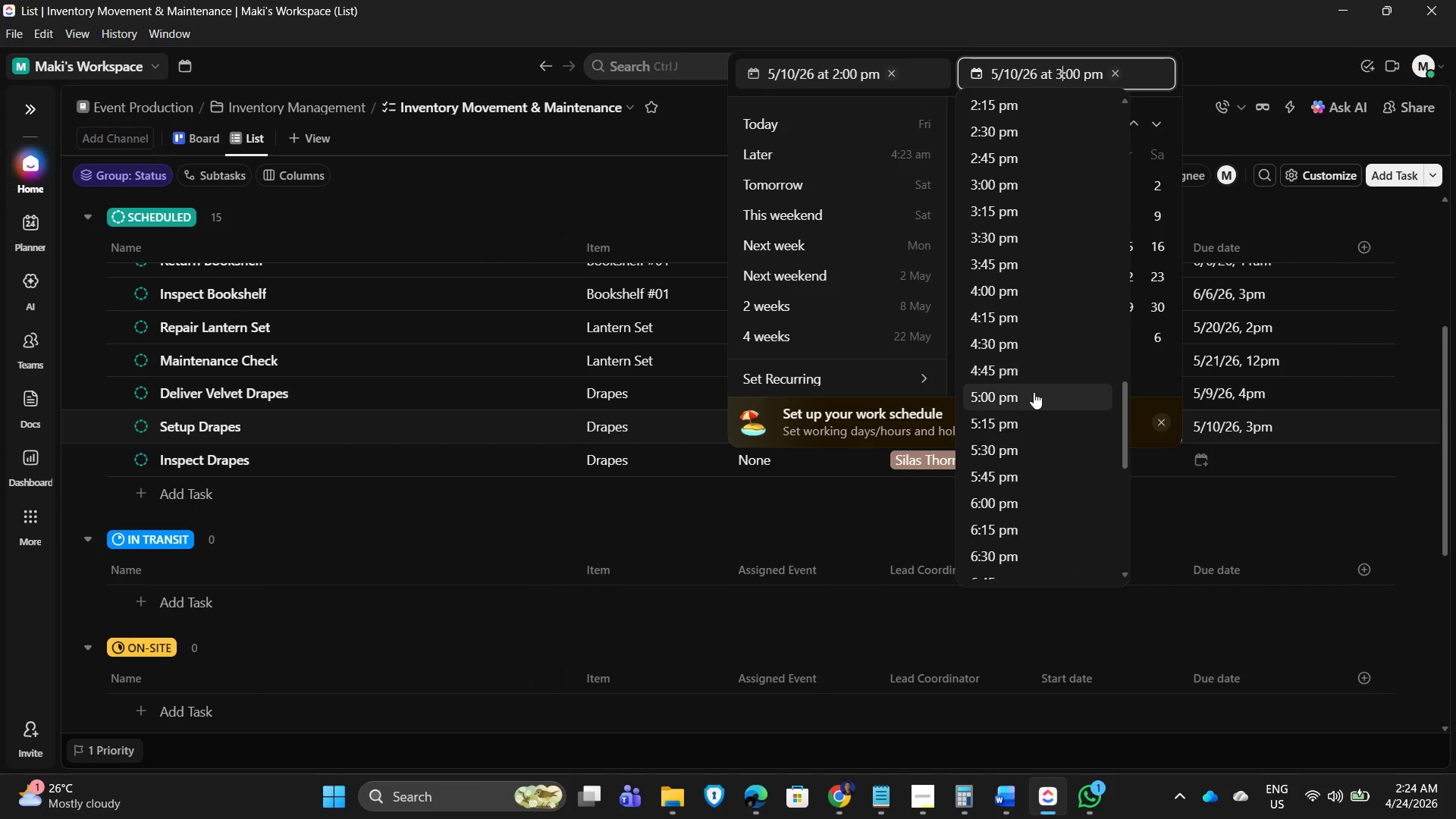 
left_click([1025, 397])
 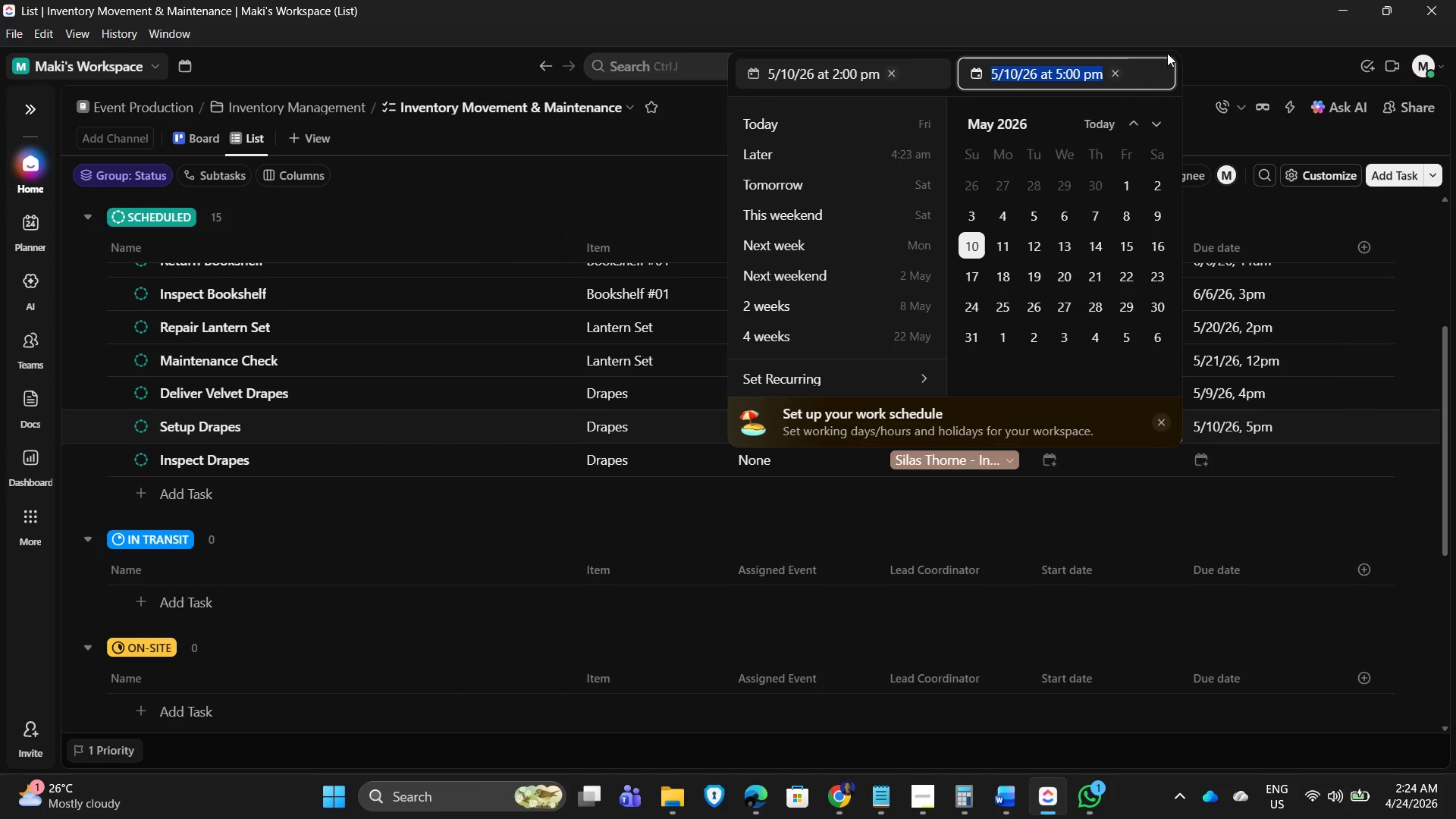 
left_click([1203, 13])
 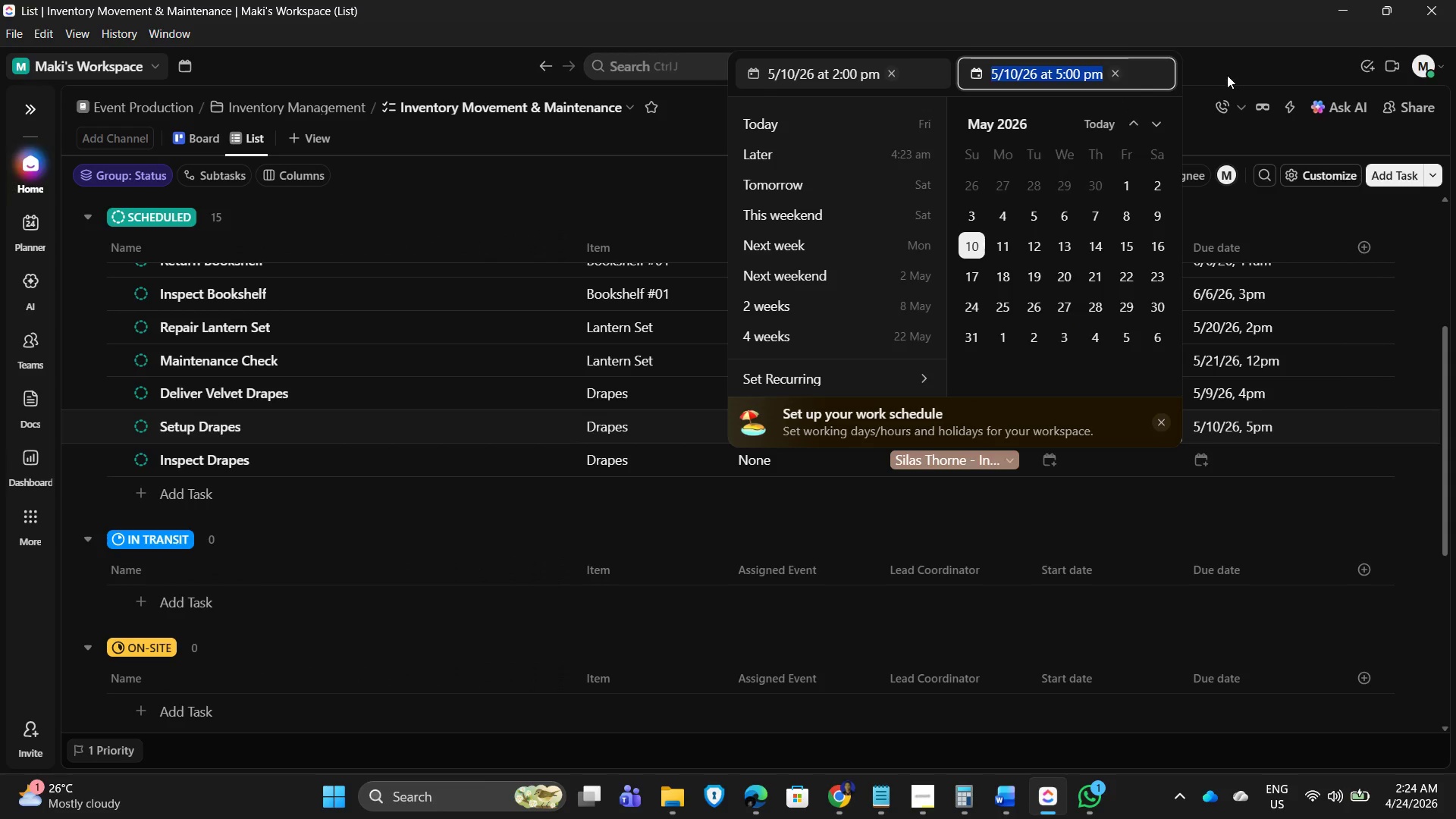 
left_click([1228, 73])
 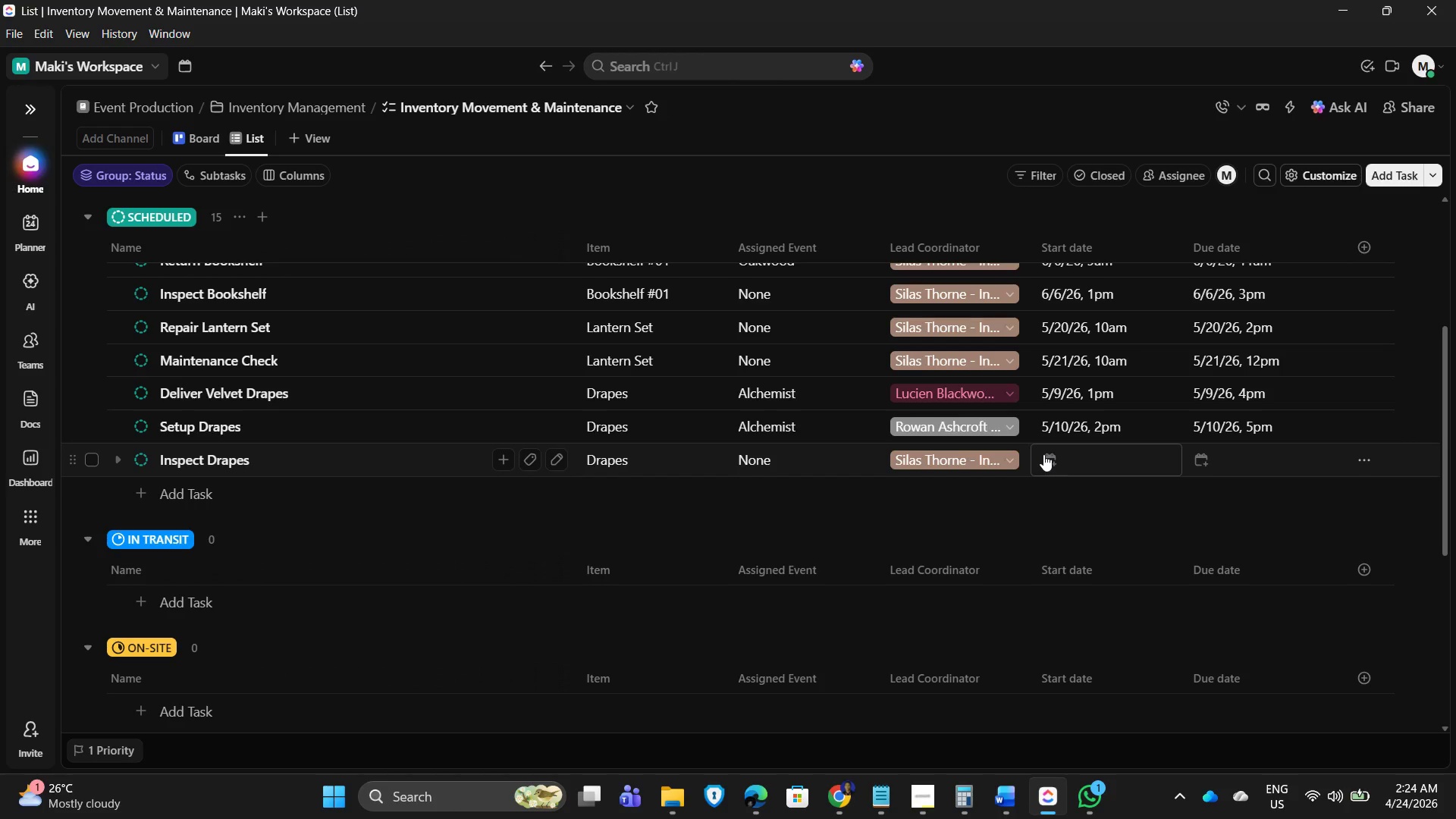 
left_click([1043, 454])
 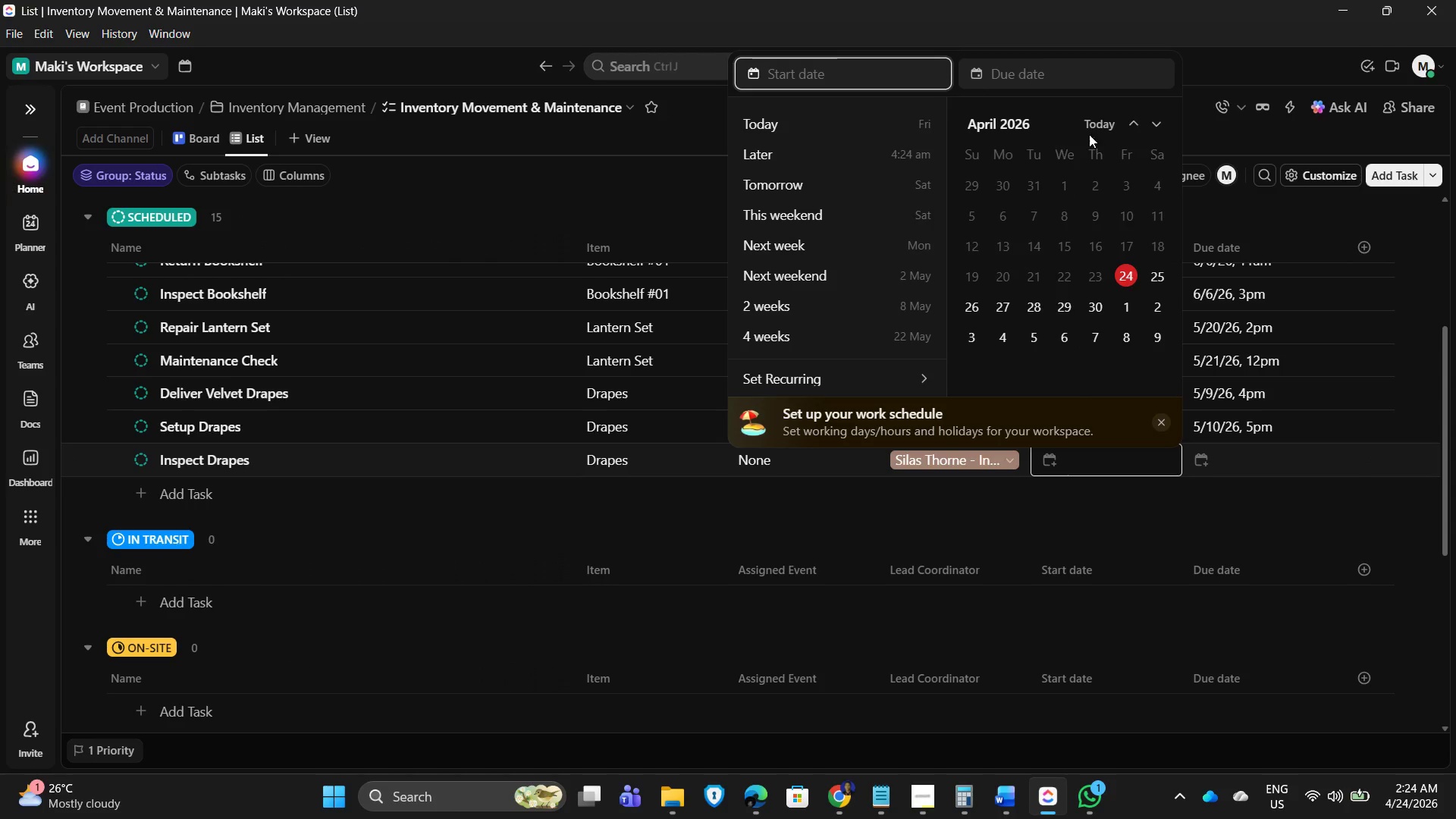 
left_click([1157, 124])
 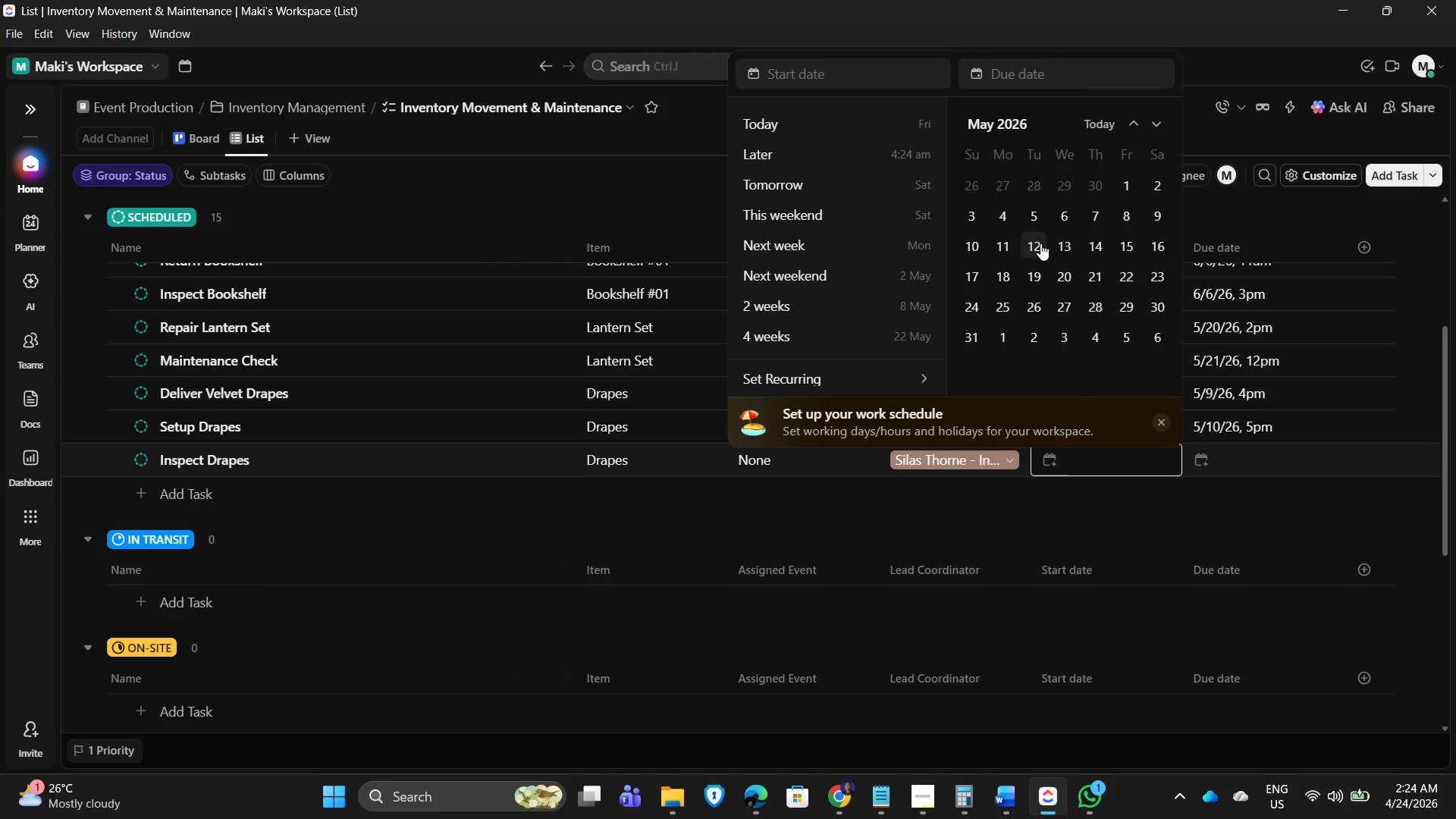 
left_click([1063, 241])
 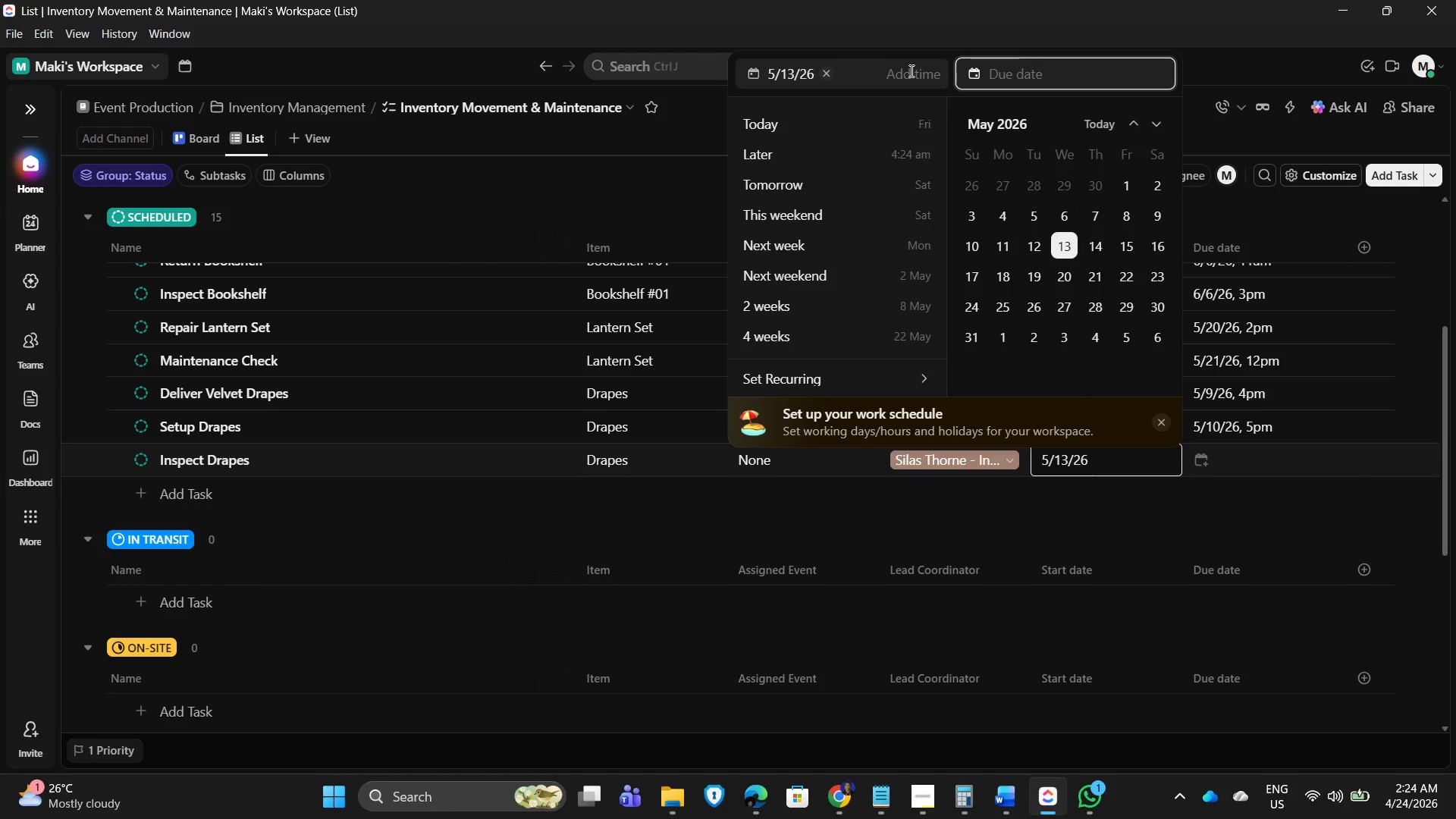 
left_click([910, 71])
 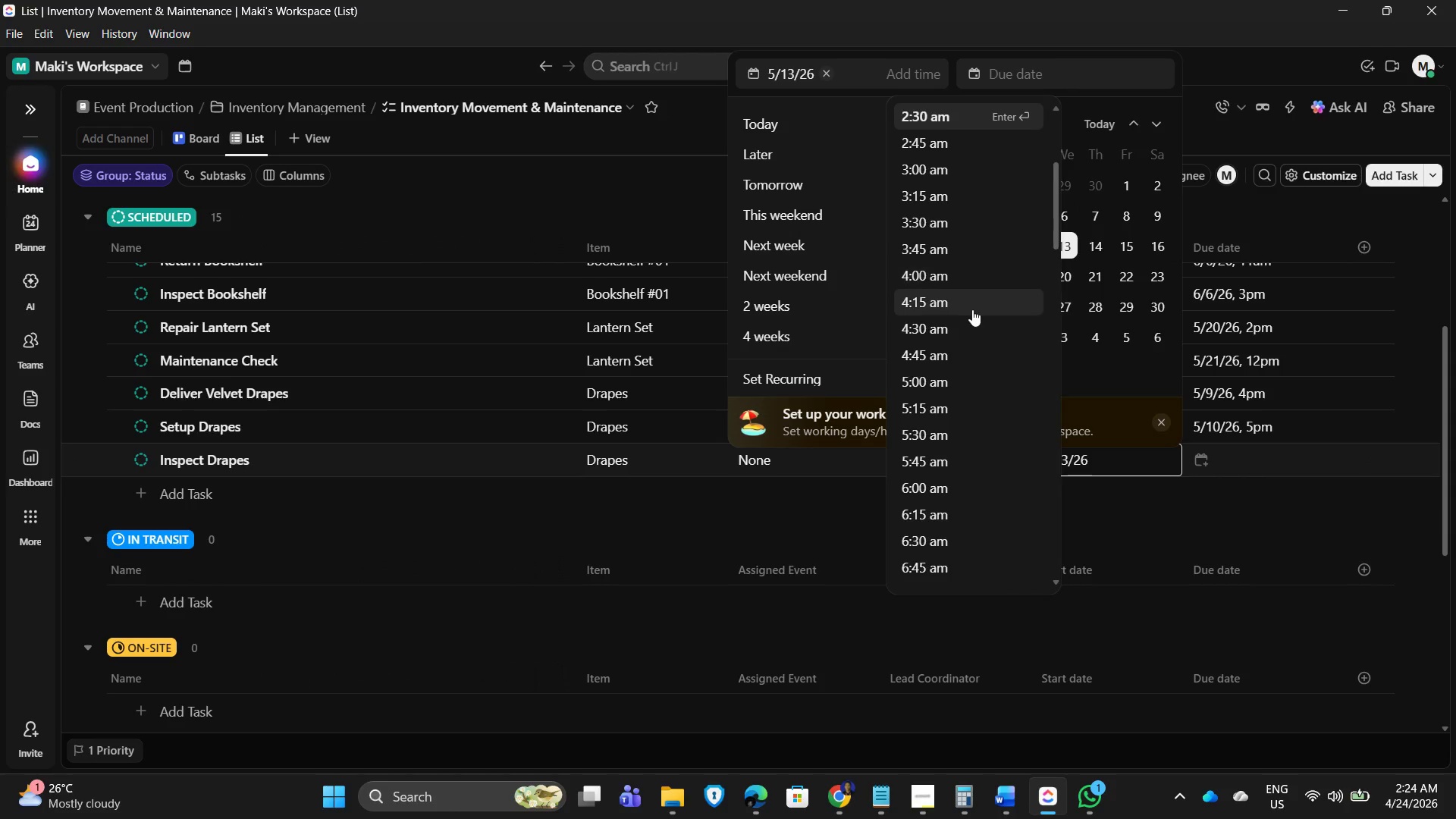 
scroll: coordinate [933, 444], scroll_direction: down, amount: 13.0
 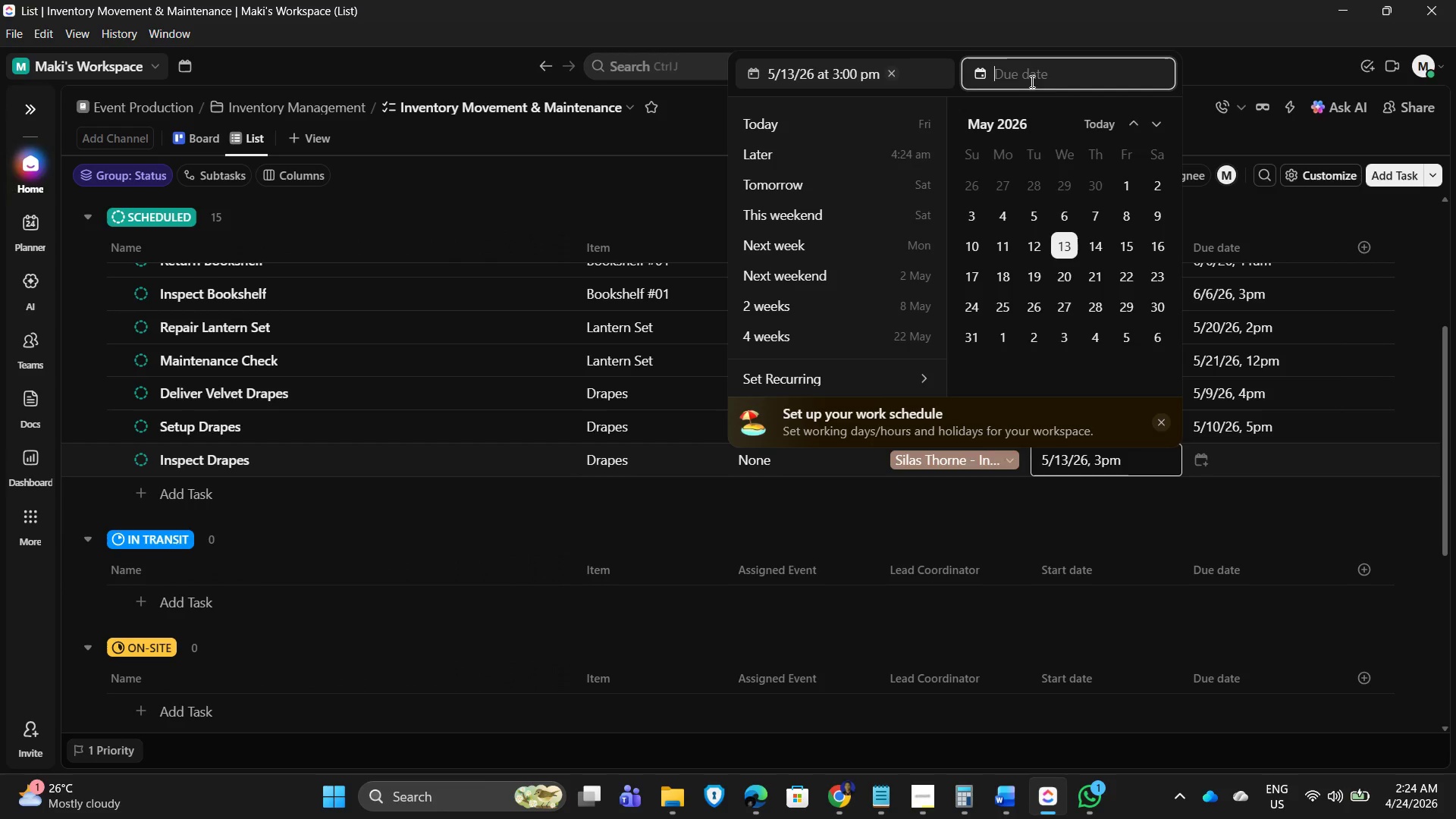 
wait(6.04)
 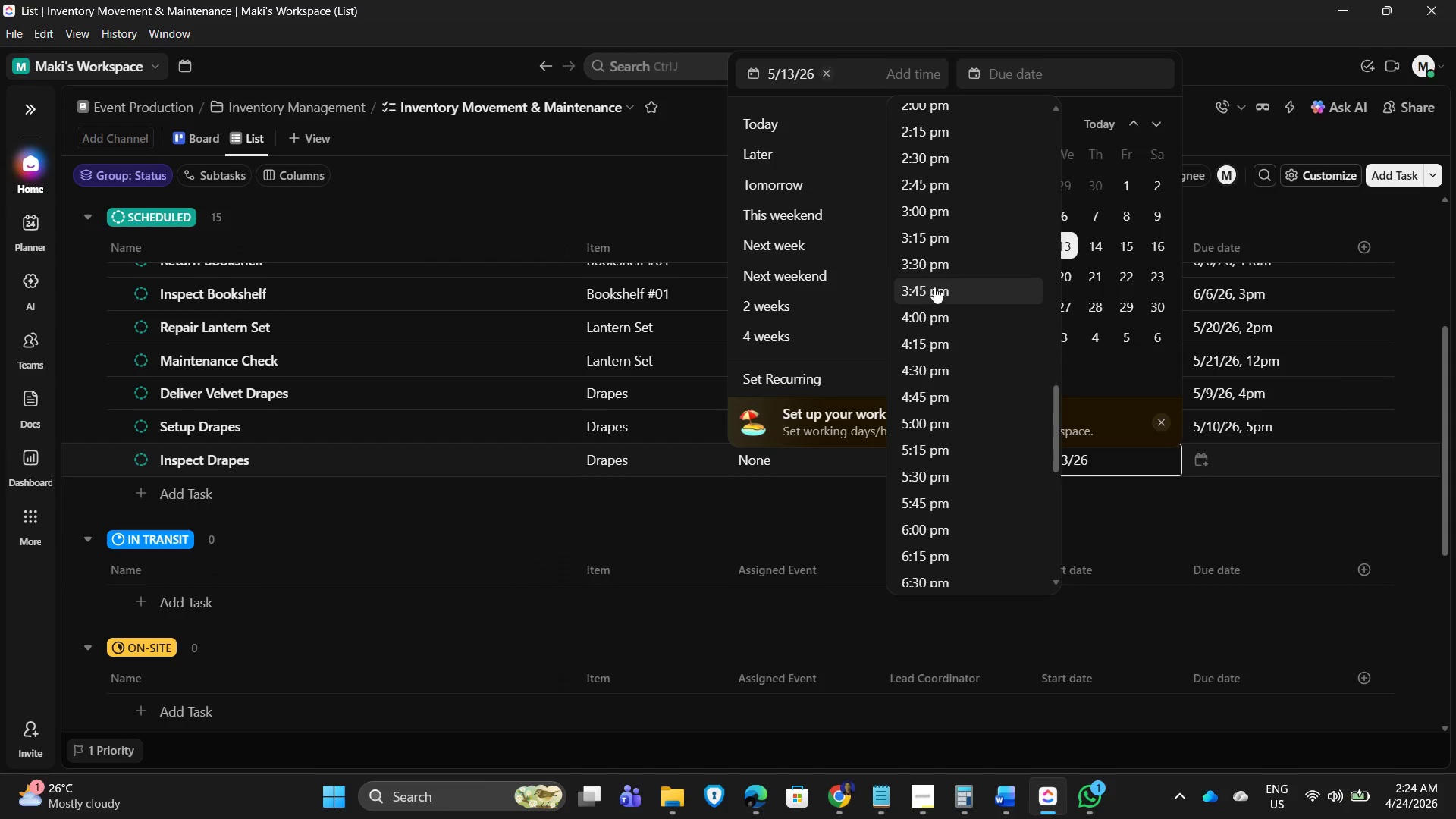 
left_click([1065, 244])
 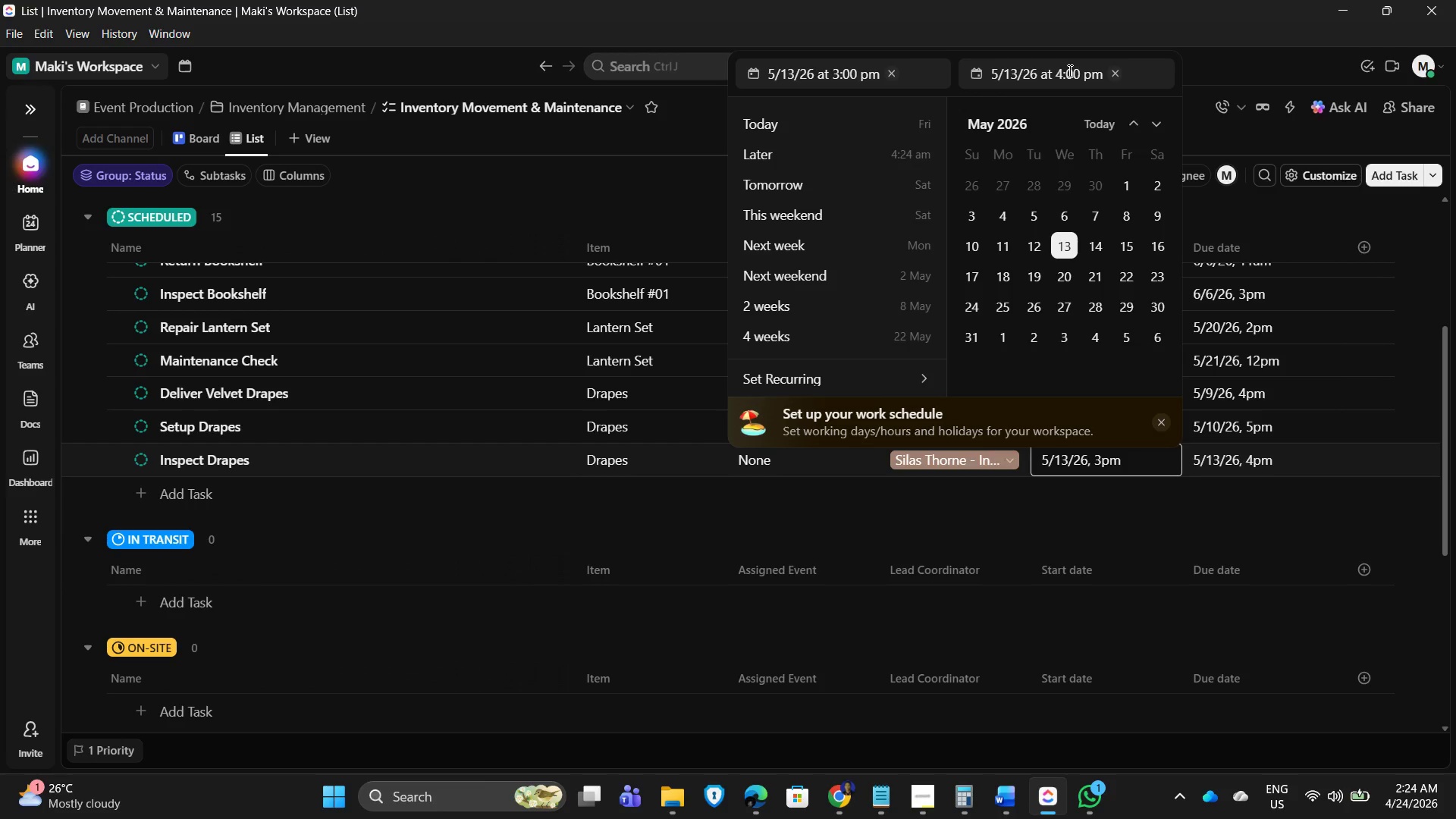 
left_click([1059, 71])
 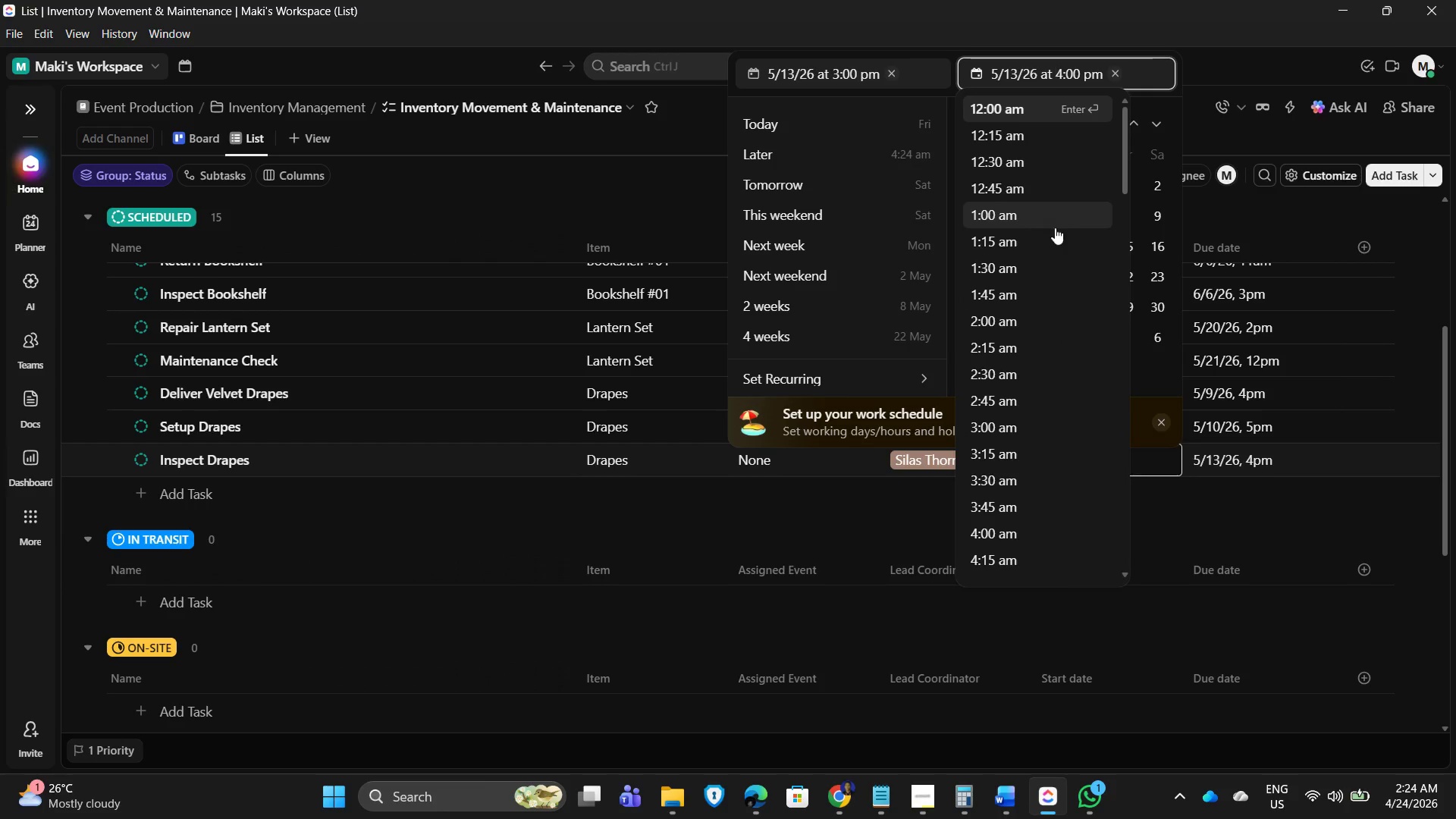 
scroll: coordinate [1027, 373], scroll_direction: down, amount: 16.0
 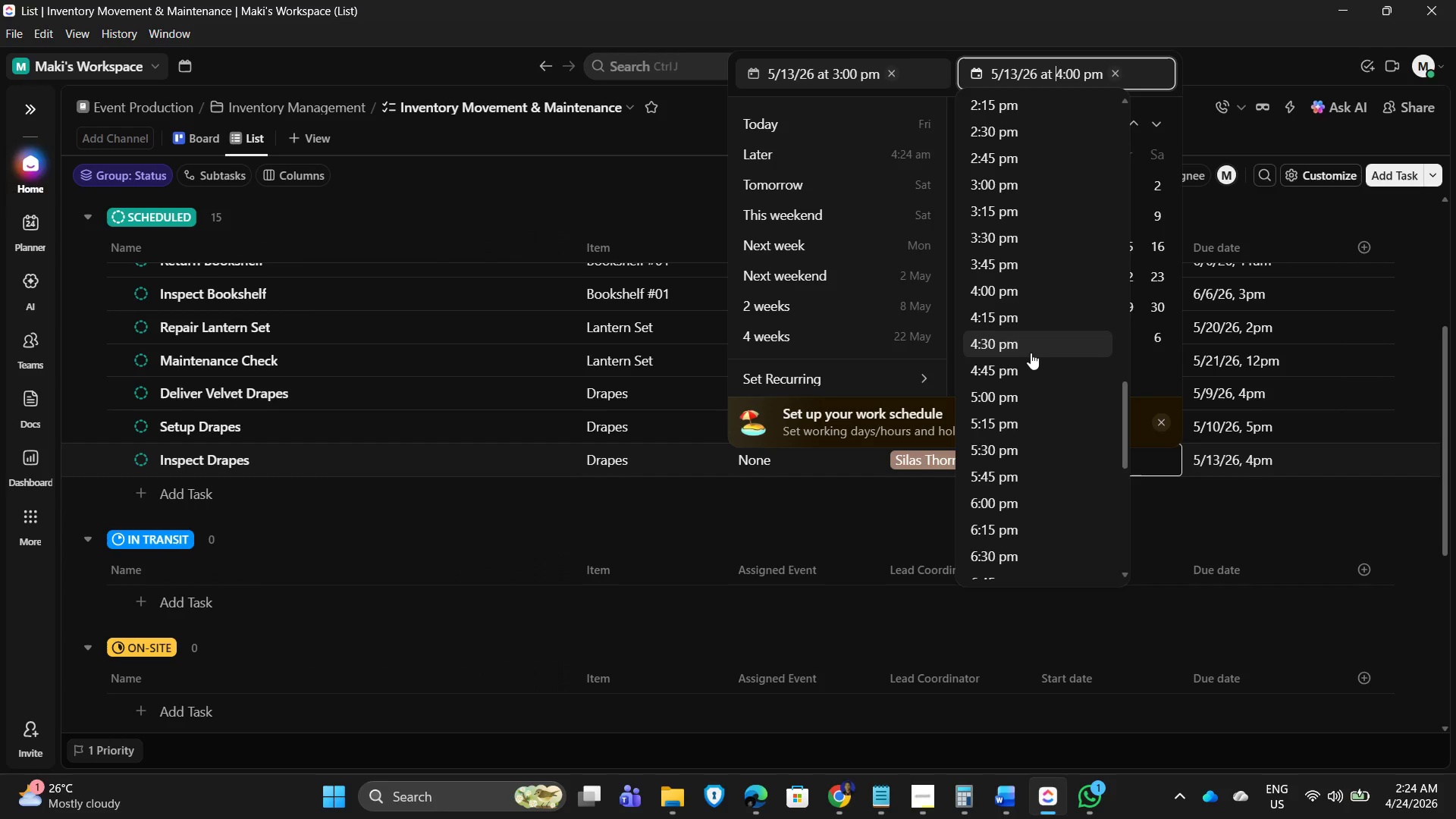 
left_click([1021, 389])
 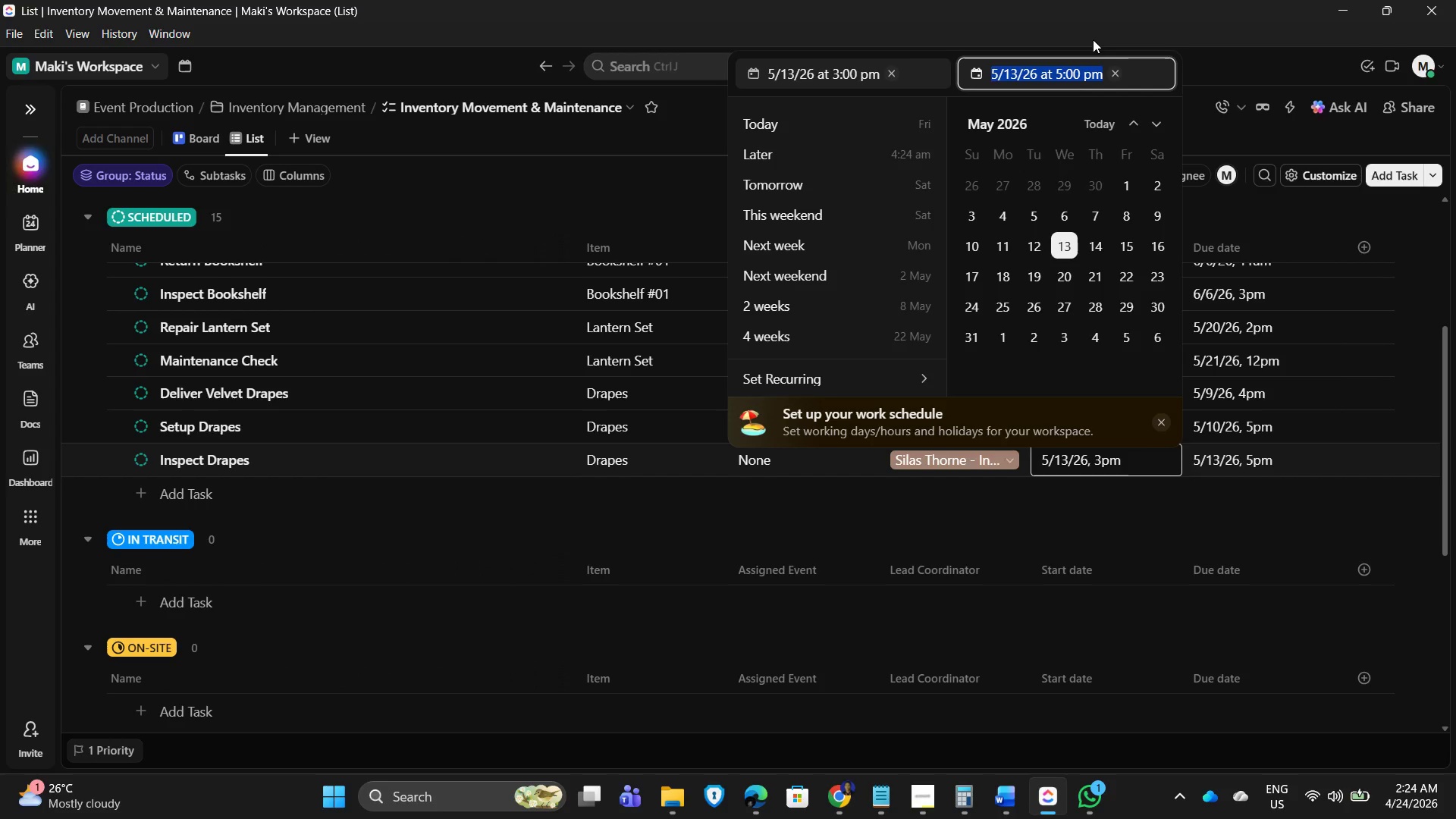 
left_click([1129, 8])
 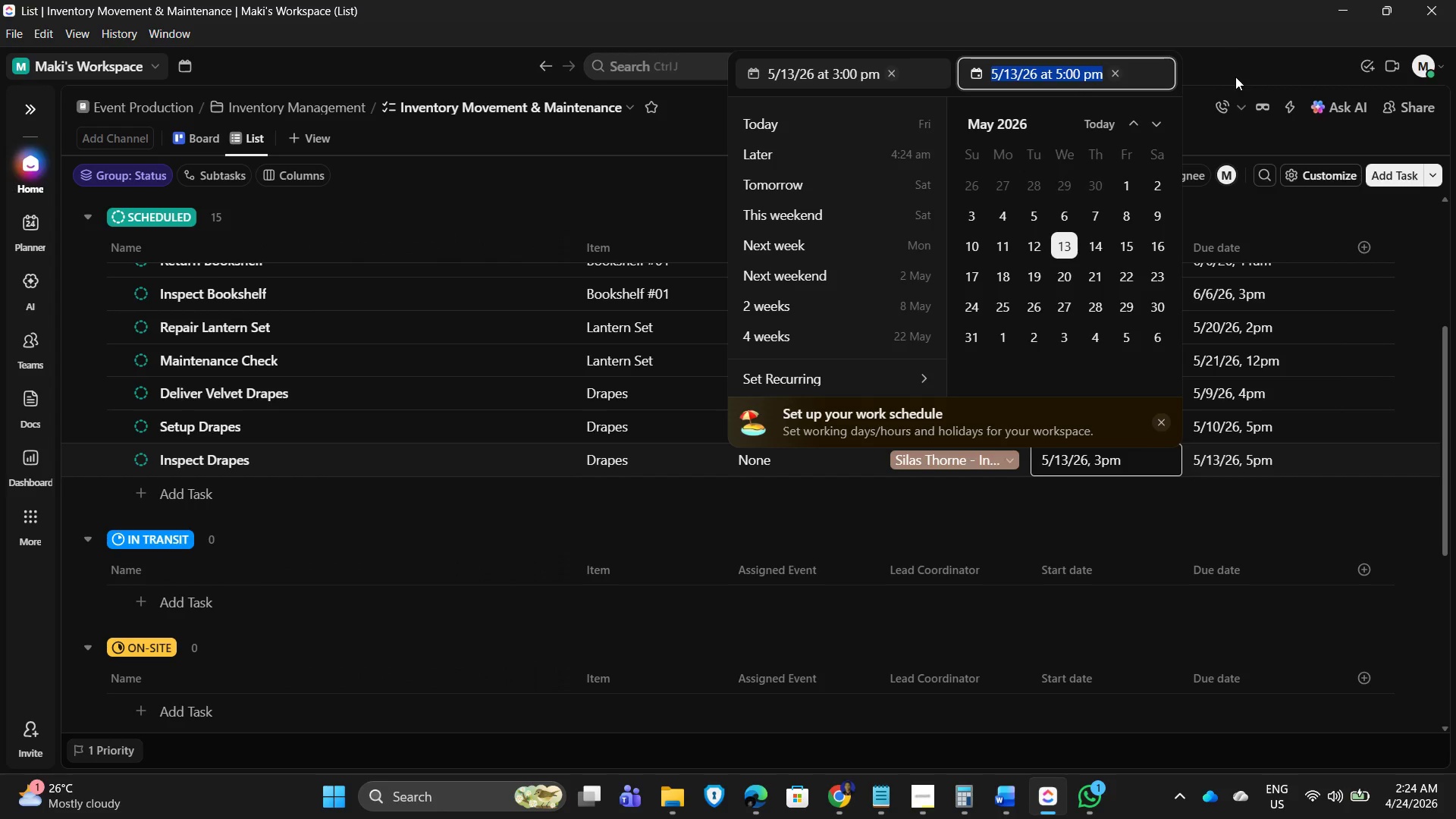 
left_click([1235, 77])
 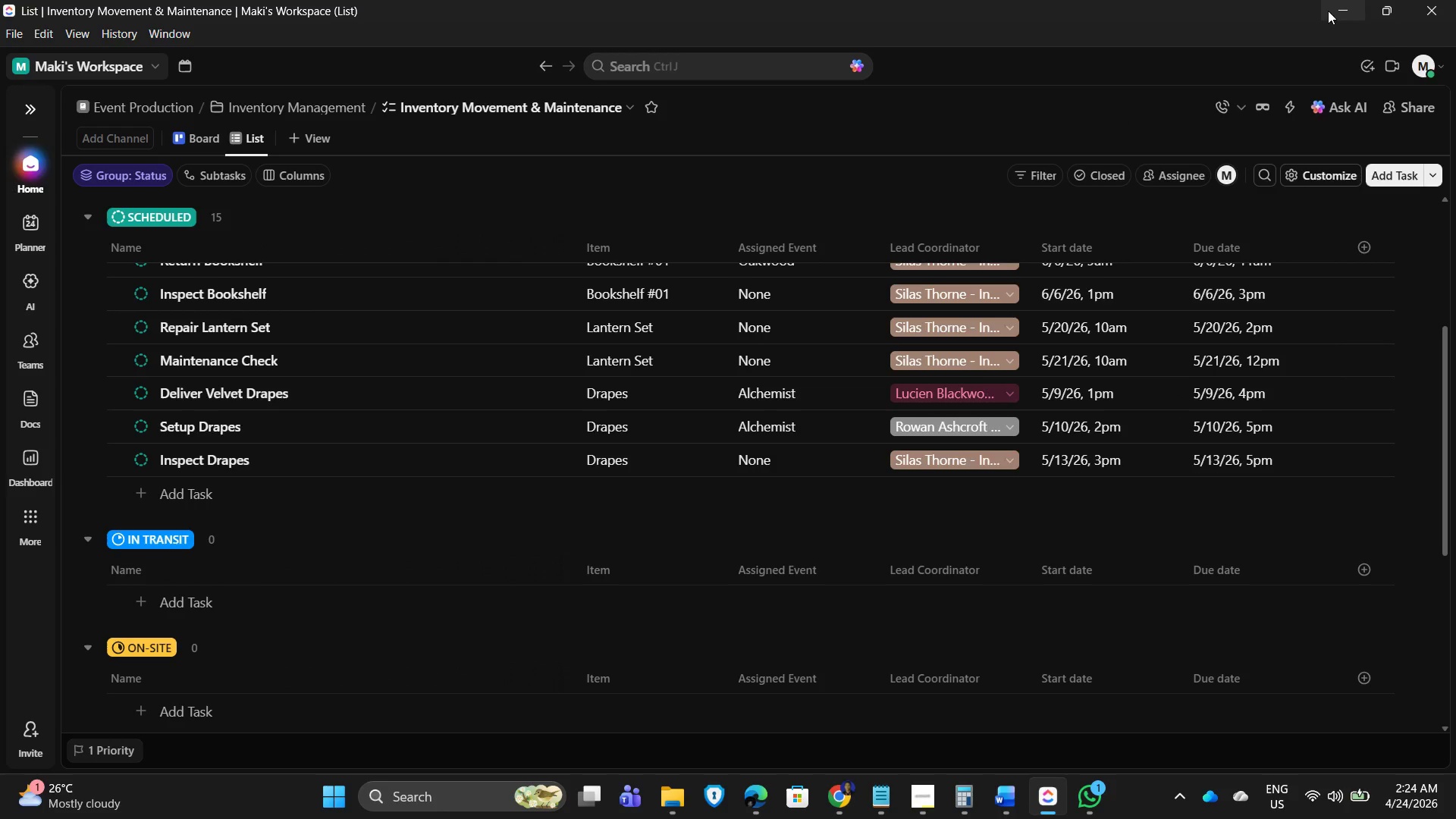 
scroll: coordinate [1015, 422], scroll_direction: down, amount: 4.0
 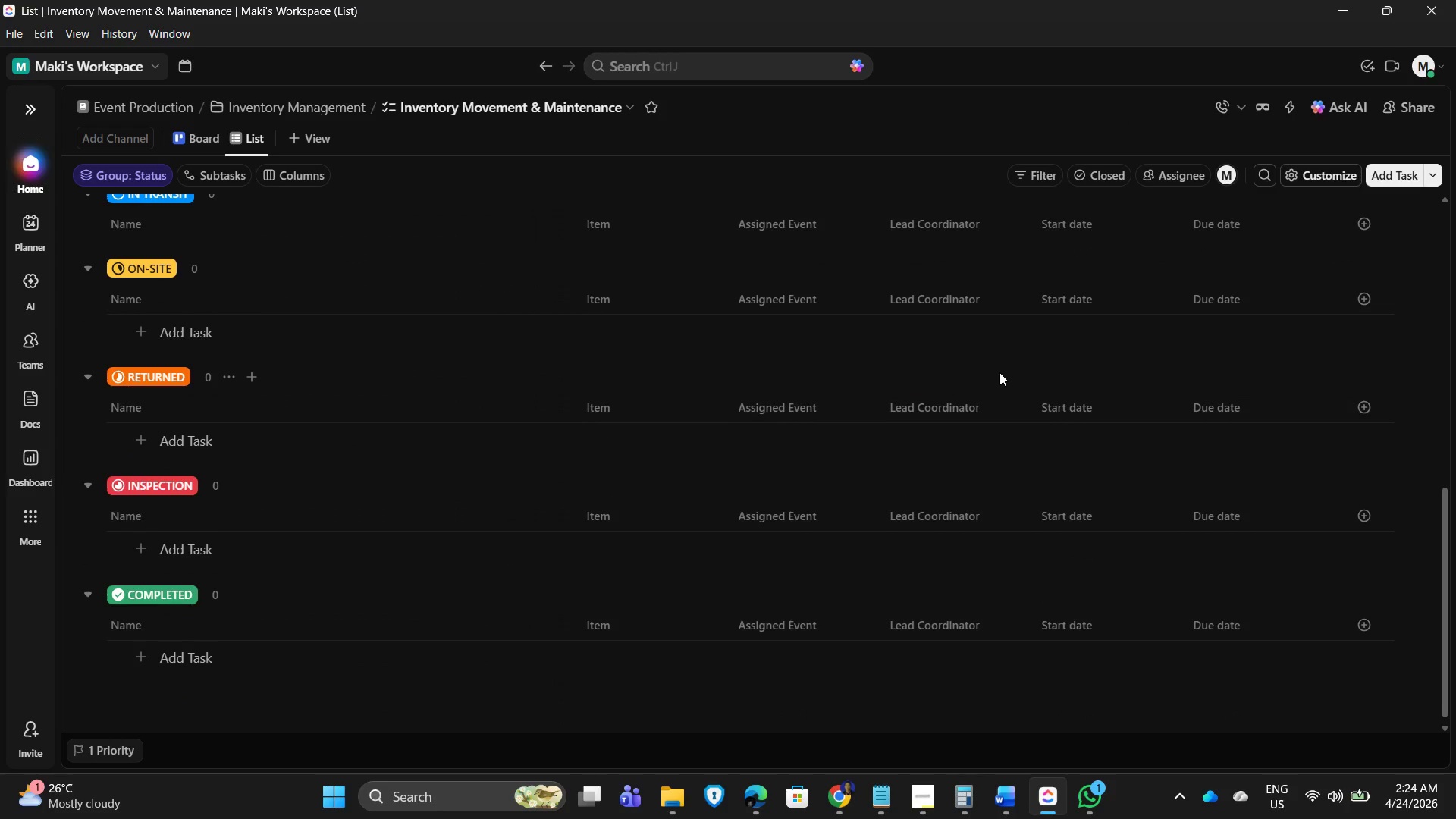 
scroll: coordinate [833, 366], scroll_direction: up, amount: 11.0
 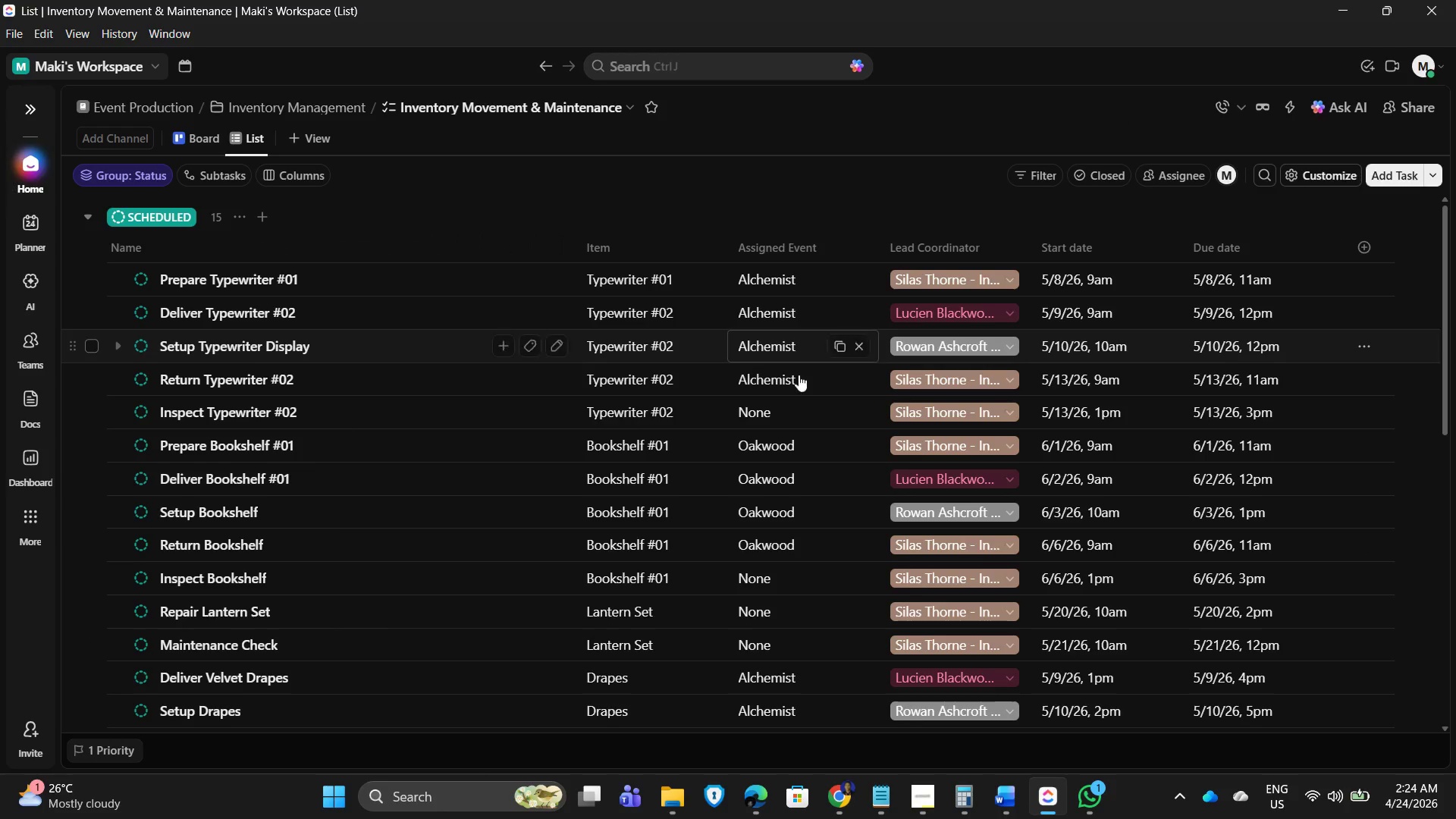 
mouse_move([798, 366])
 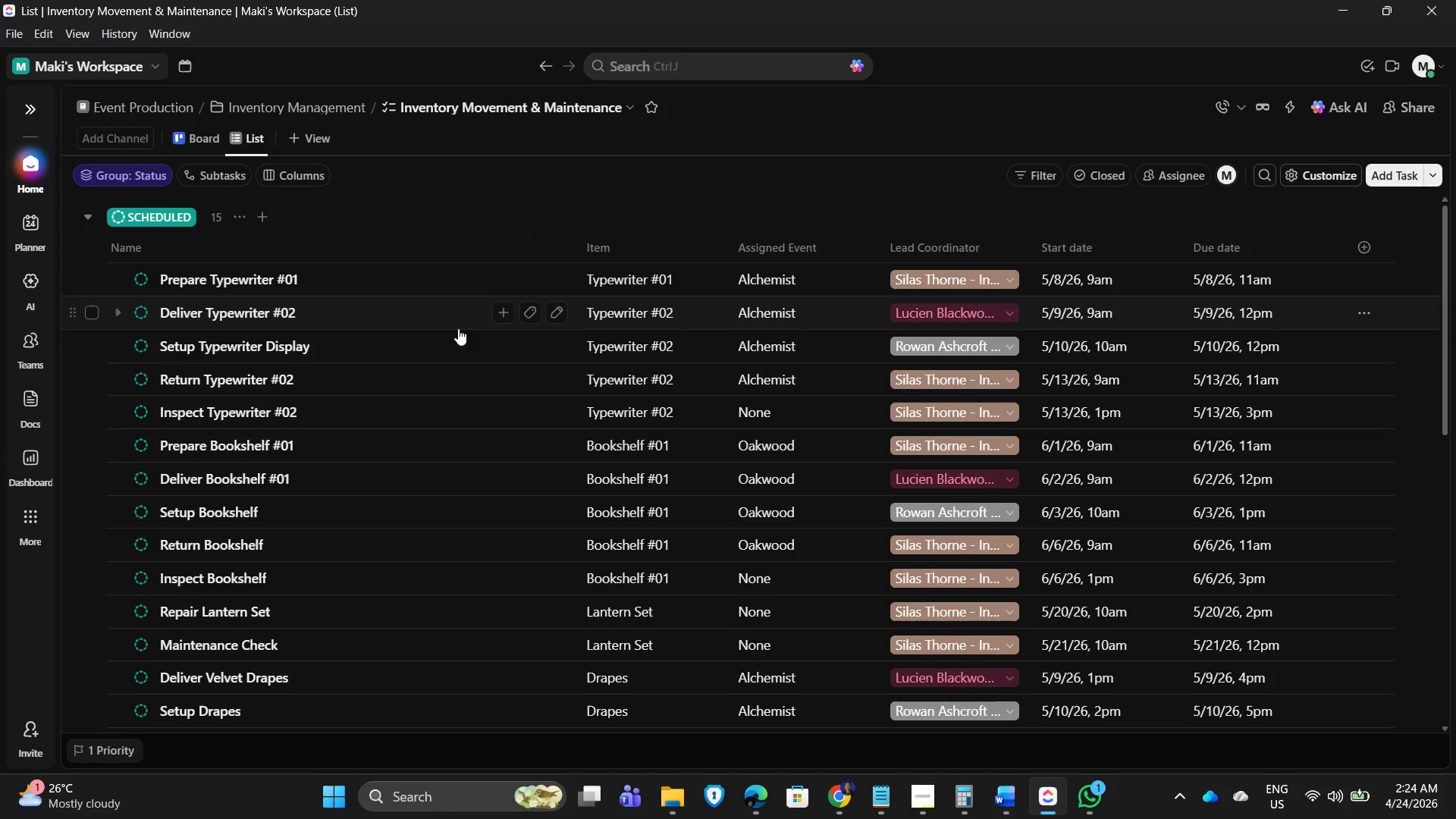 
scroll: coordinate [210, 336], scroll_direction: up, amount: 5.0
 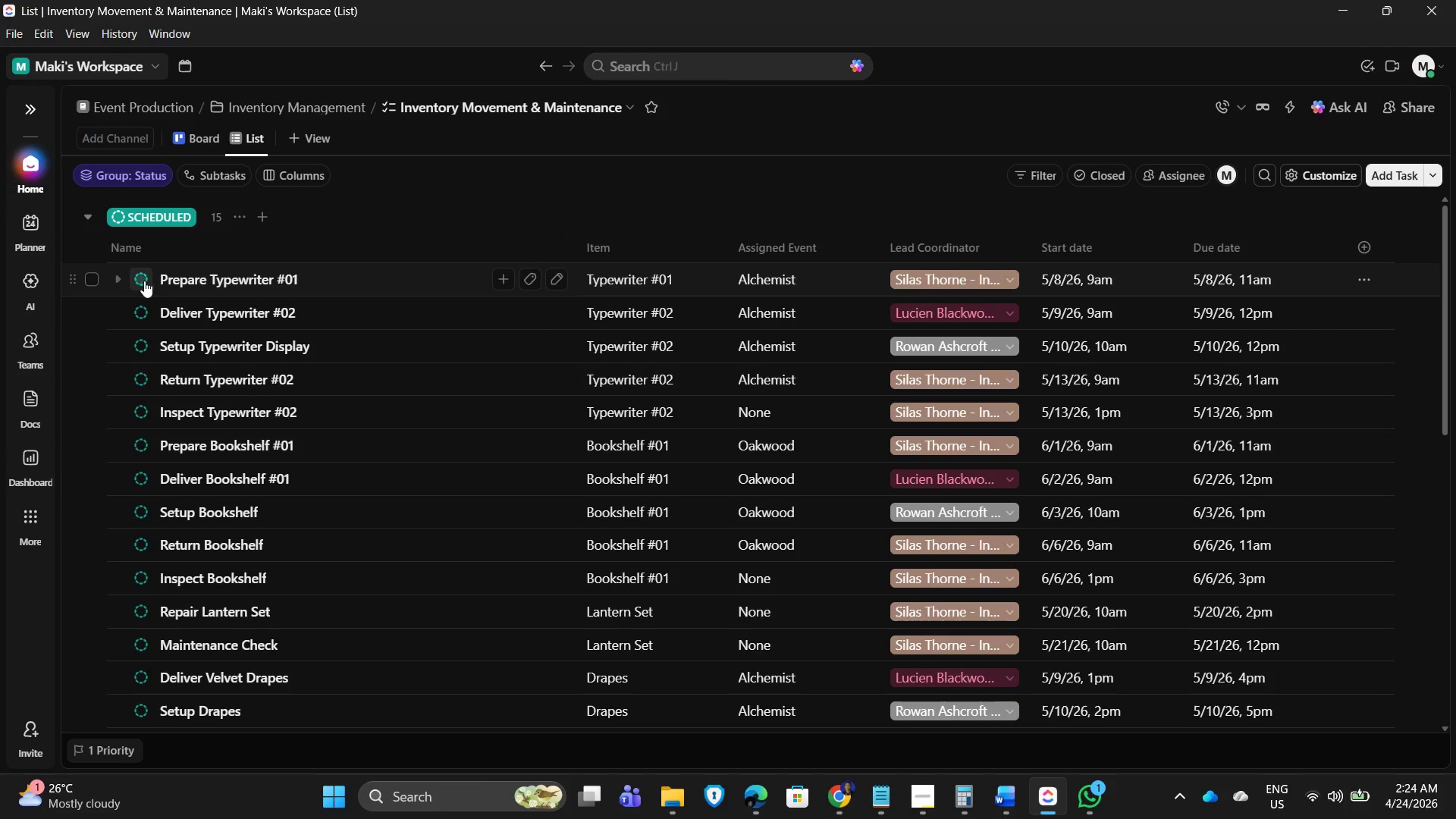 
left_click([144, 281])
 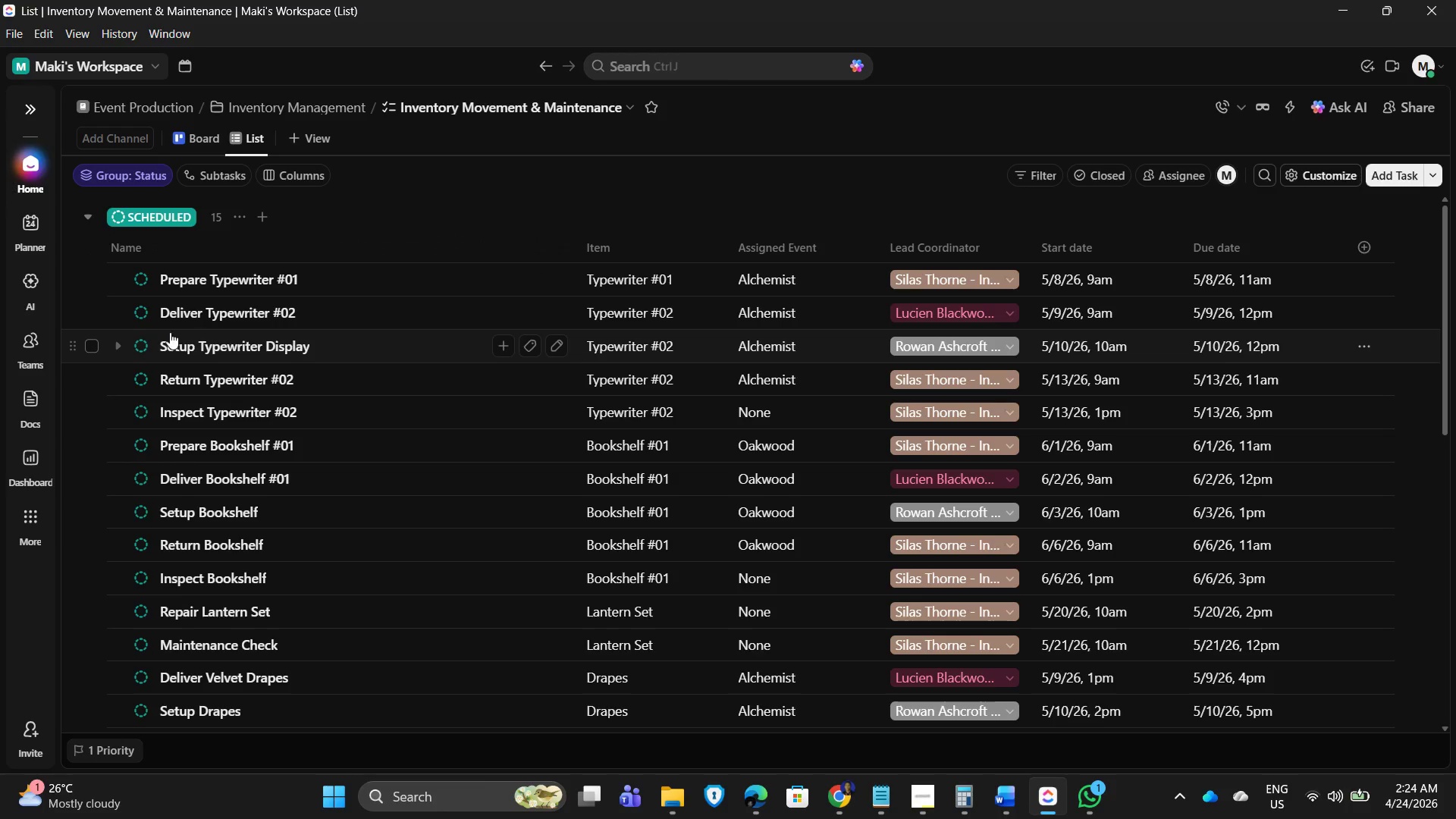 
left_click([146, 313])
 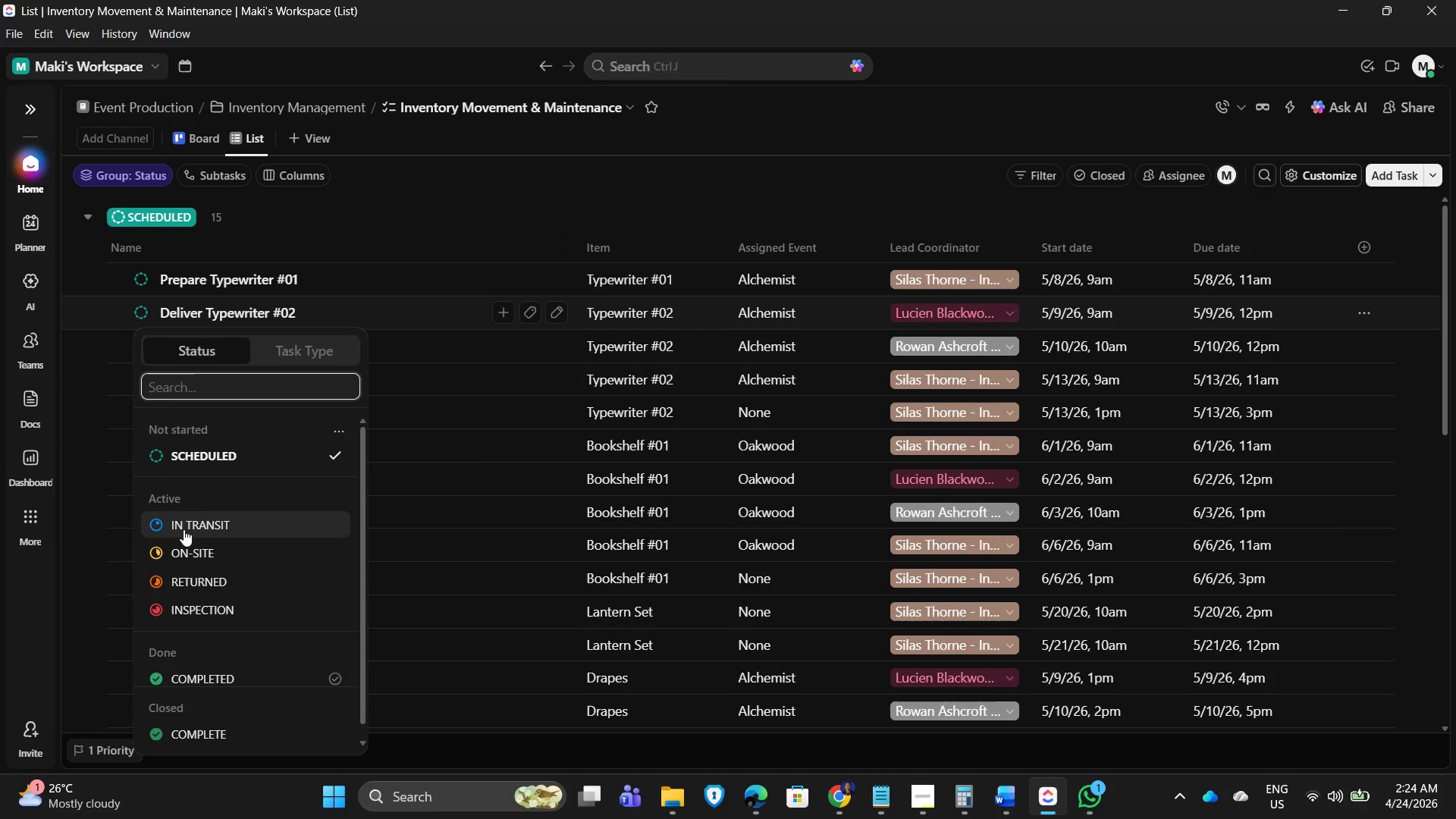 
left_click([186, 525])
 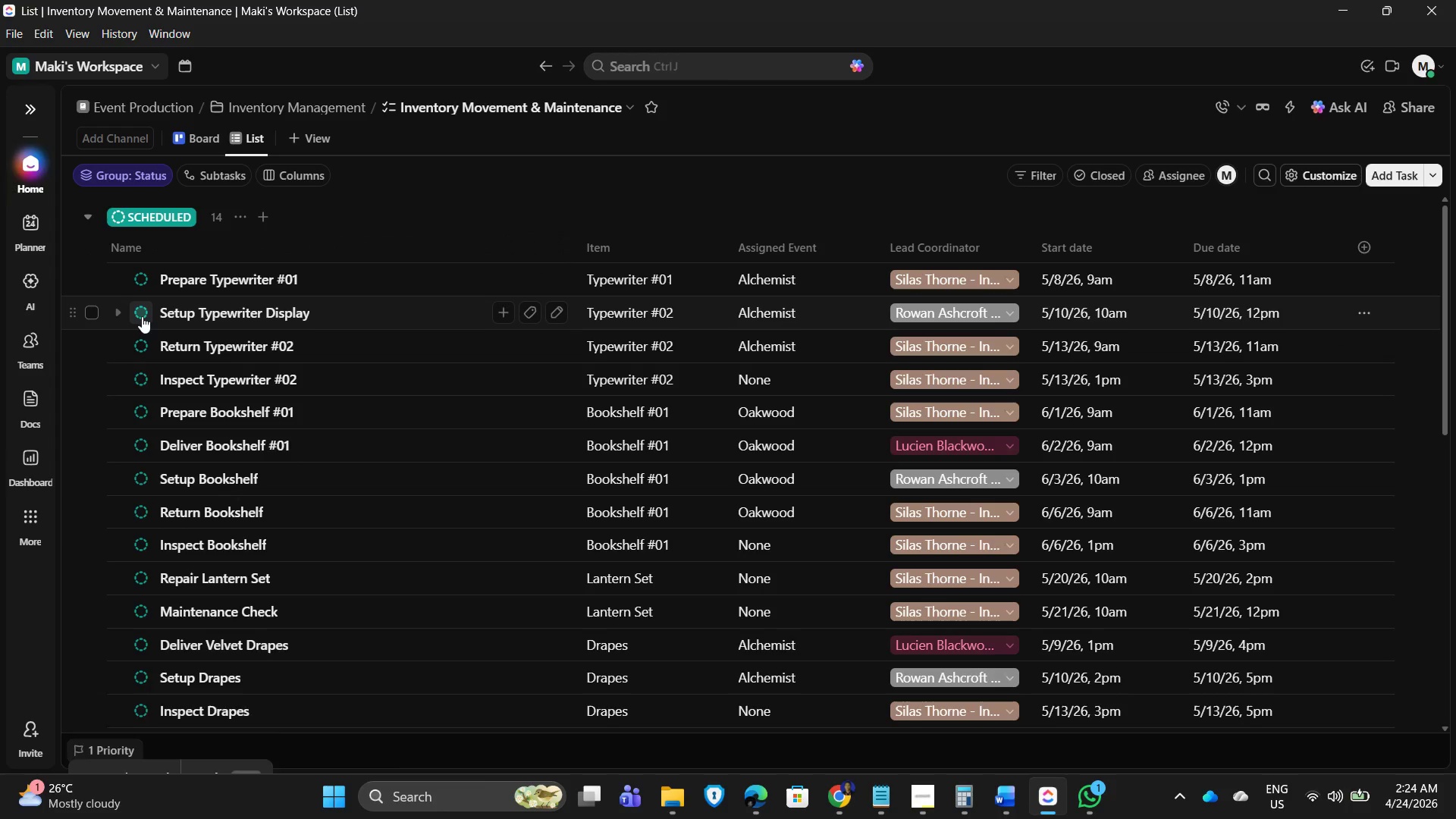 
left_click([142, 314])
 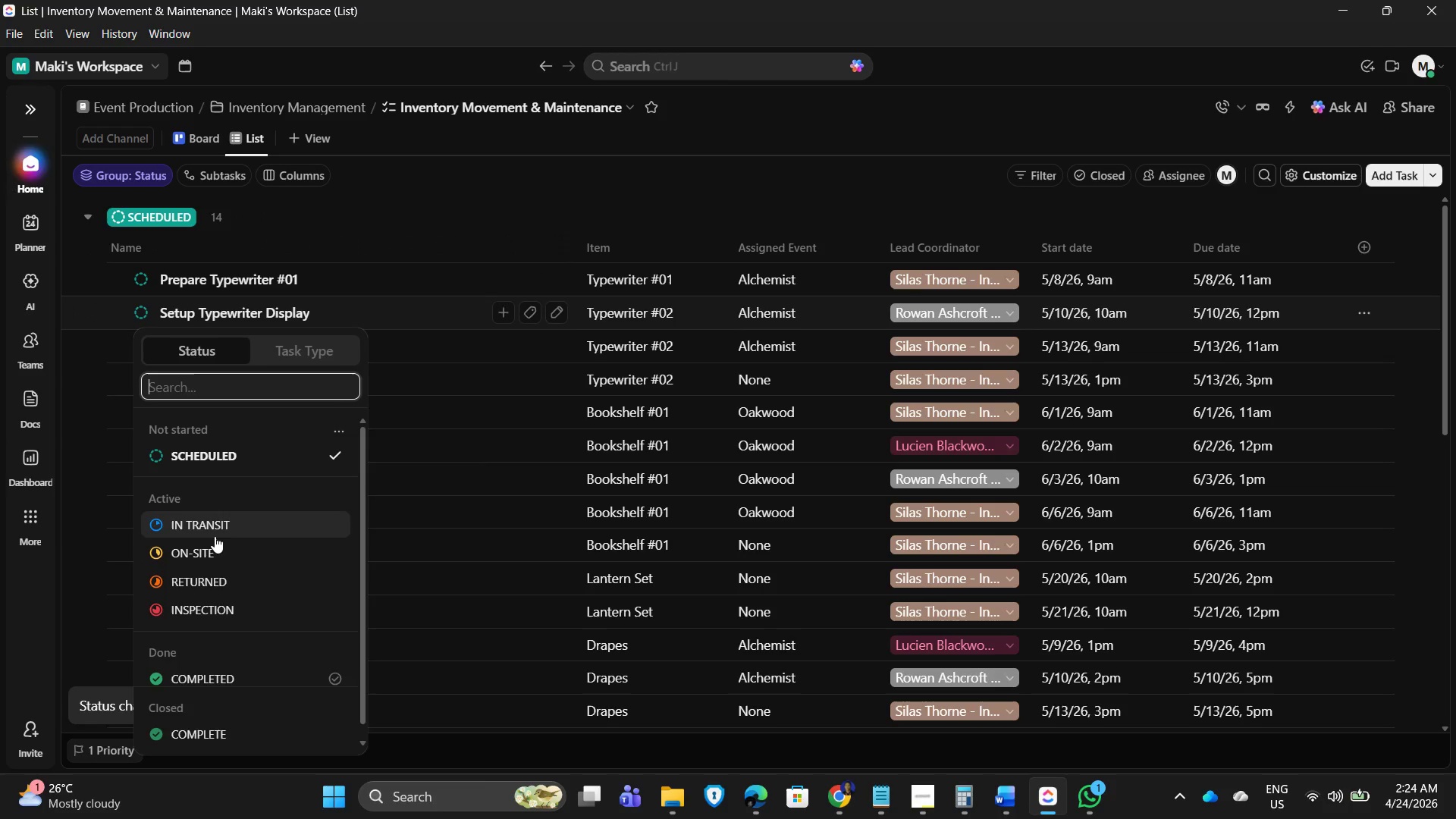 
left_click([212, 551])
 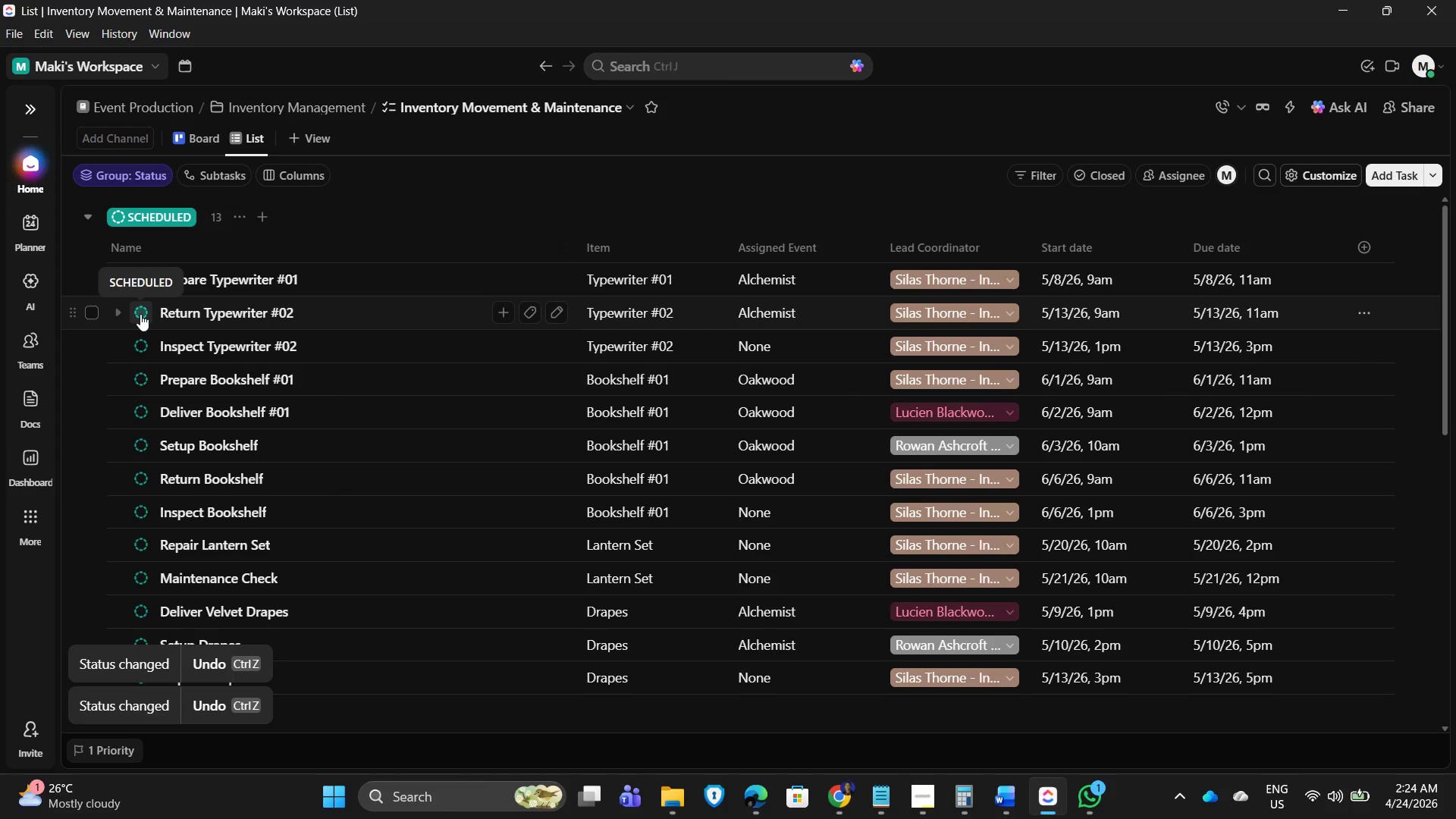 
left_click([140, 319])
 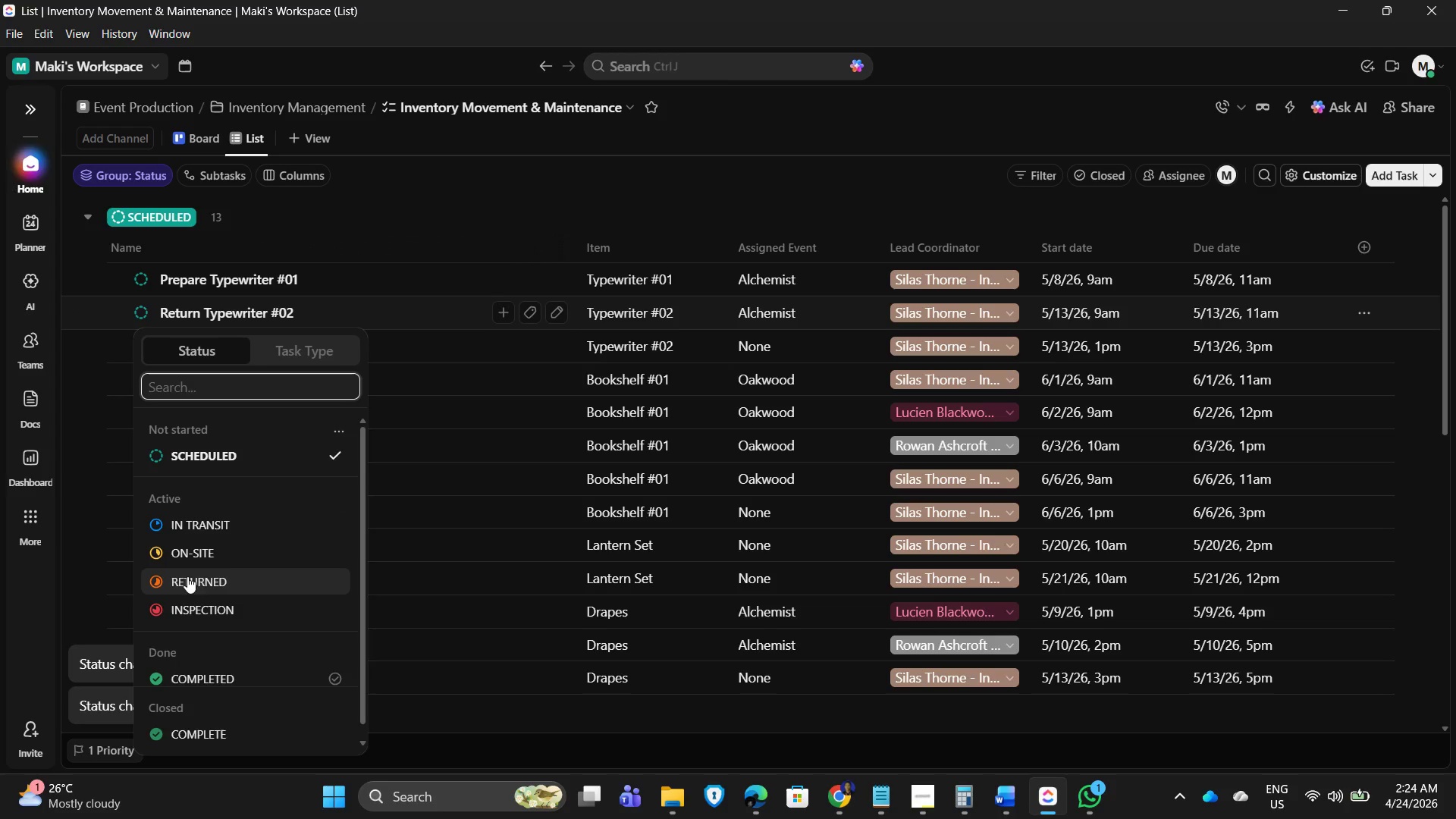 
left_click([189, 580])
 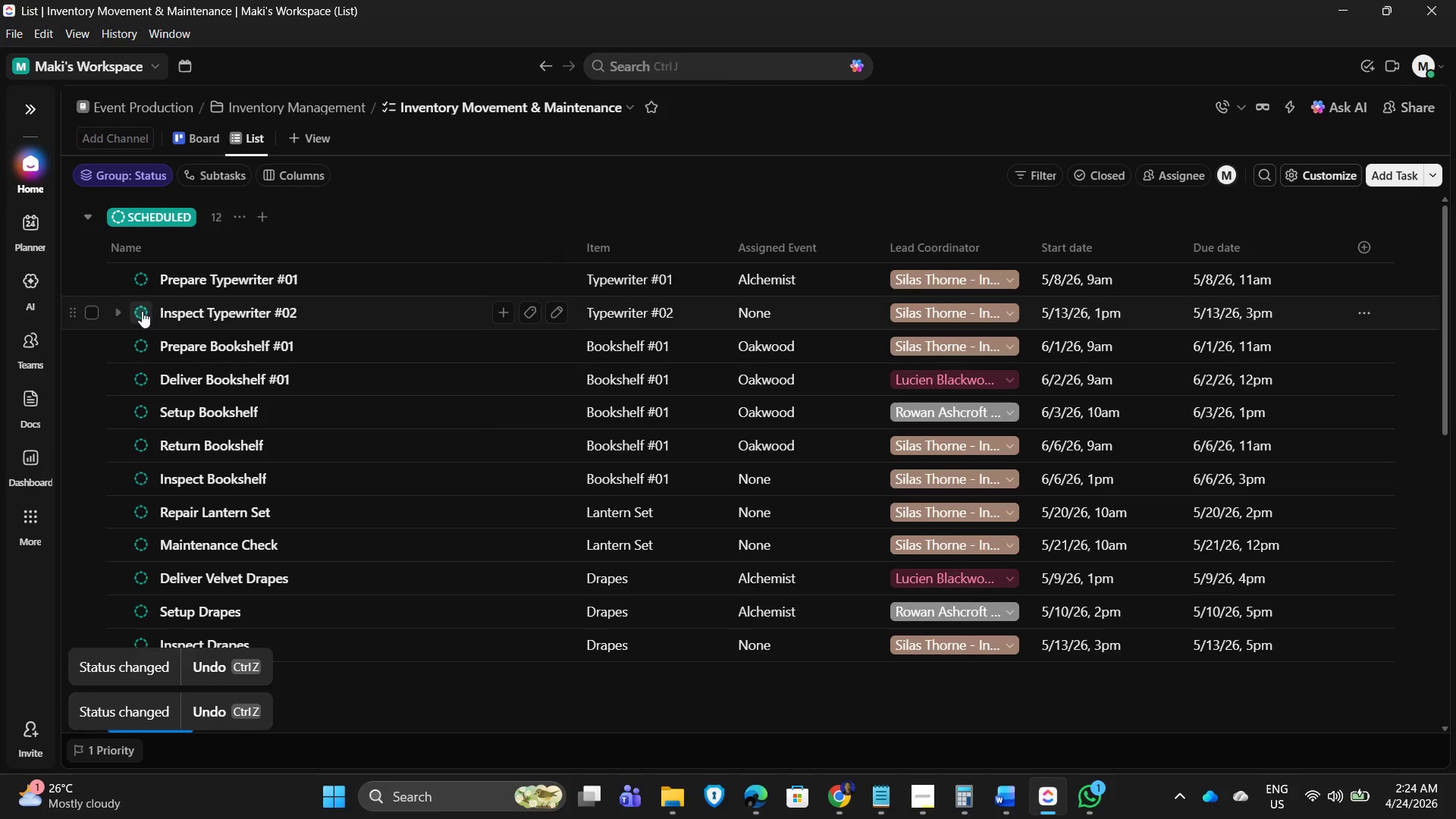 
left_click([142, 310])
 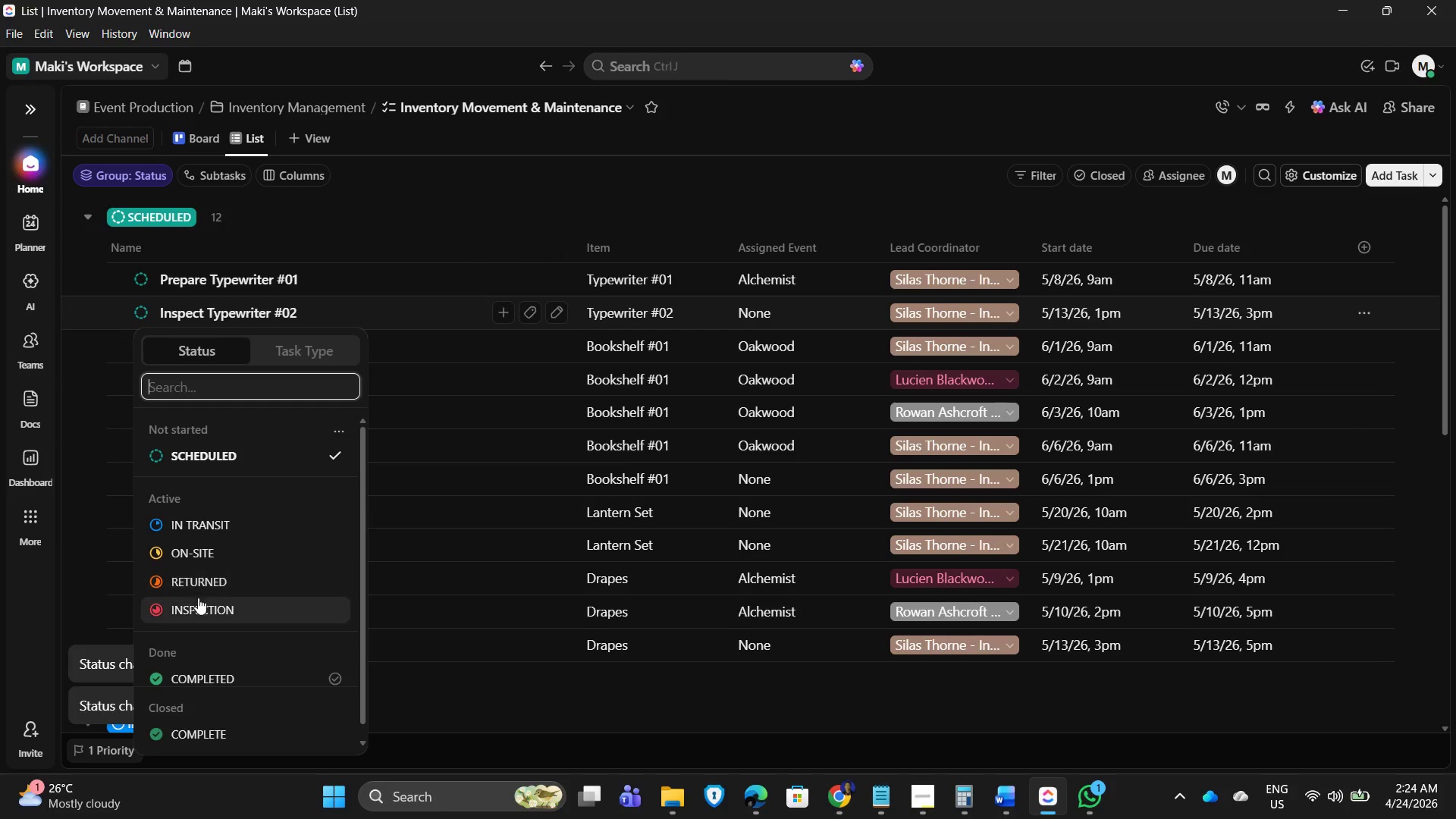 
left_click([199, 604])
 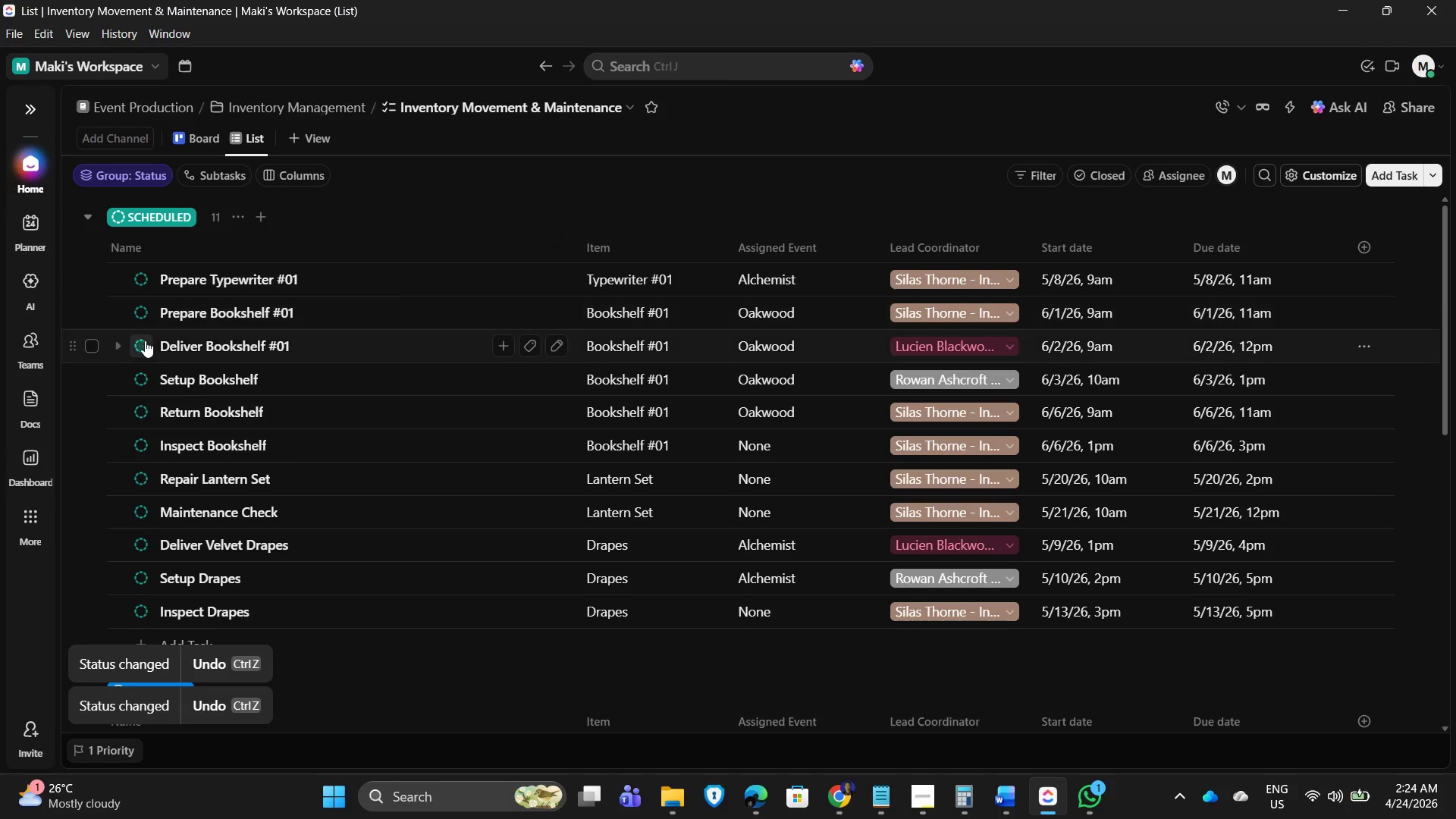 
left_click([146, 341])
 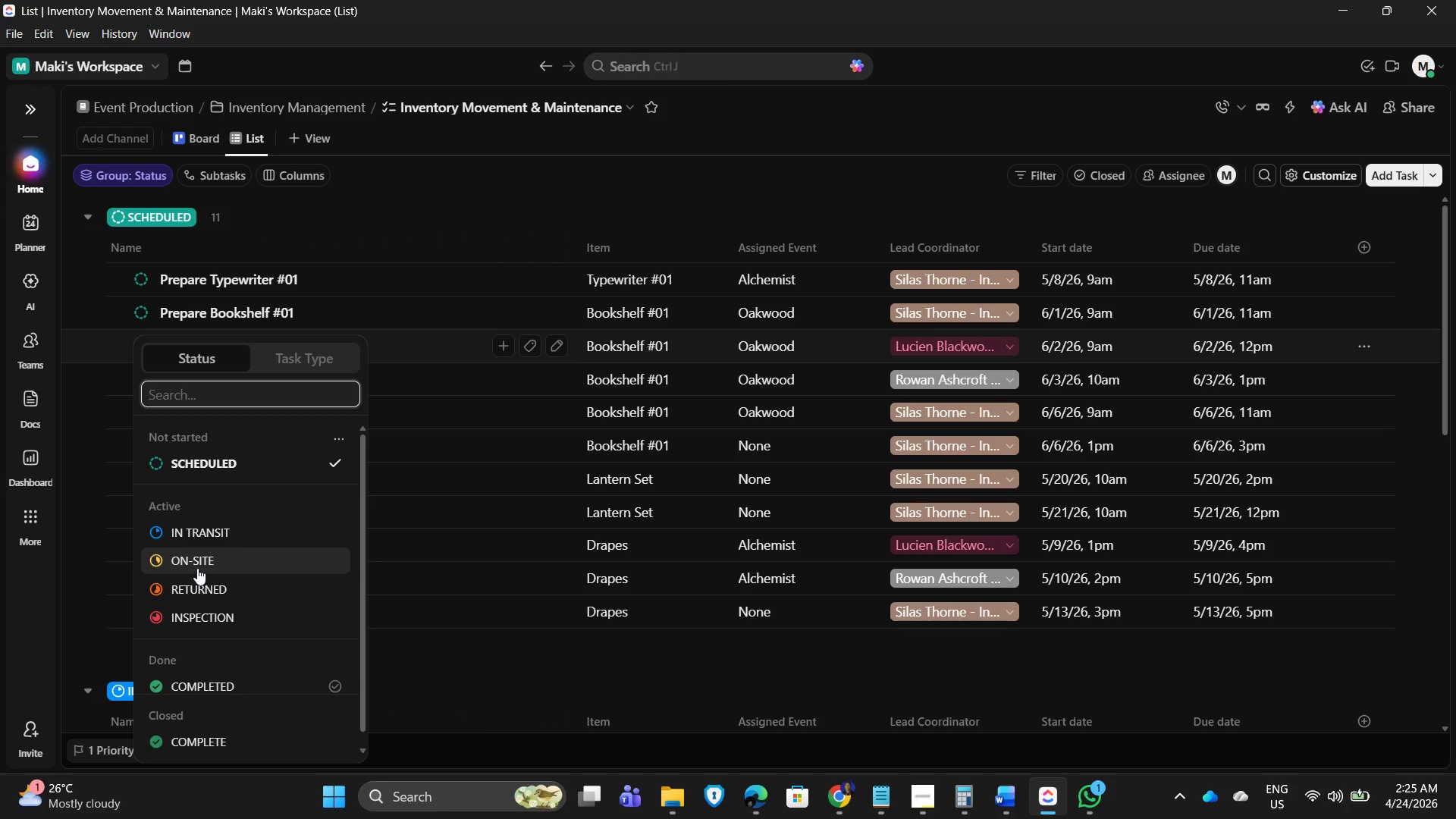 
wait(16.38)
 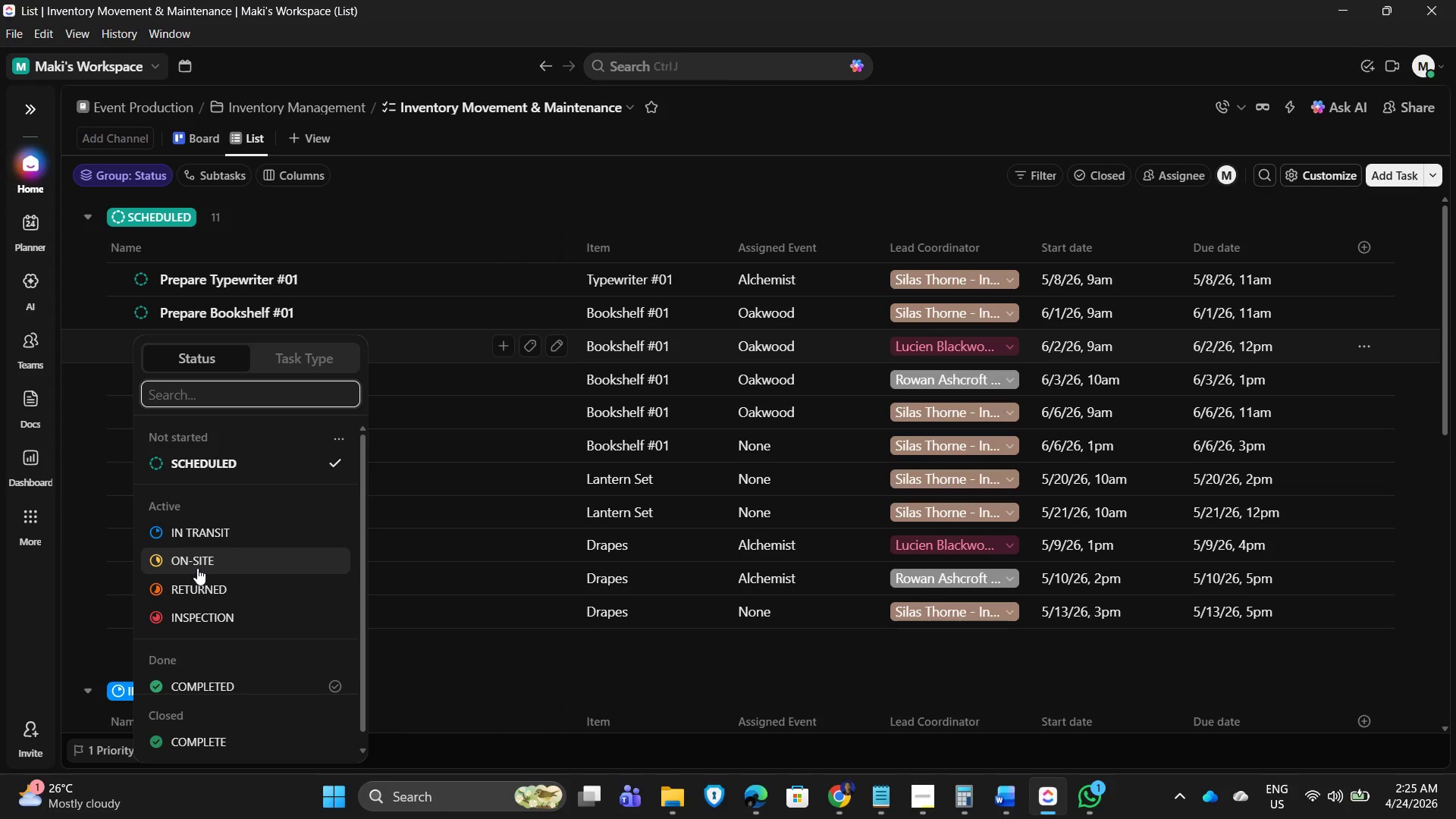 
left_click([211, 469])
 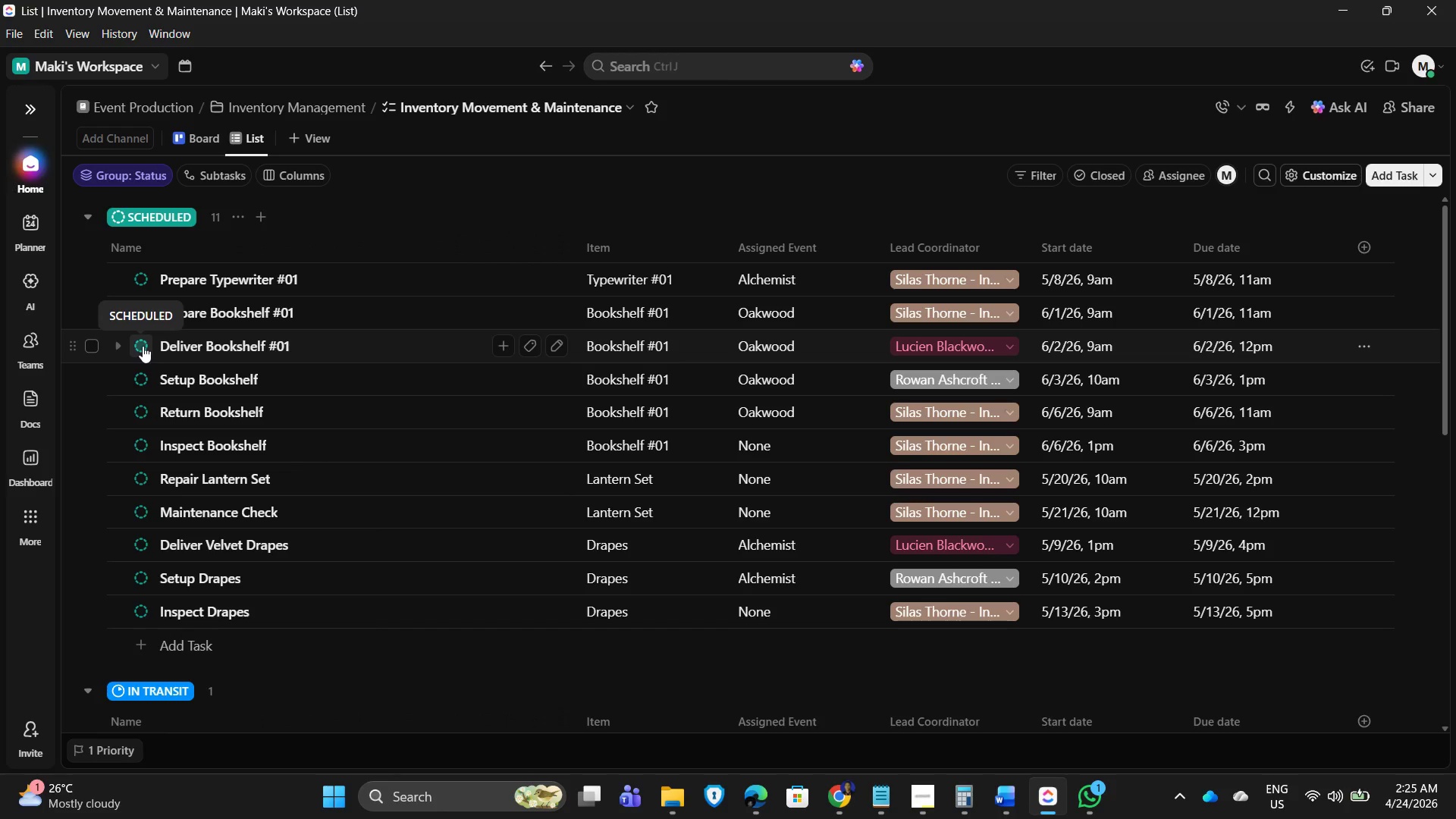 
left_click([143, 346])
 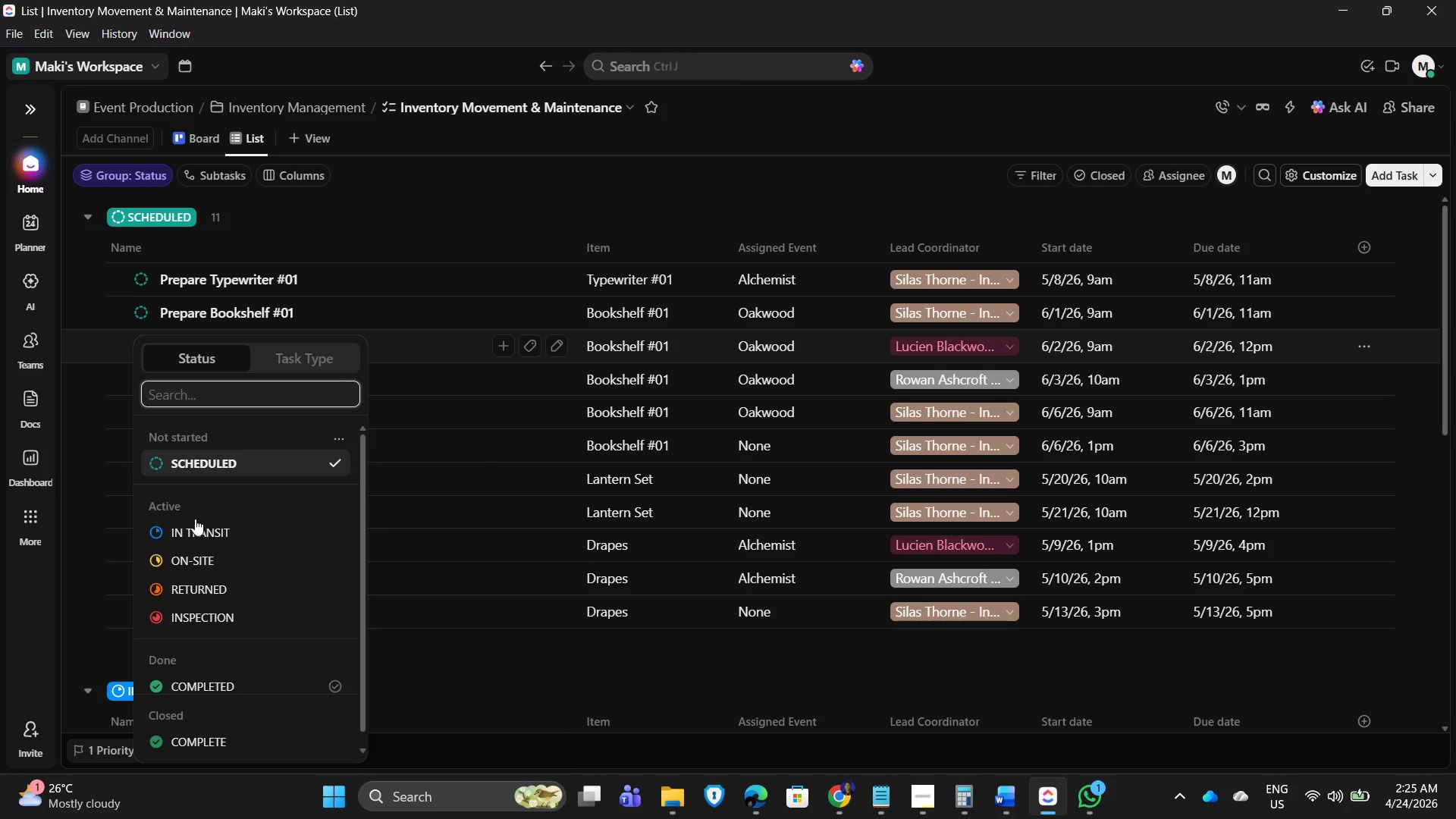 
left_click([196, 531])
 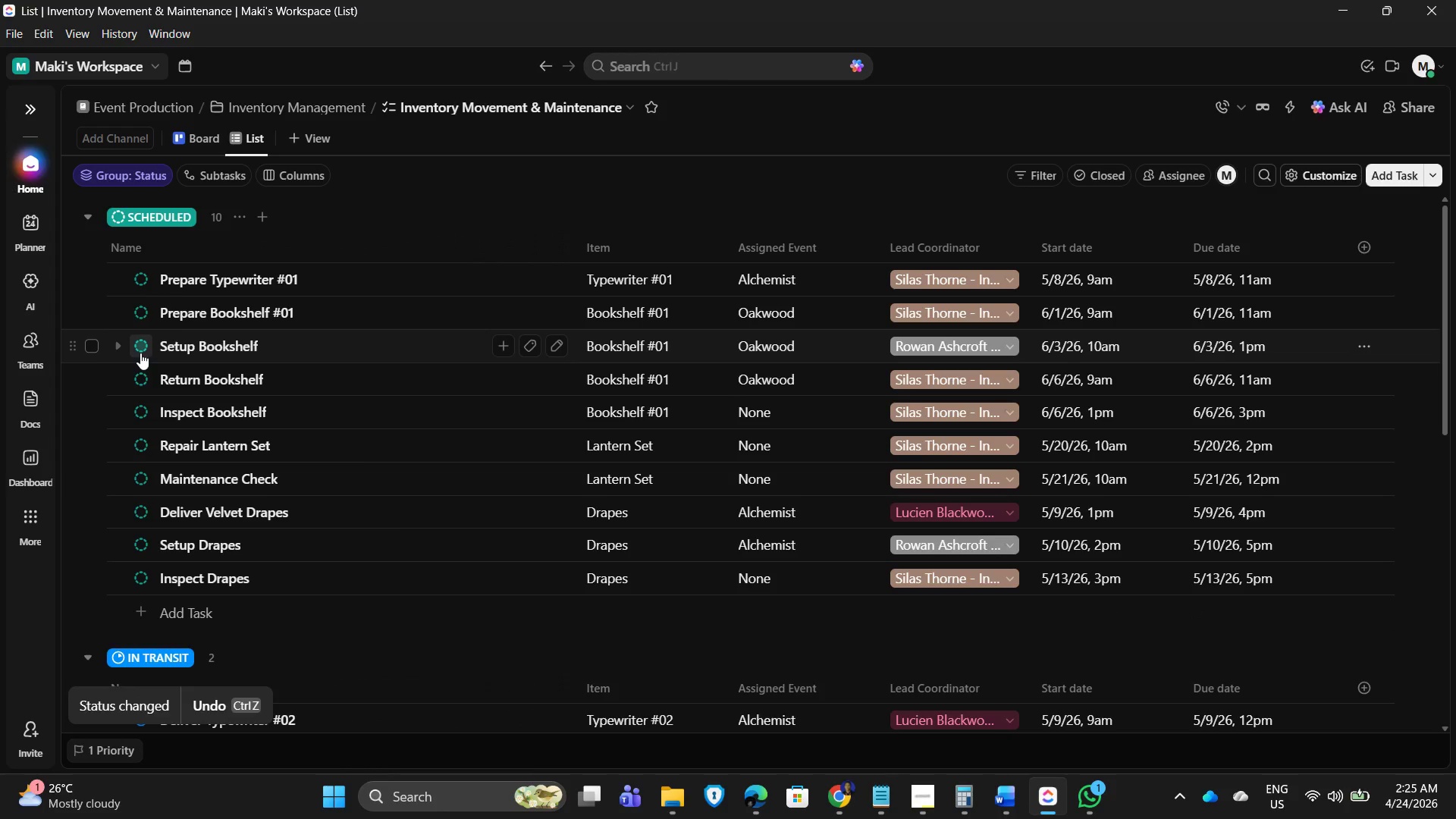 
left_click([140, 353])
 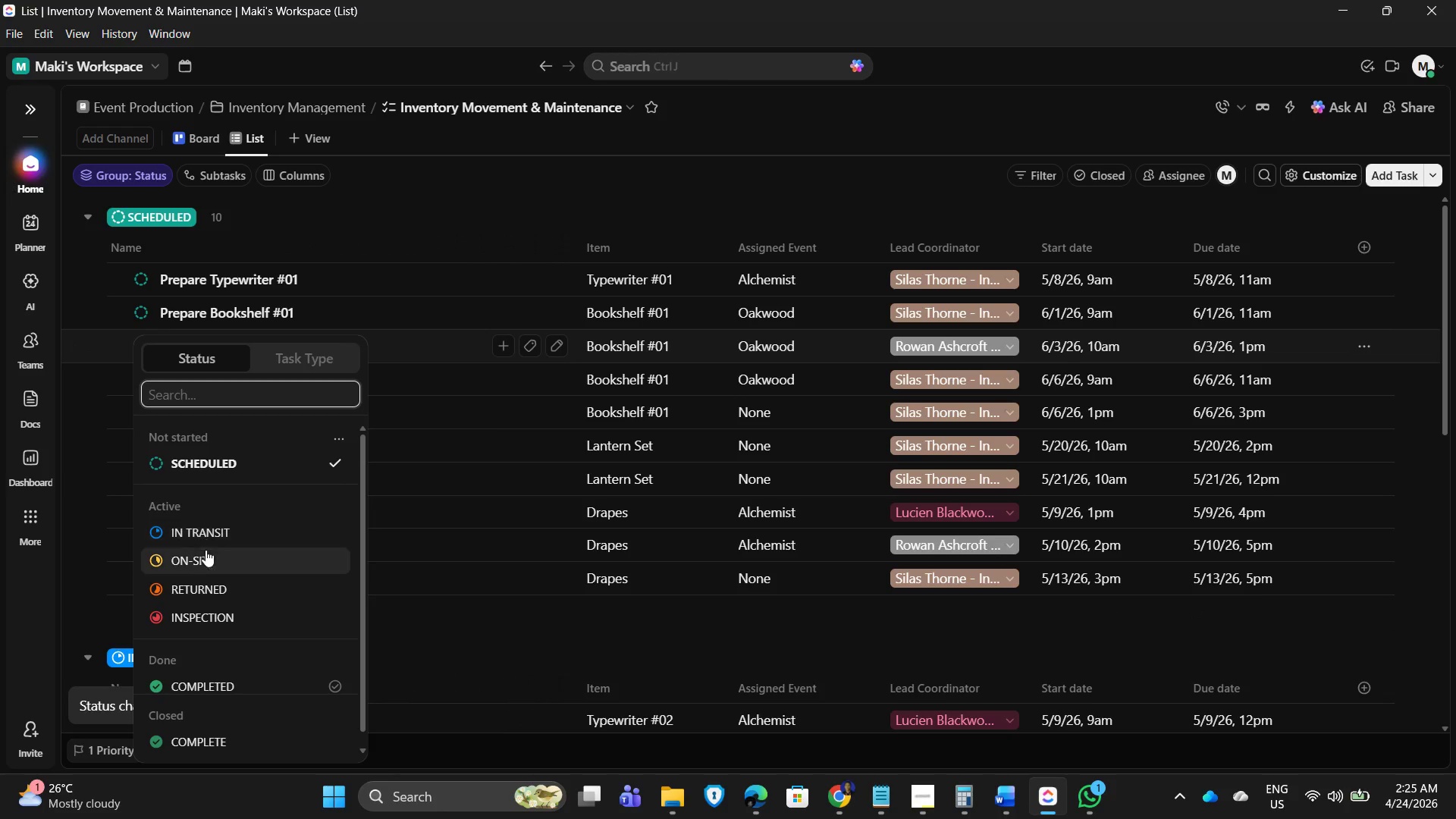 
left_click([202, 584])
 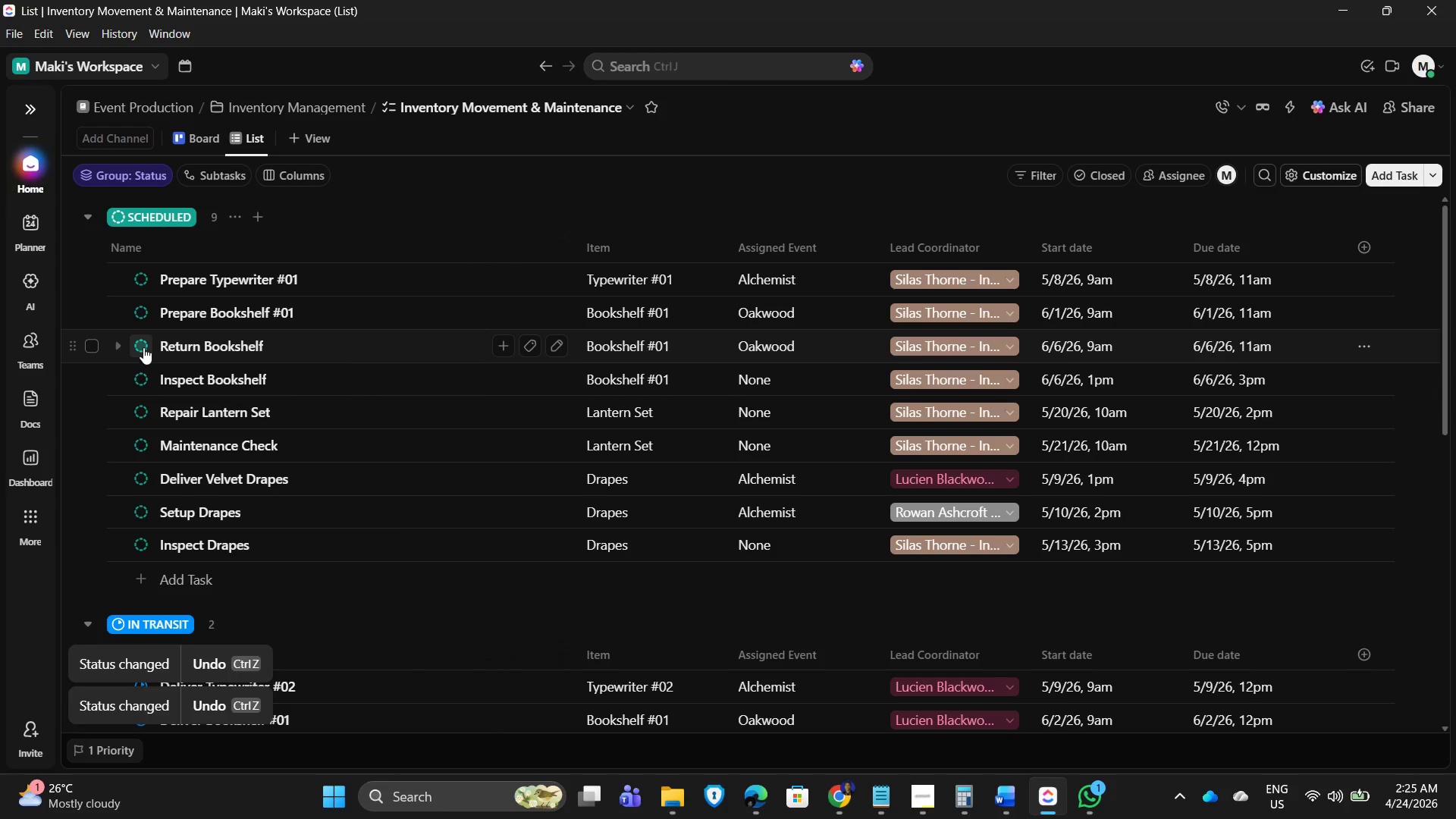 
left_click([143, 347])
 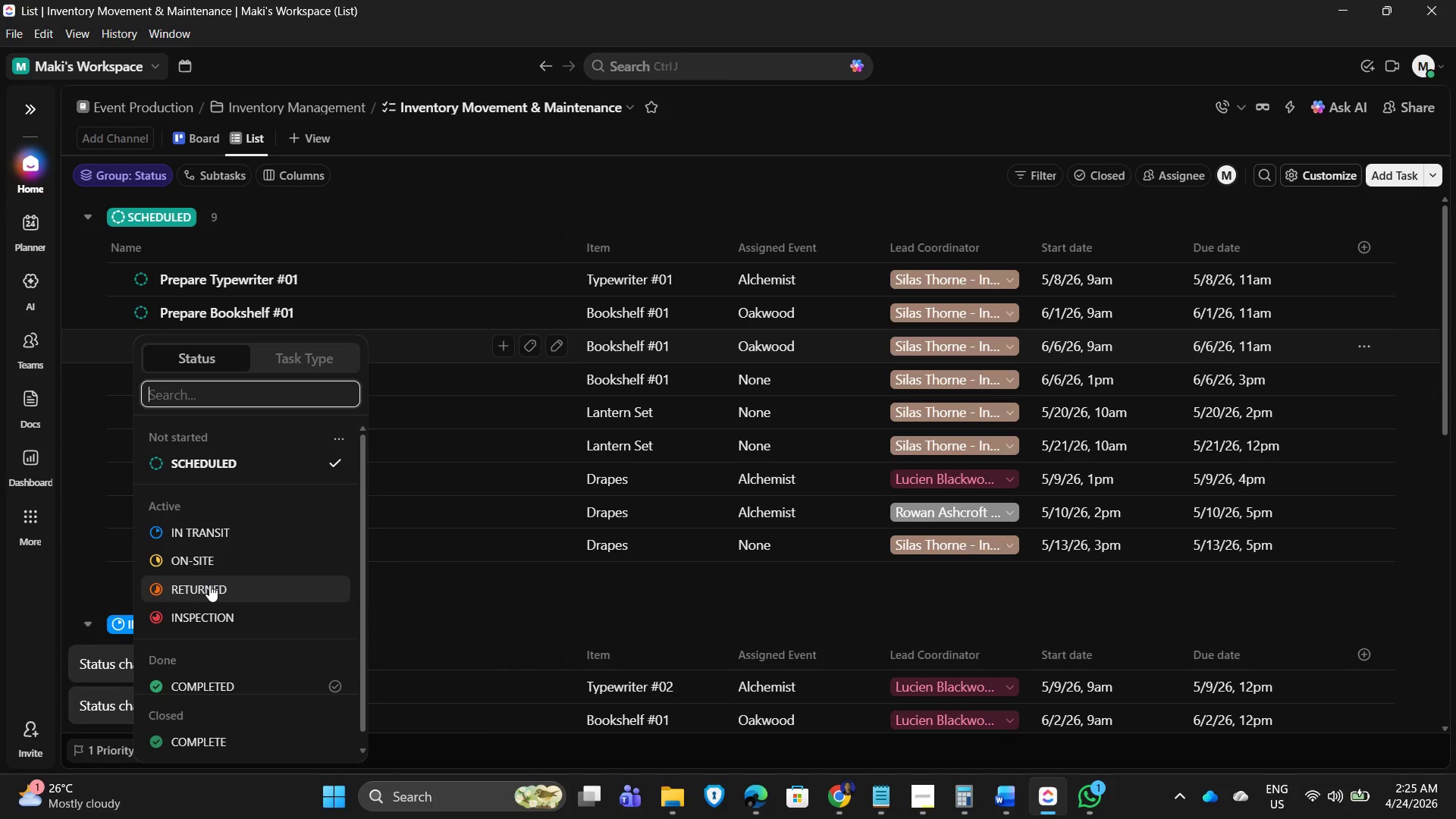 
left_click_drag(start_coordinate=[209, 585], to_coordinate=[269, 469])
 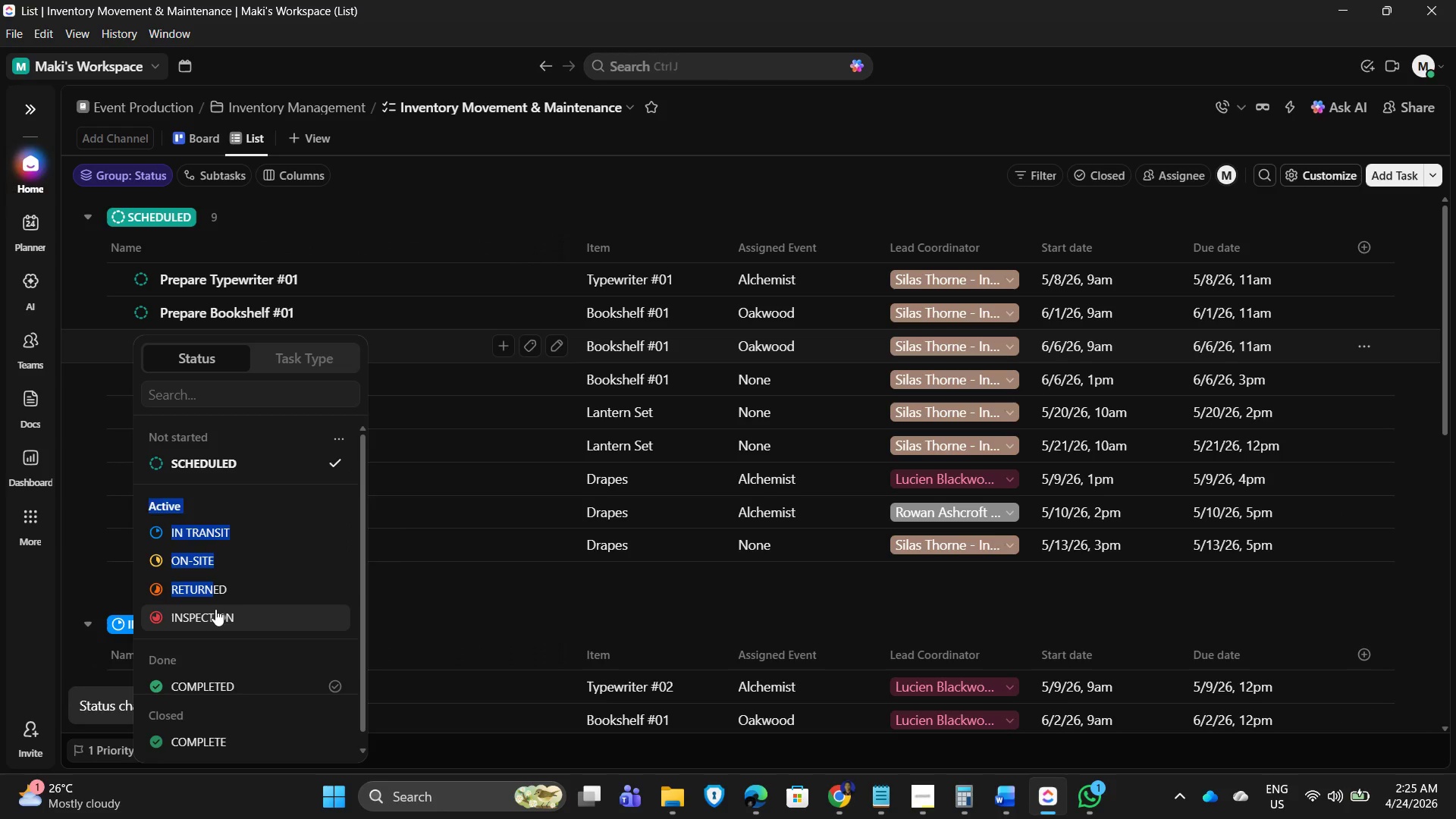 
left_click([215, 611])
 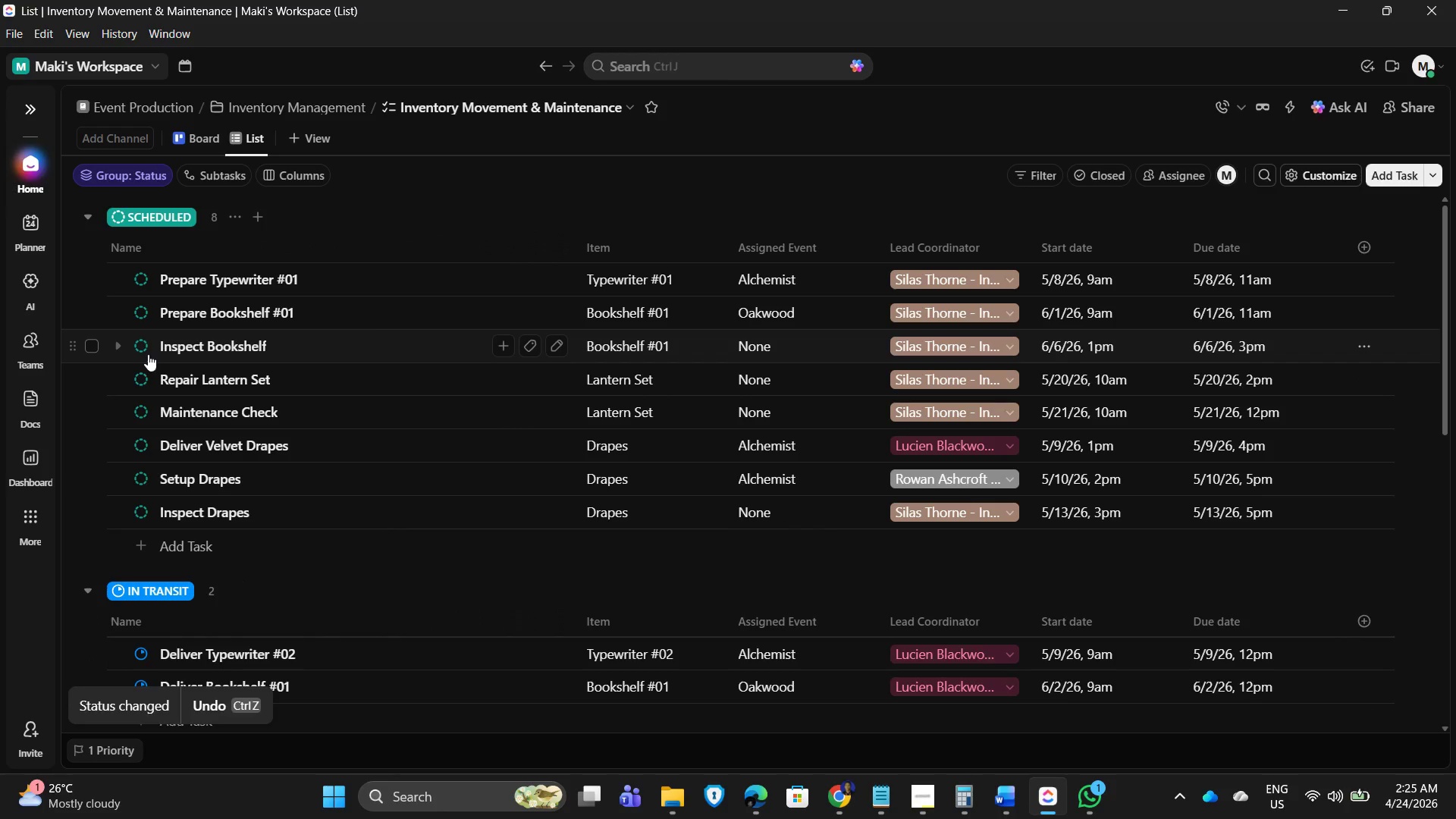 
wait(6.05)
 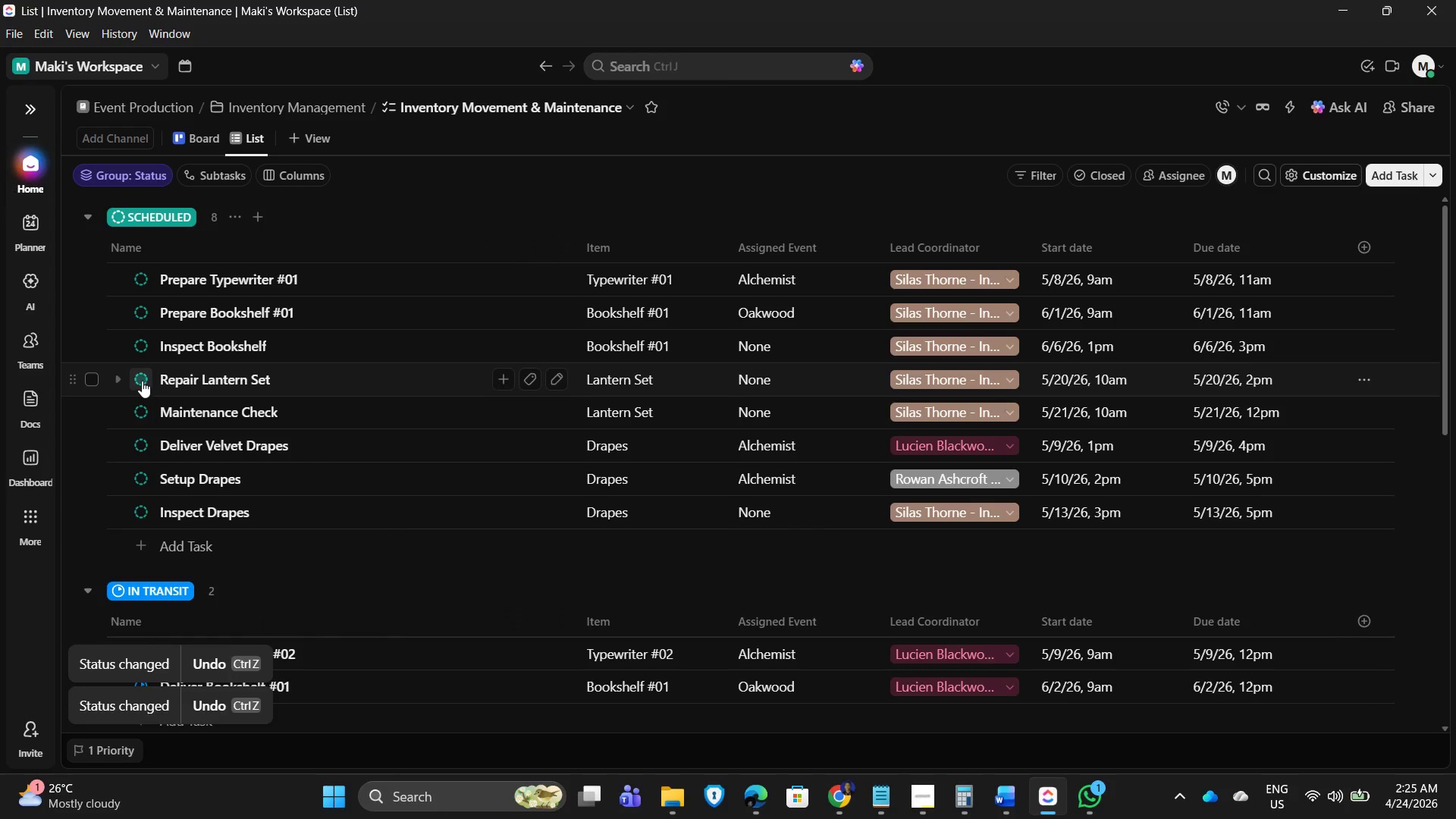 
scroll: coordinate [254, 520], scroll_direction: down, amount: 8.0
 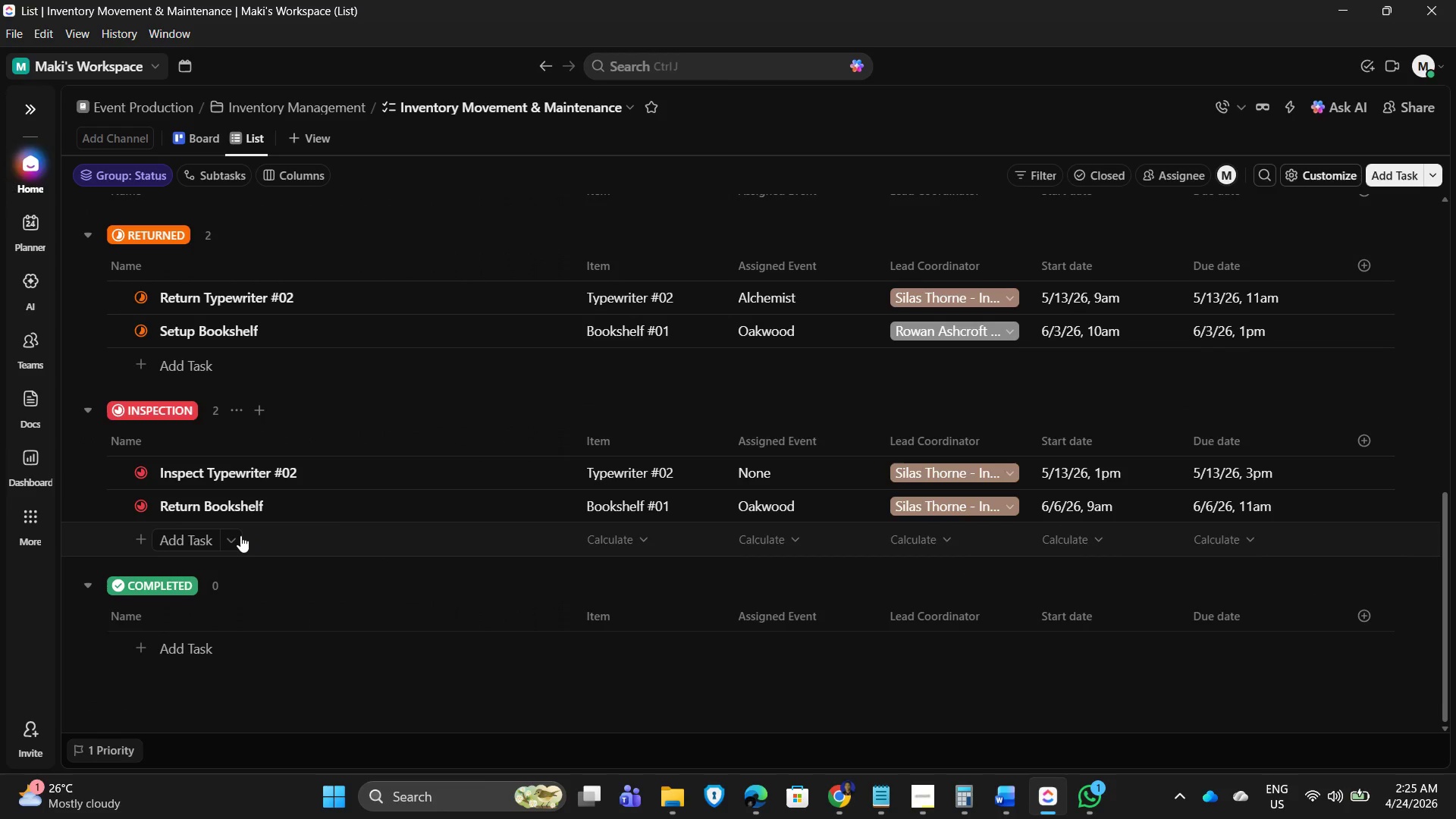 
wait(12.38)
 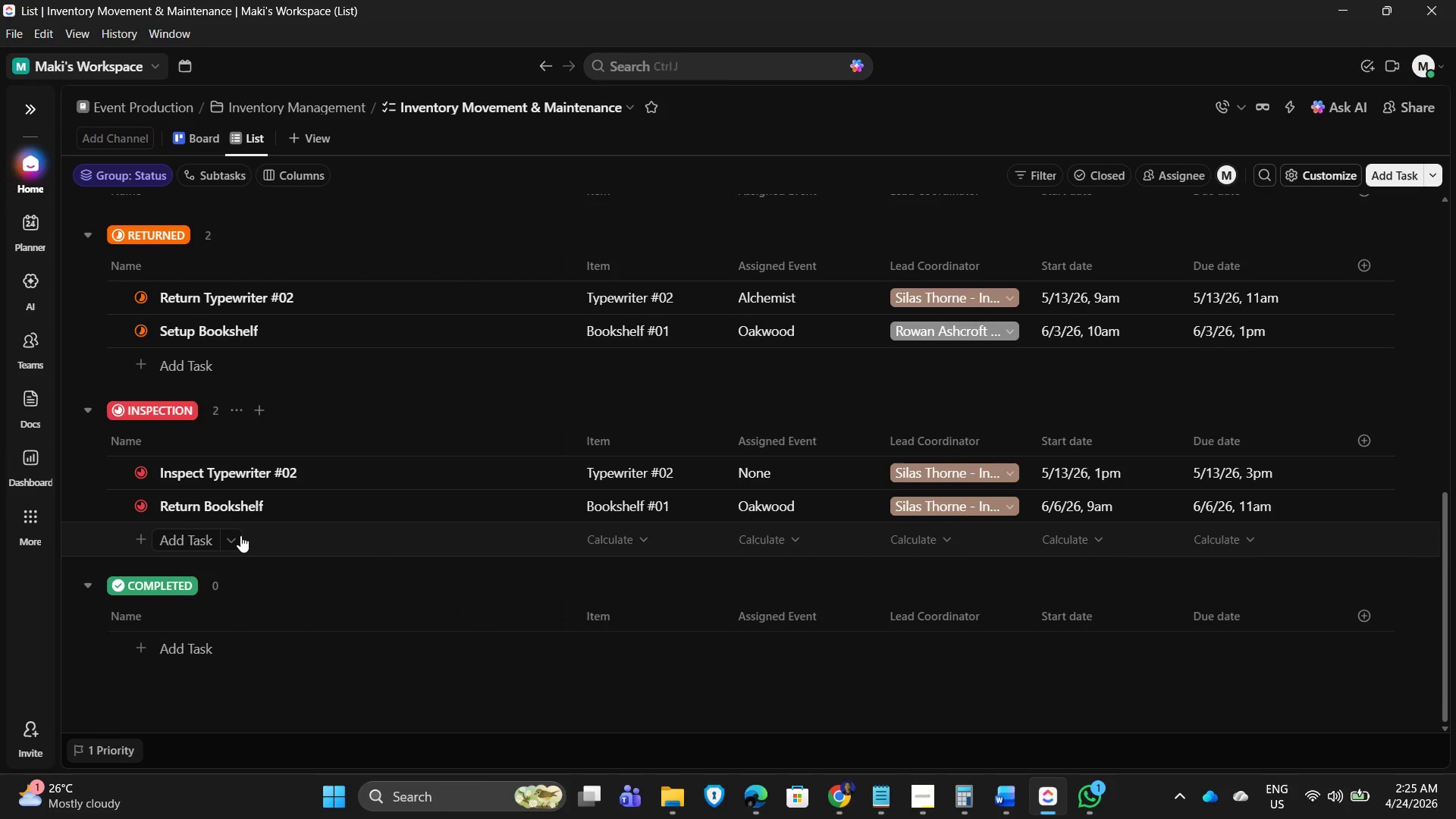 
left_click([143, 506])
 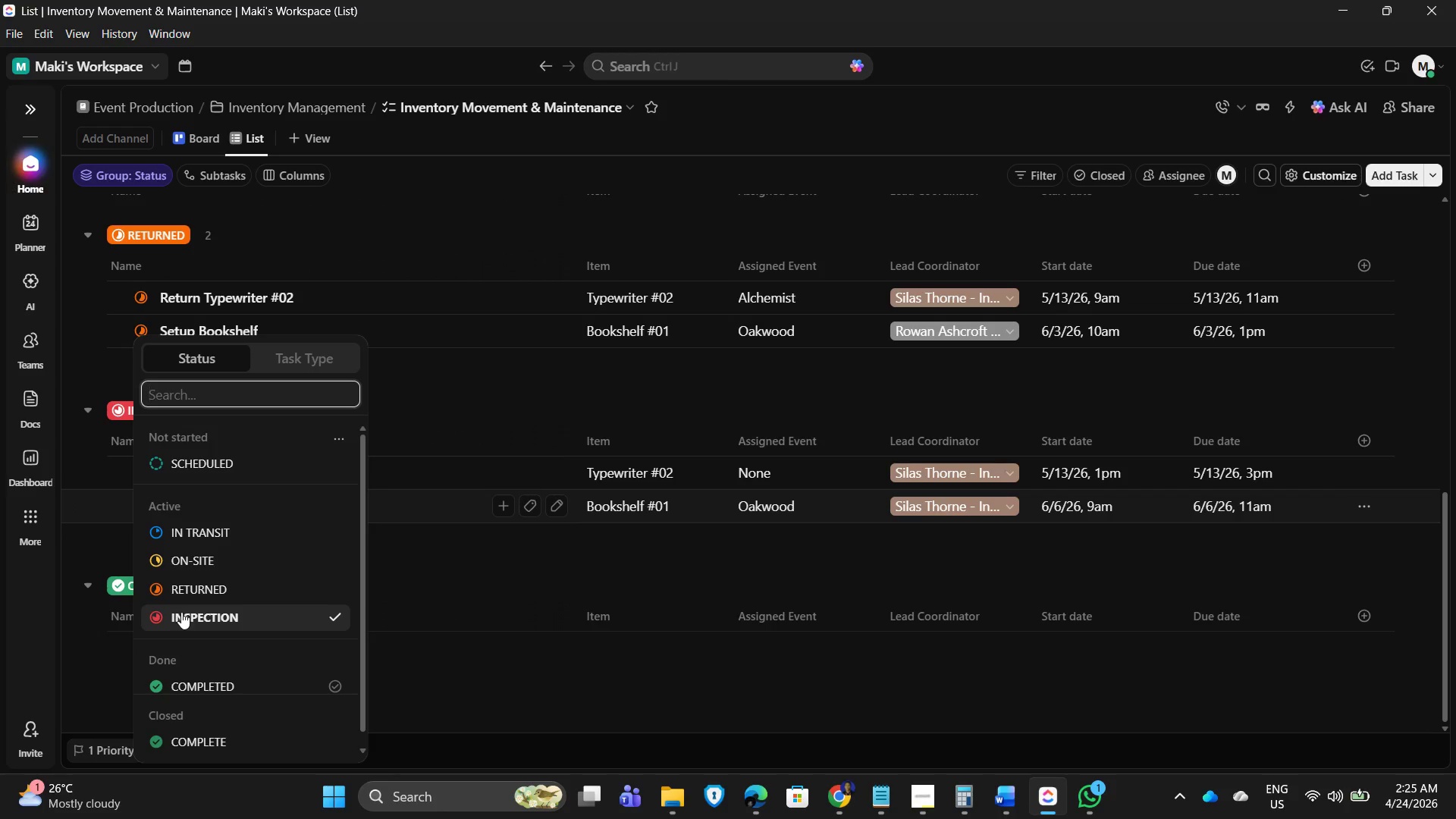 
left_click([195, 587])
 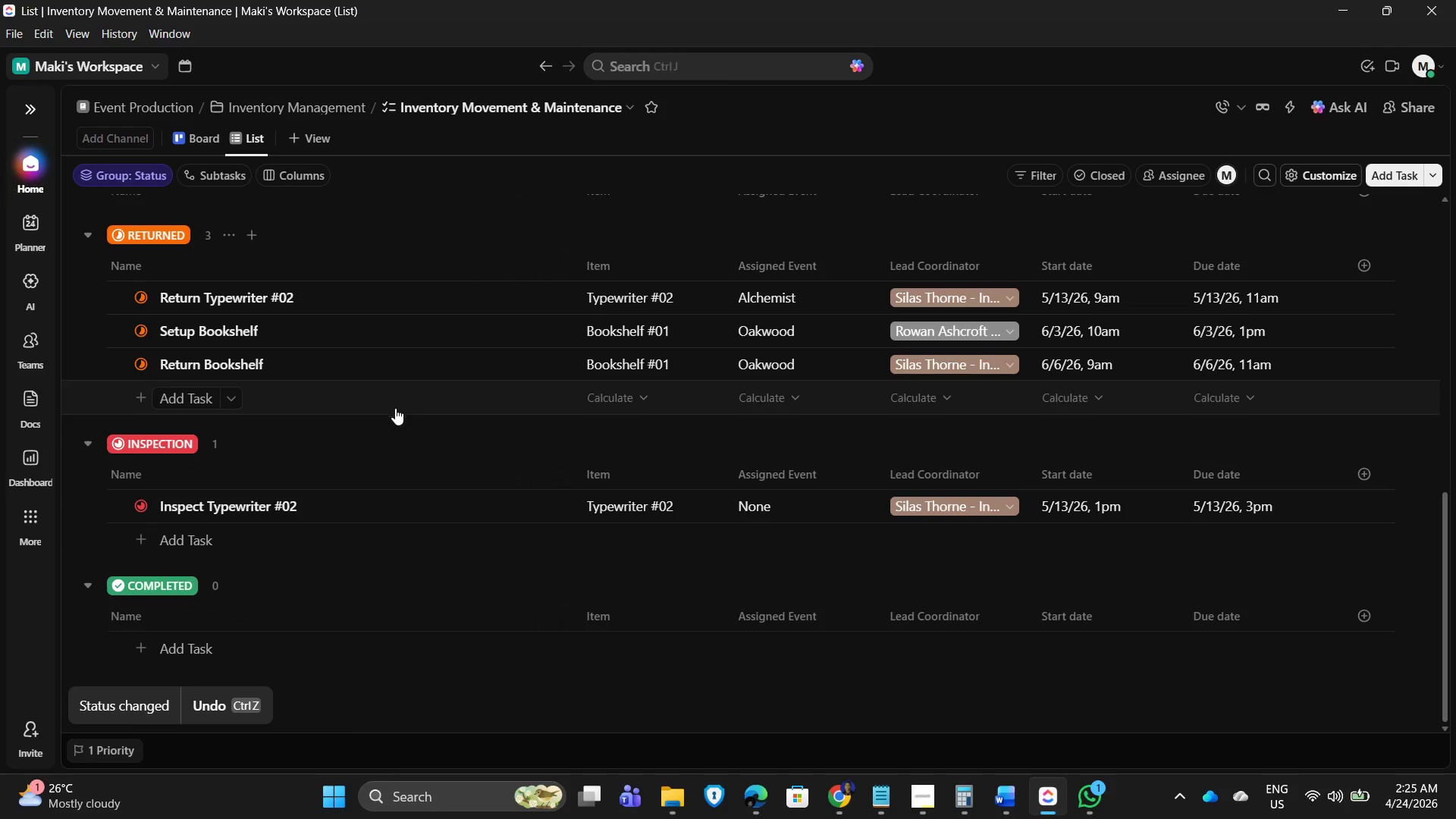 
scroll: coordinate [216, 388], scroll_direction: up, amount: 10.0
 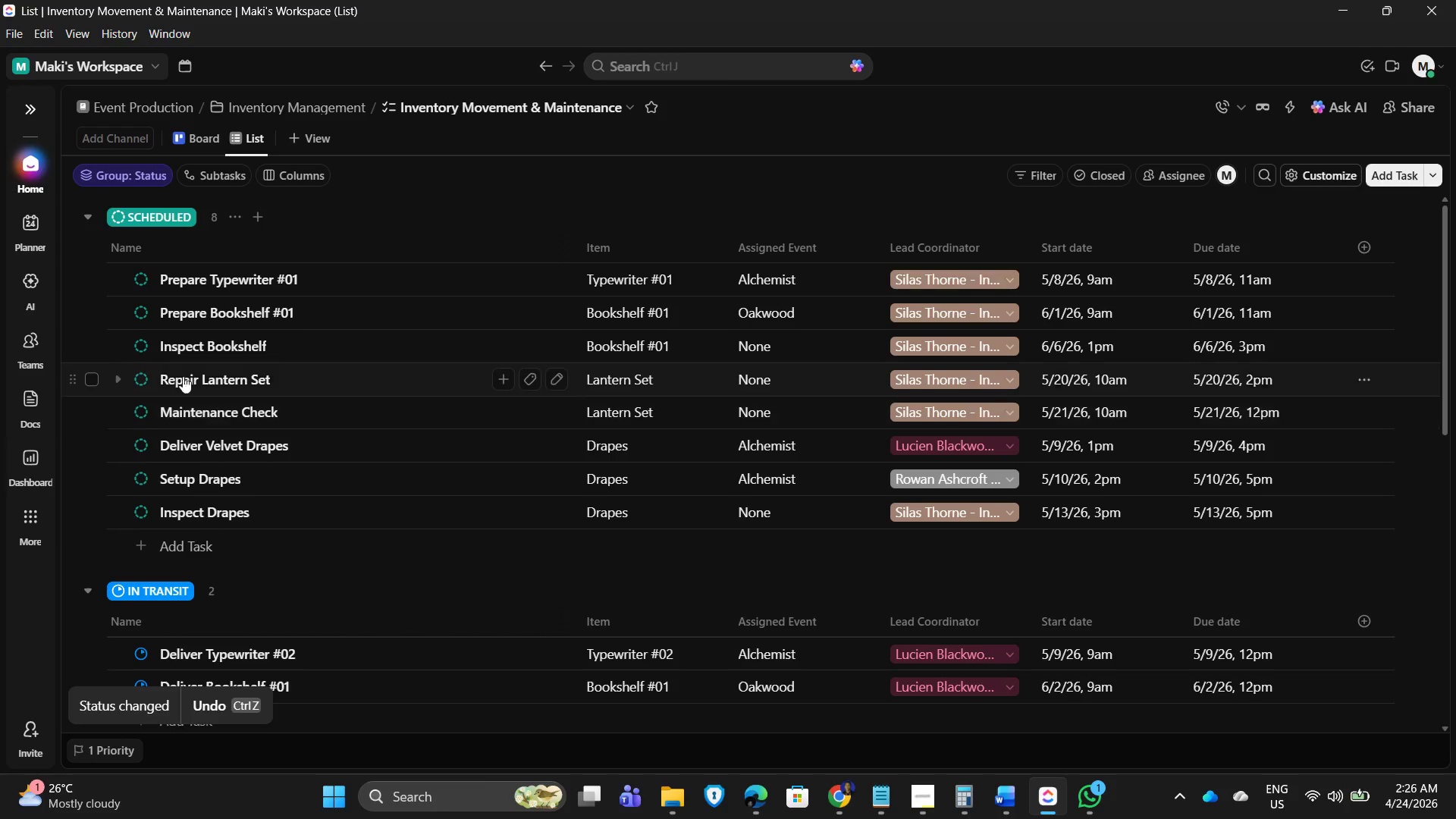 
mouse_move([149, 353])
 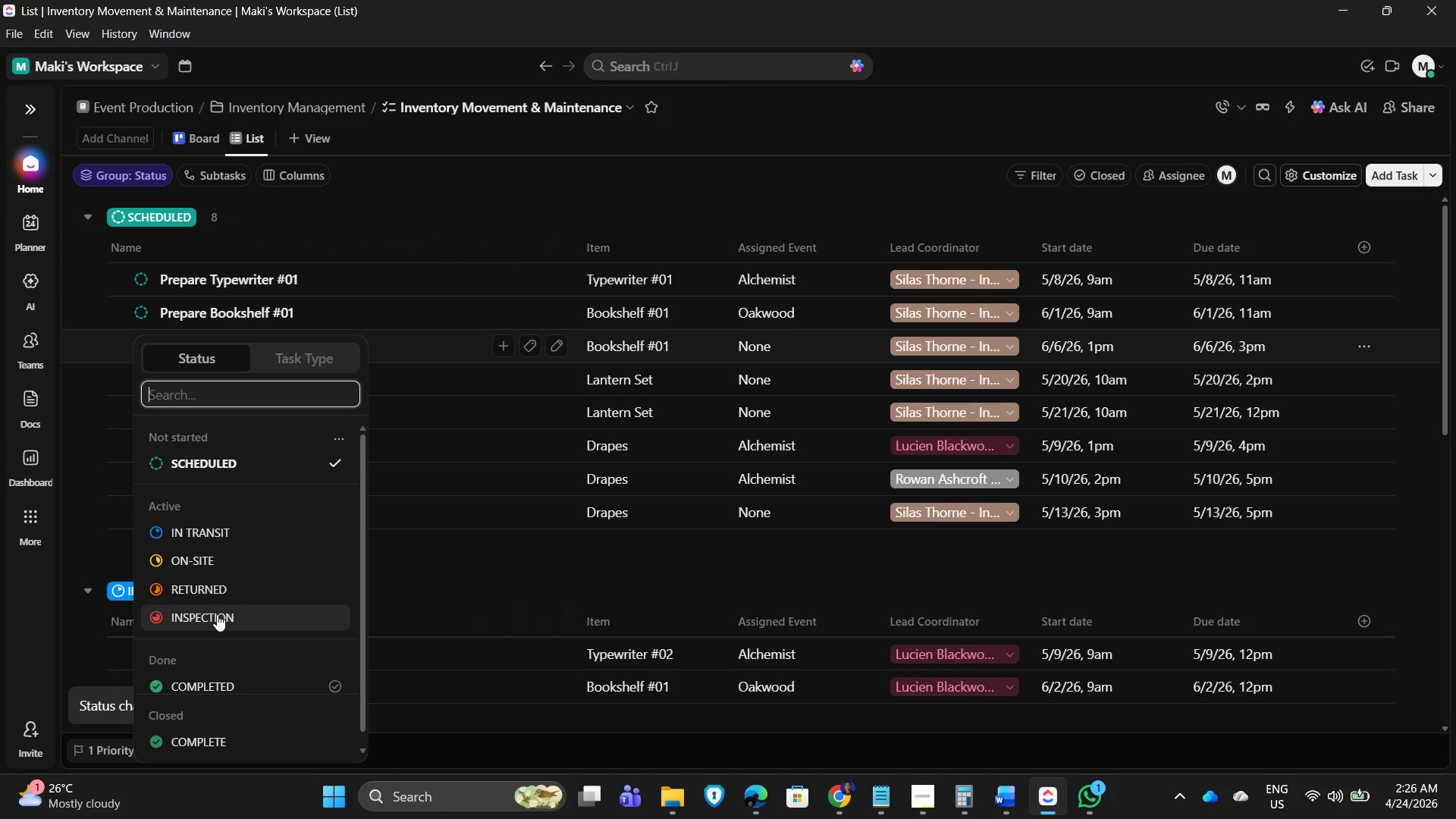 
left_click([217, 614])
 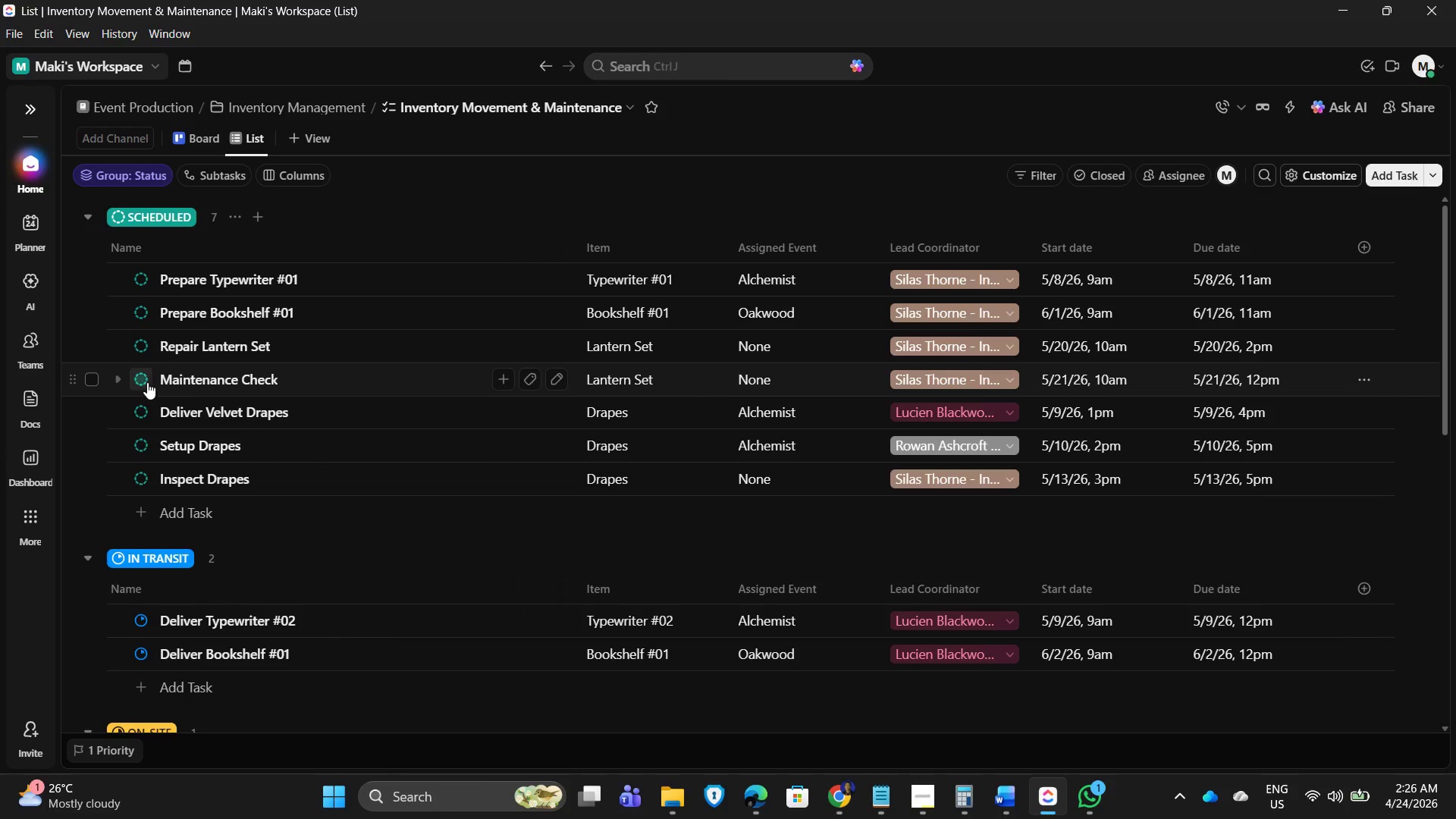 
left_click([143, 379])
 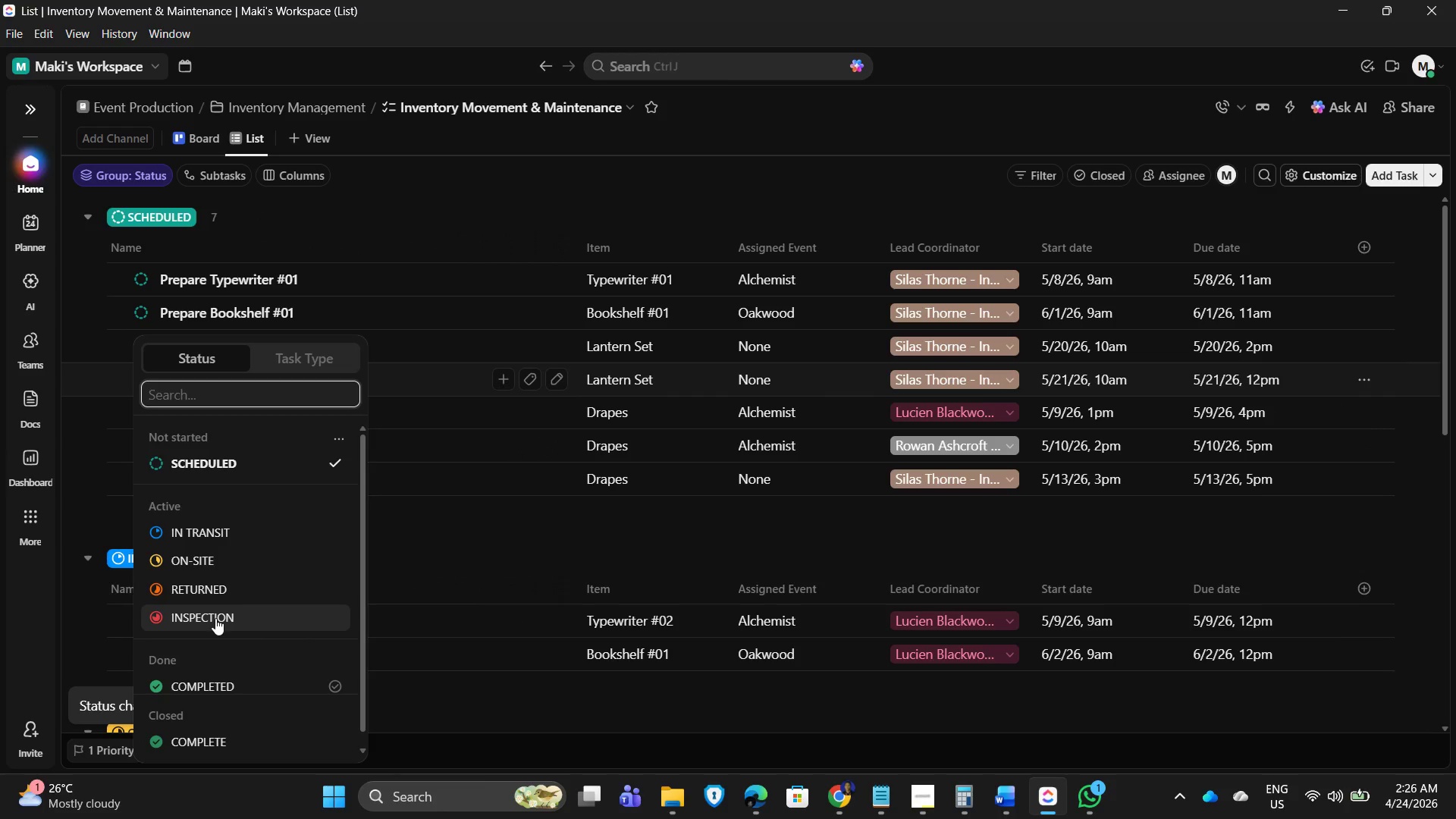 
left_click([453, 192])
 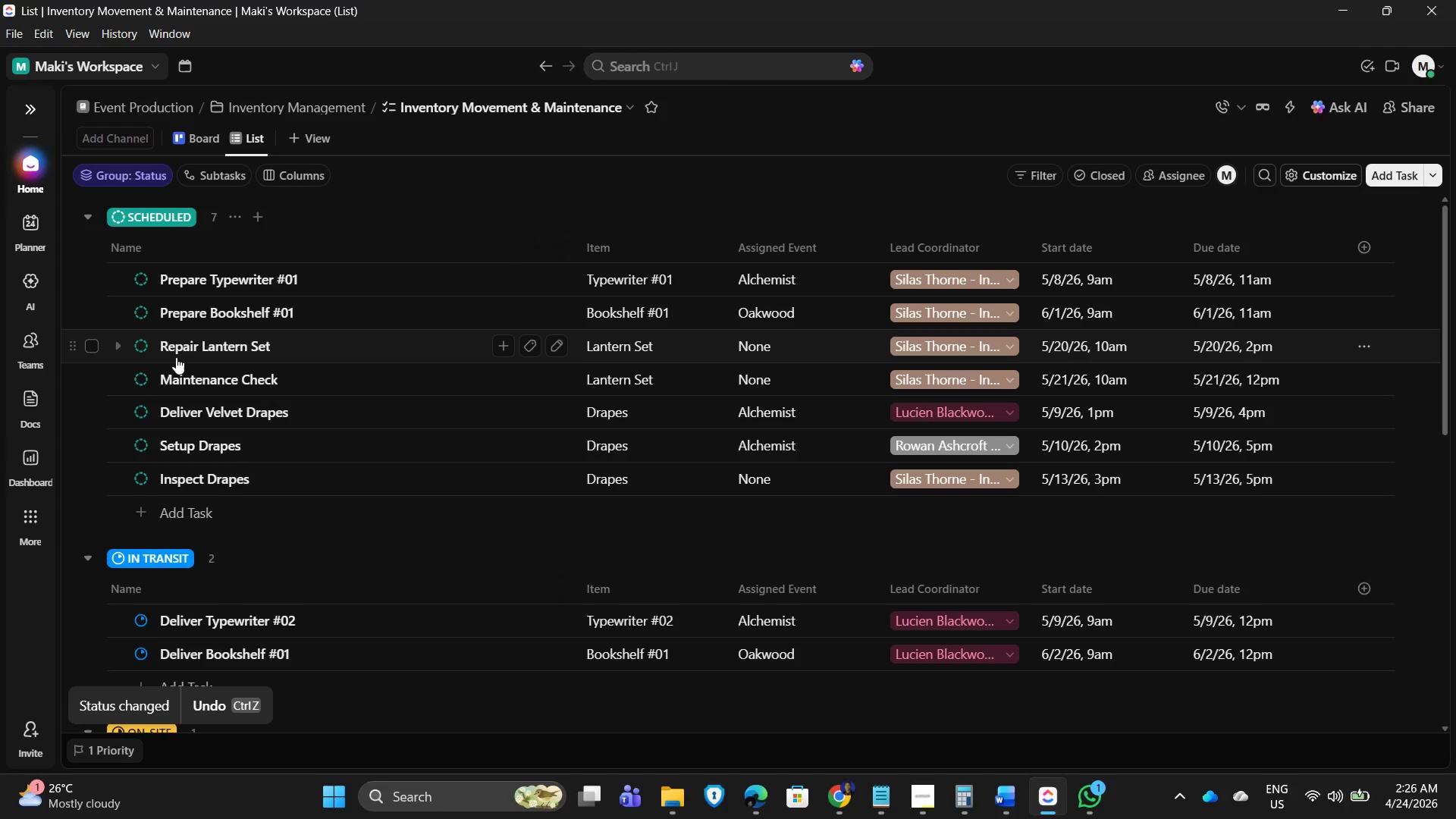 
left_click([141, 350])
 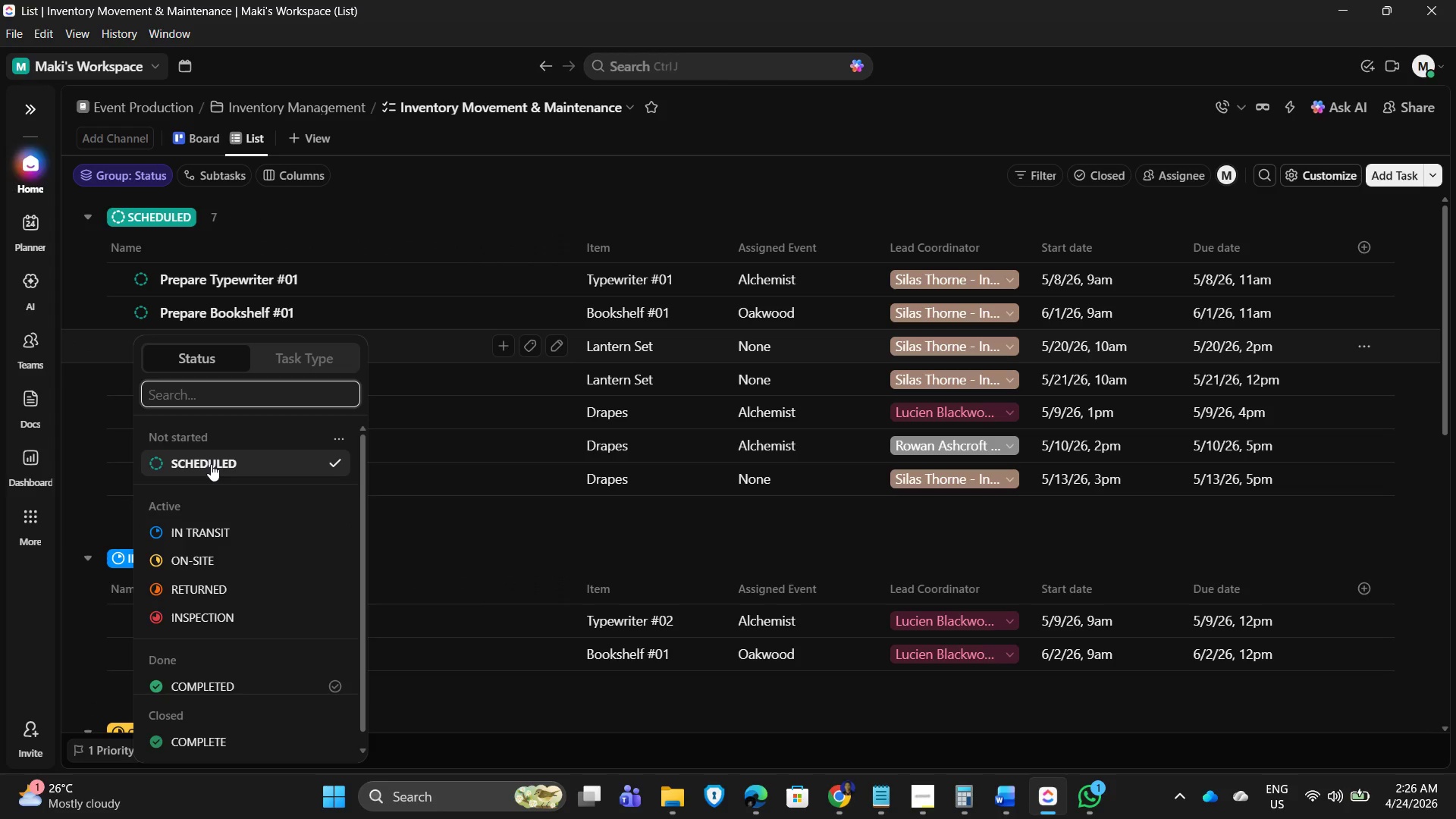 
left_click([211, 464])
 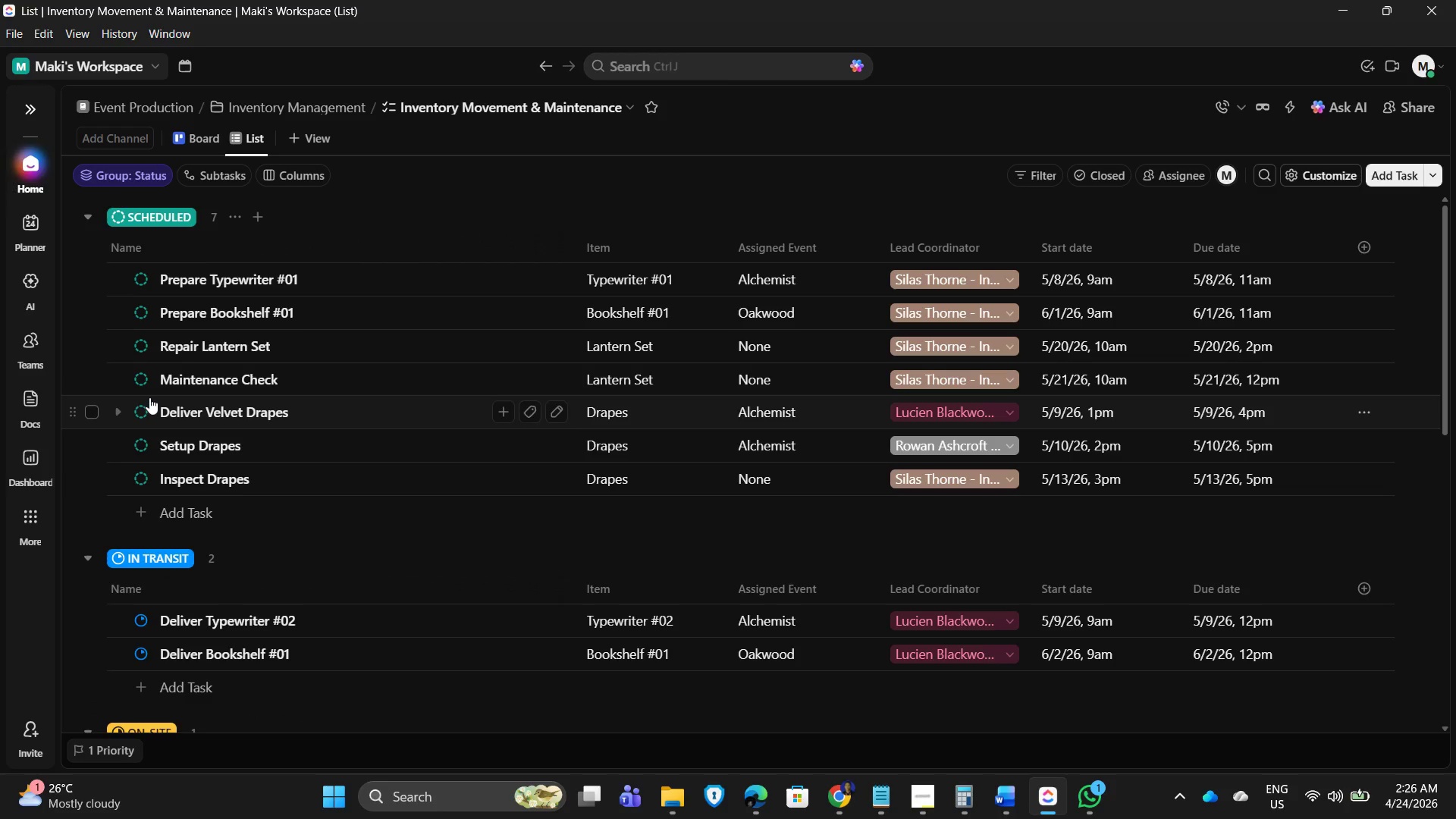 
left_click([144, 383])
 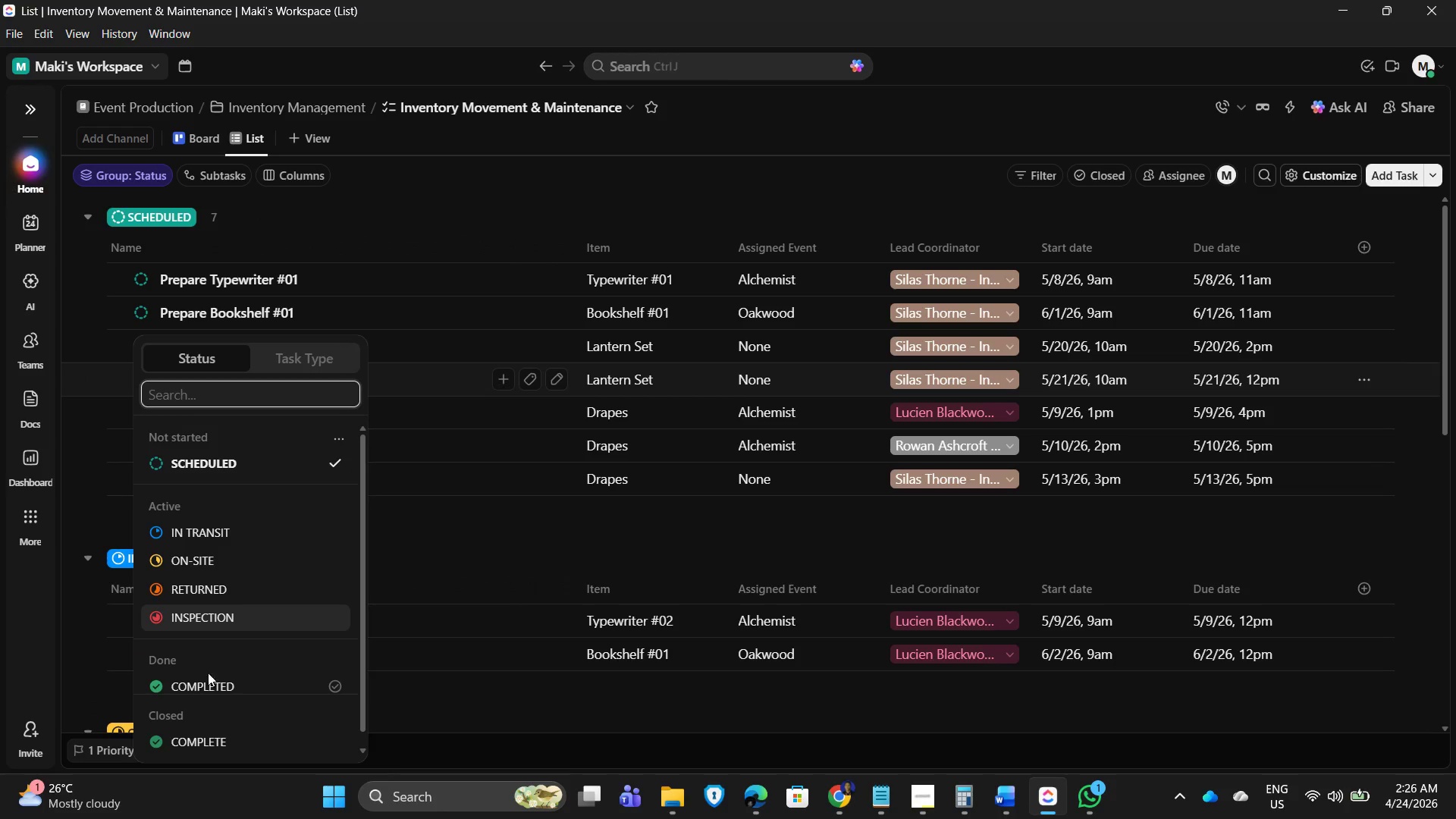 
left_click([211, 676])
 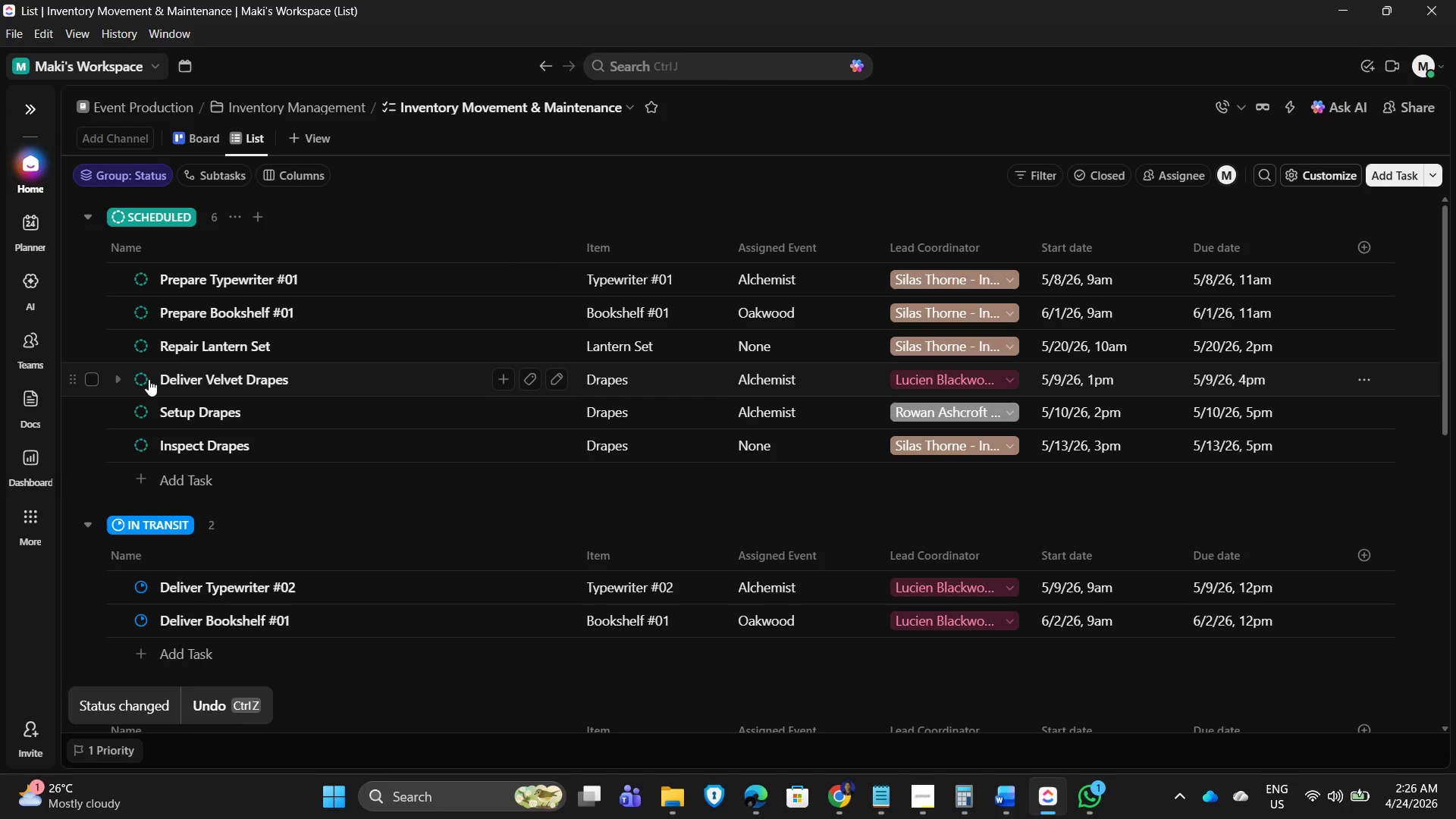 
left_click([145, 378])
 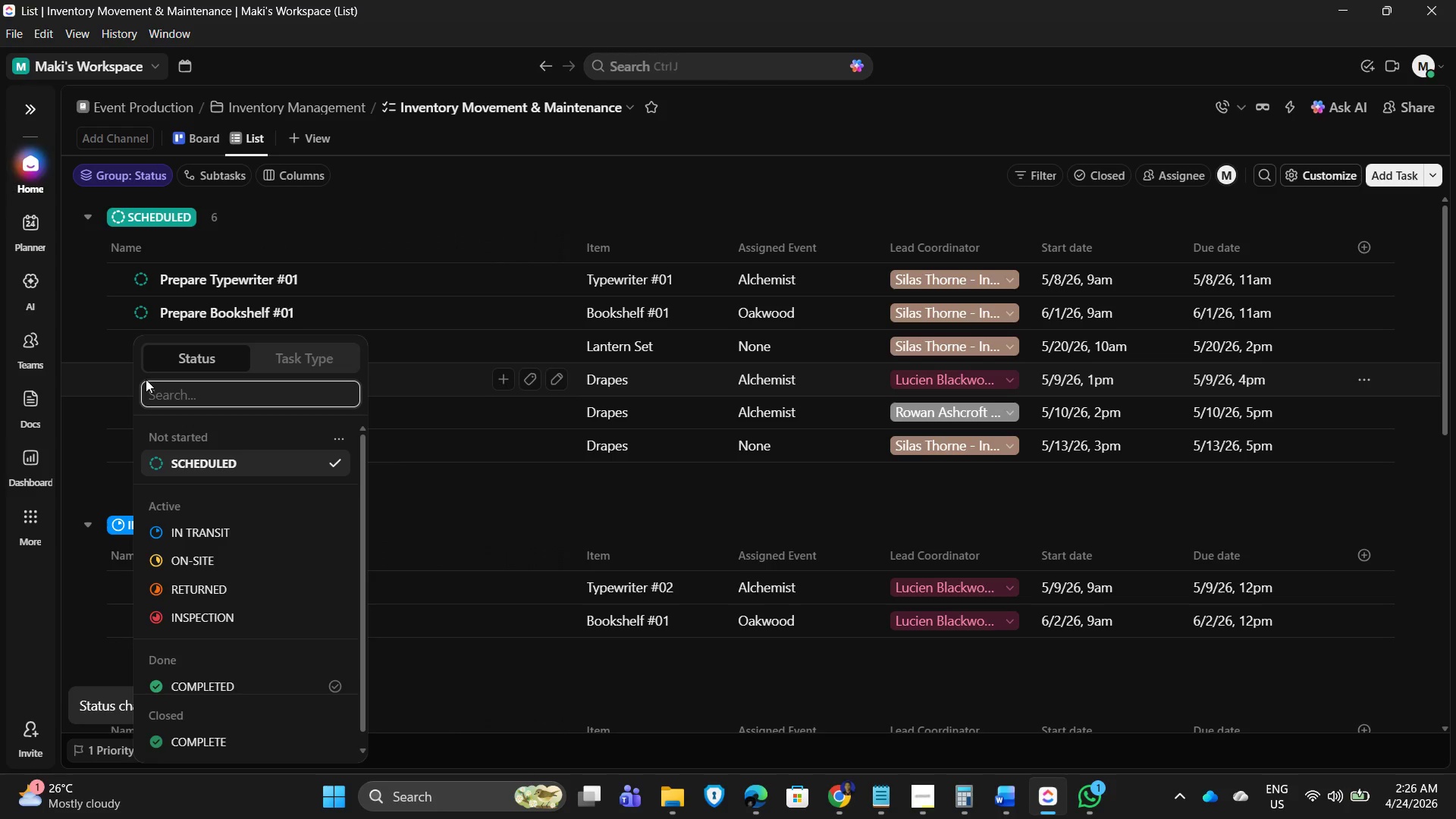 
left_click([226, 528])
 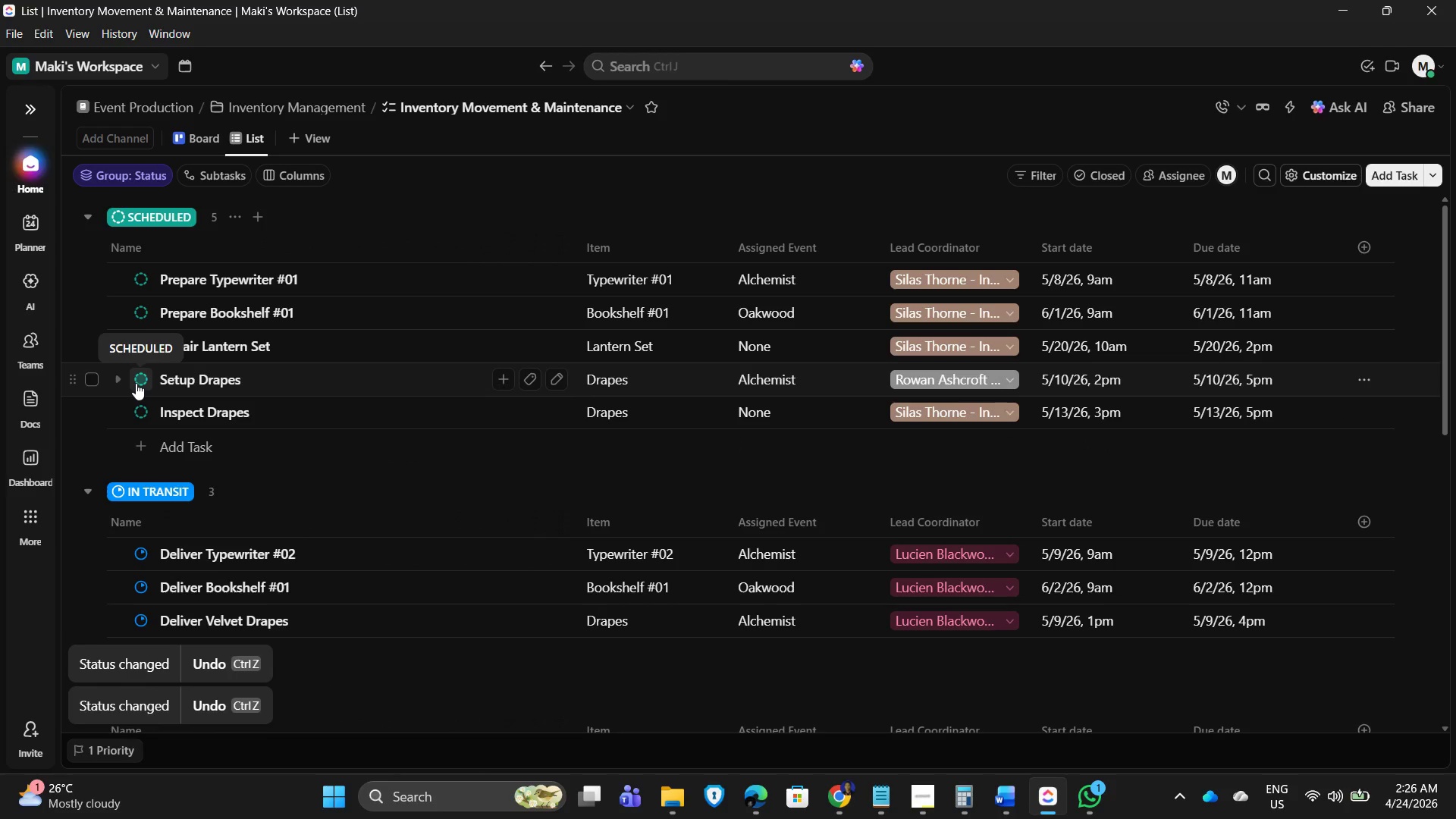 
left_click([136, 383])
 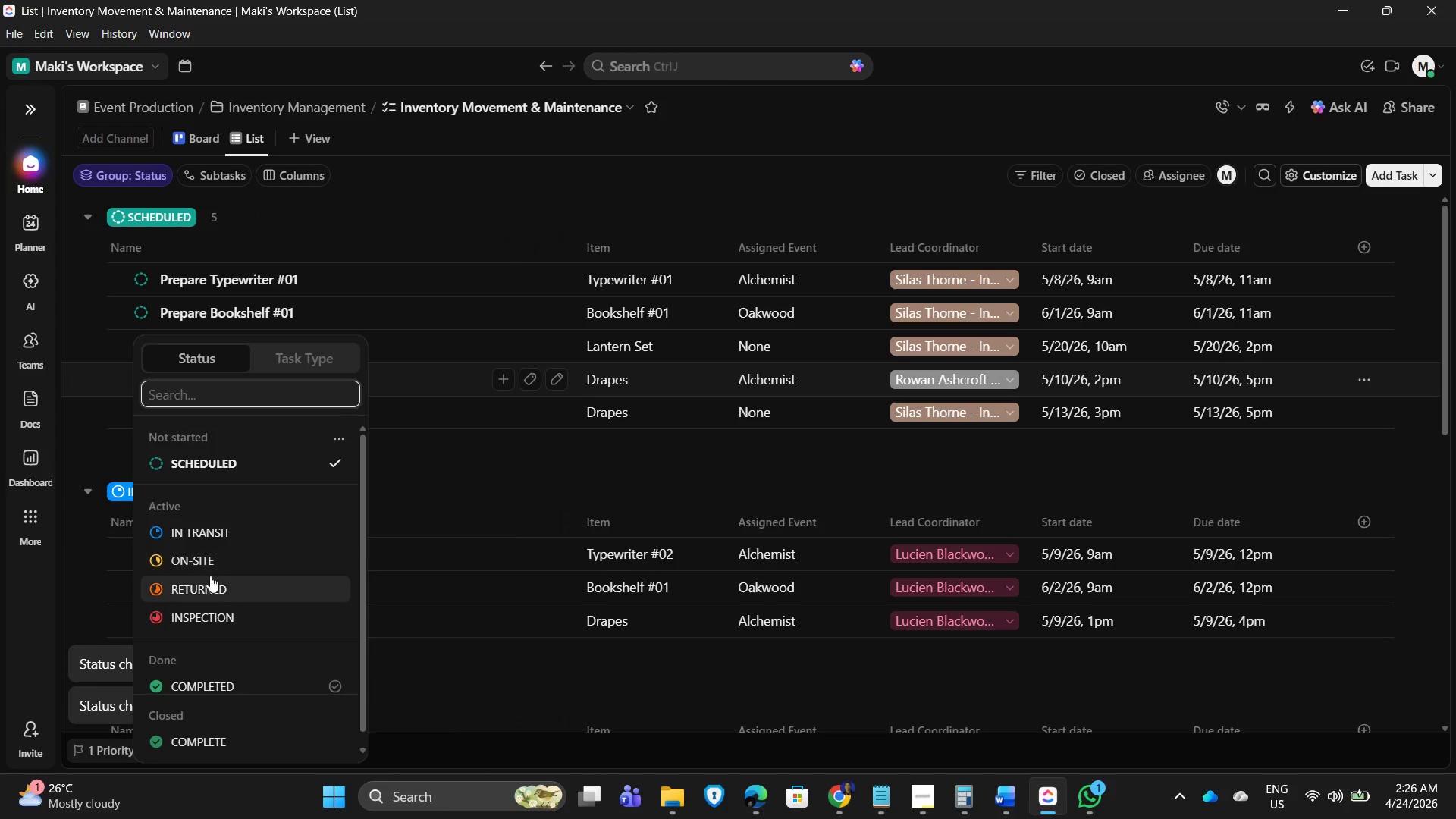 
left_click([206, 559])
 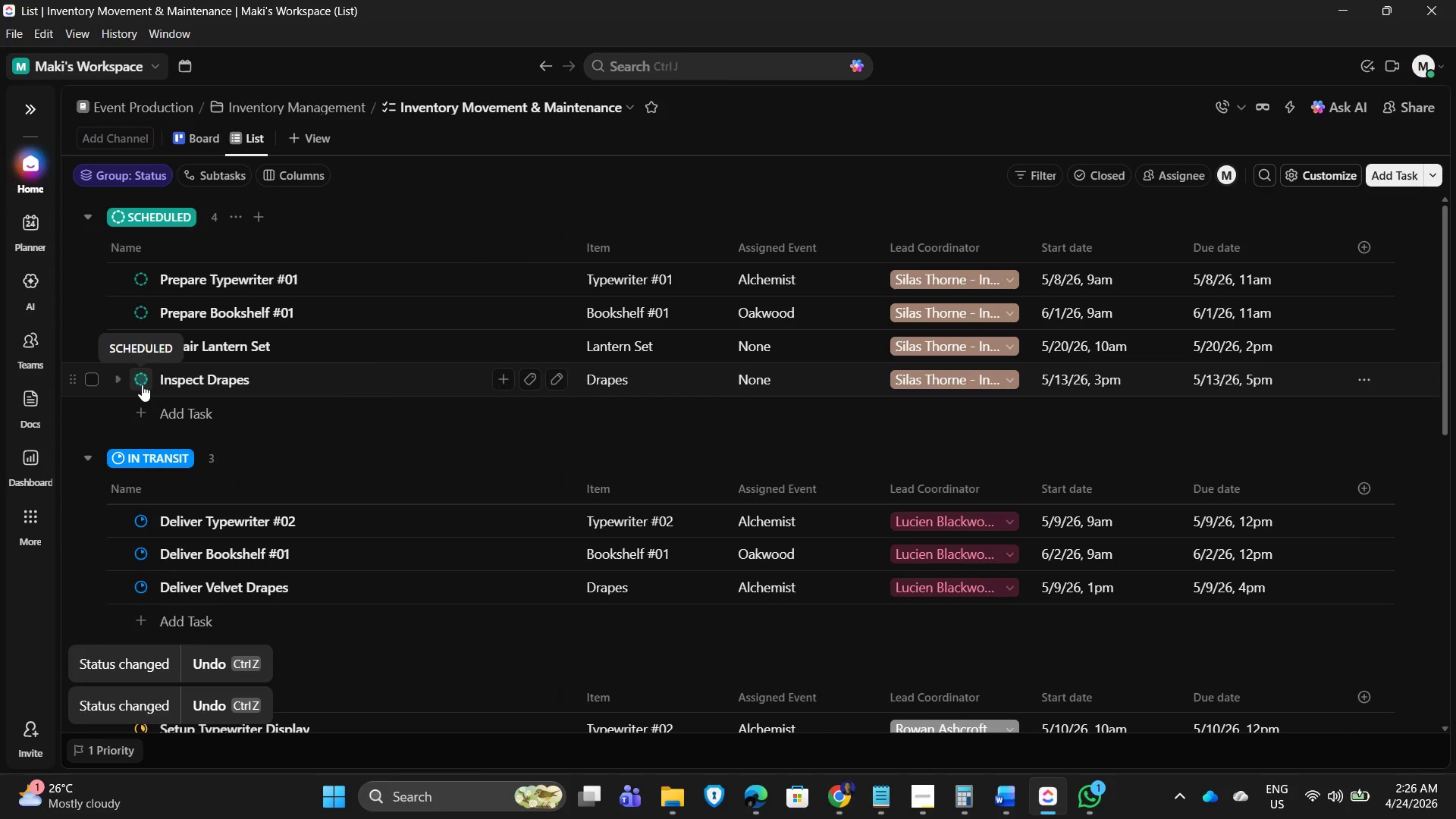 
left_click([142, 384])
 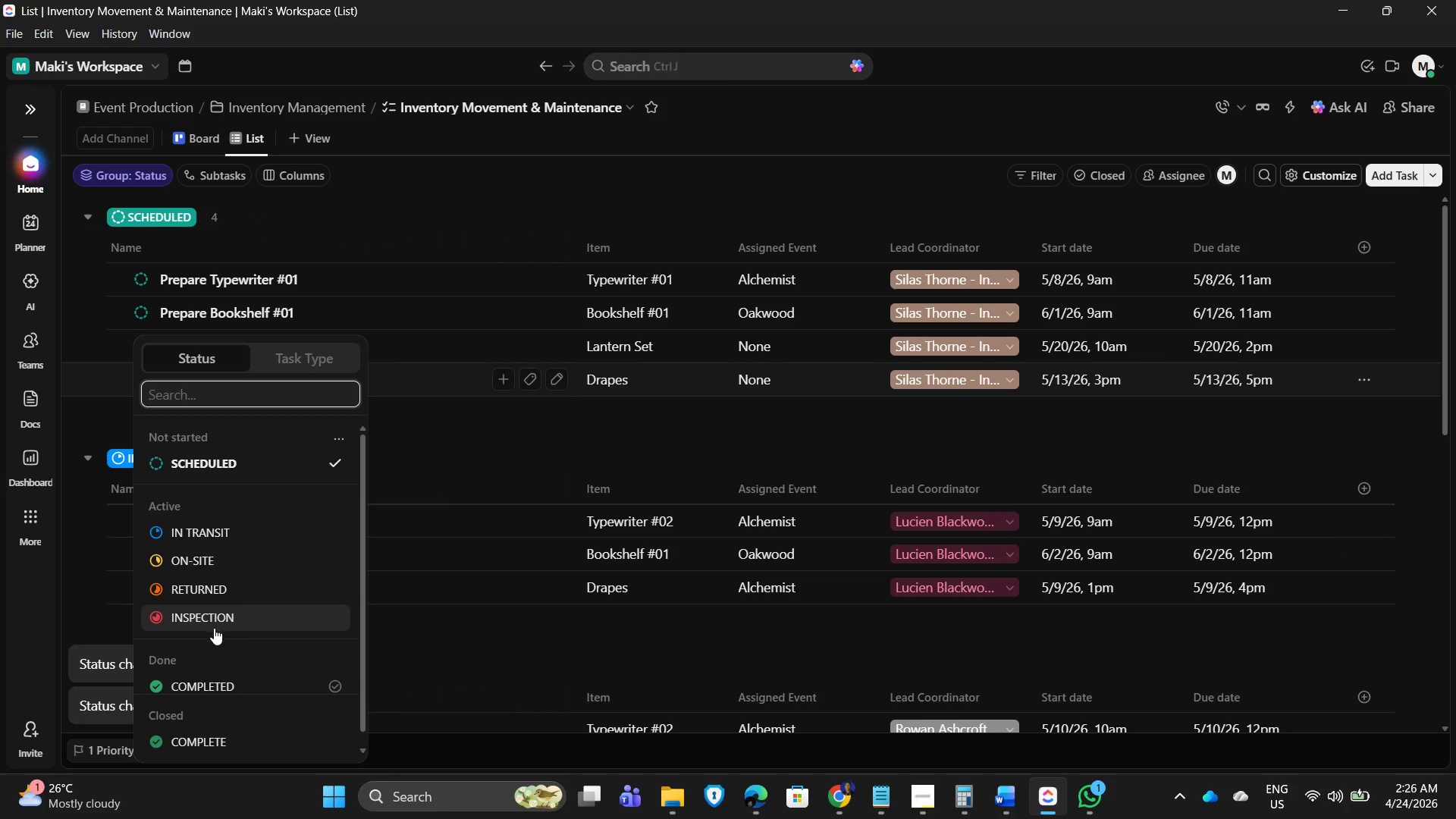 
left_click([215, 621])
 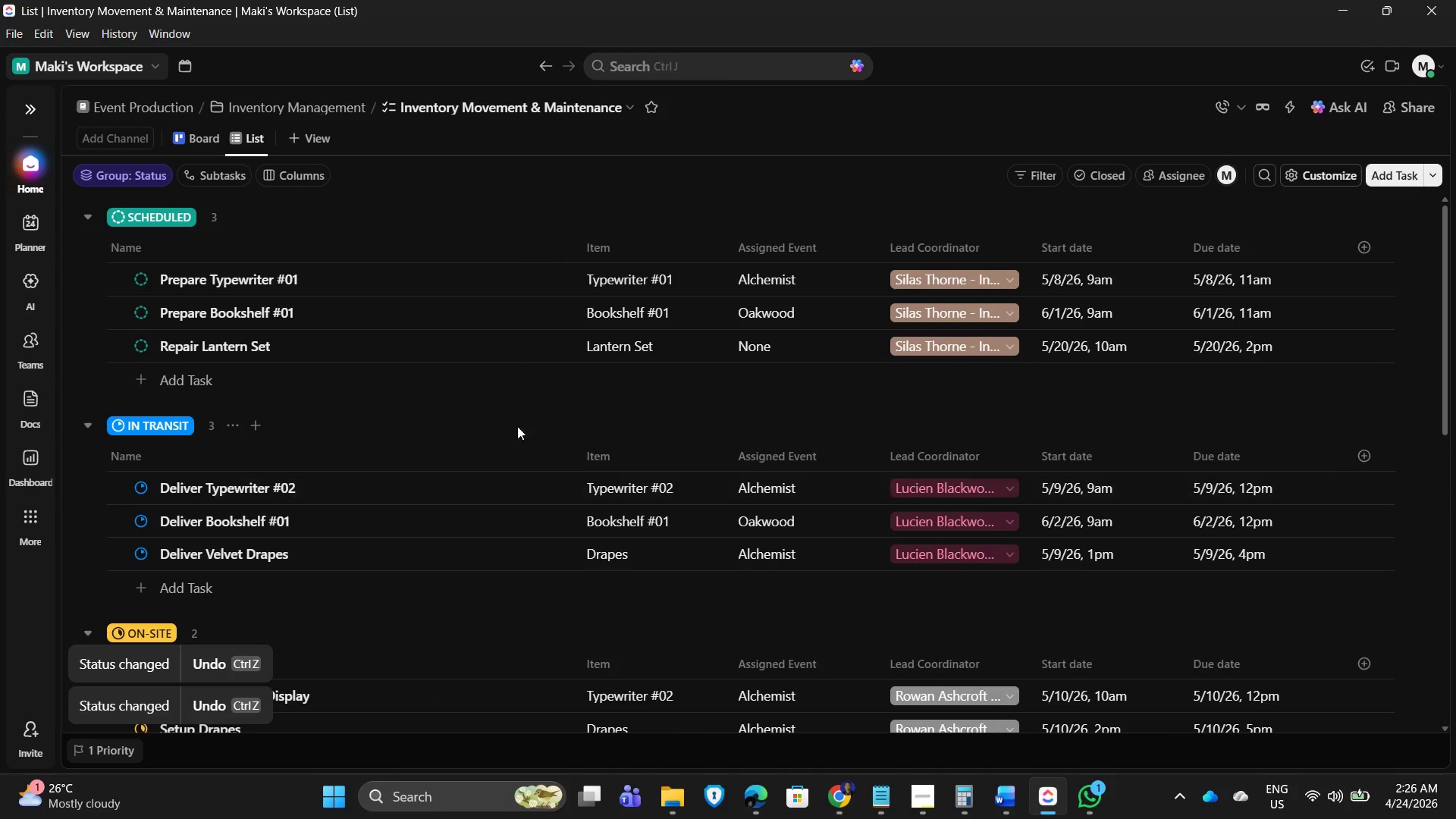 
scroll: coordinate [600, 541], scroll_direction: down, amount: 7.0
 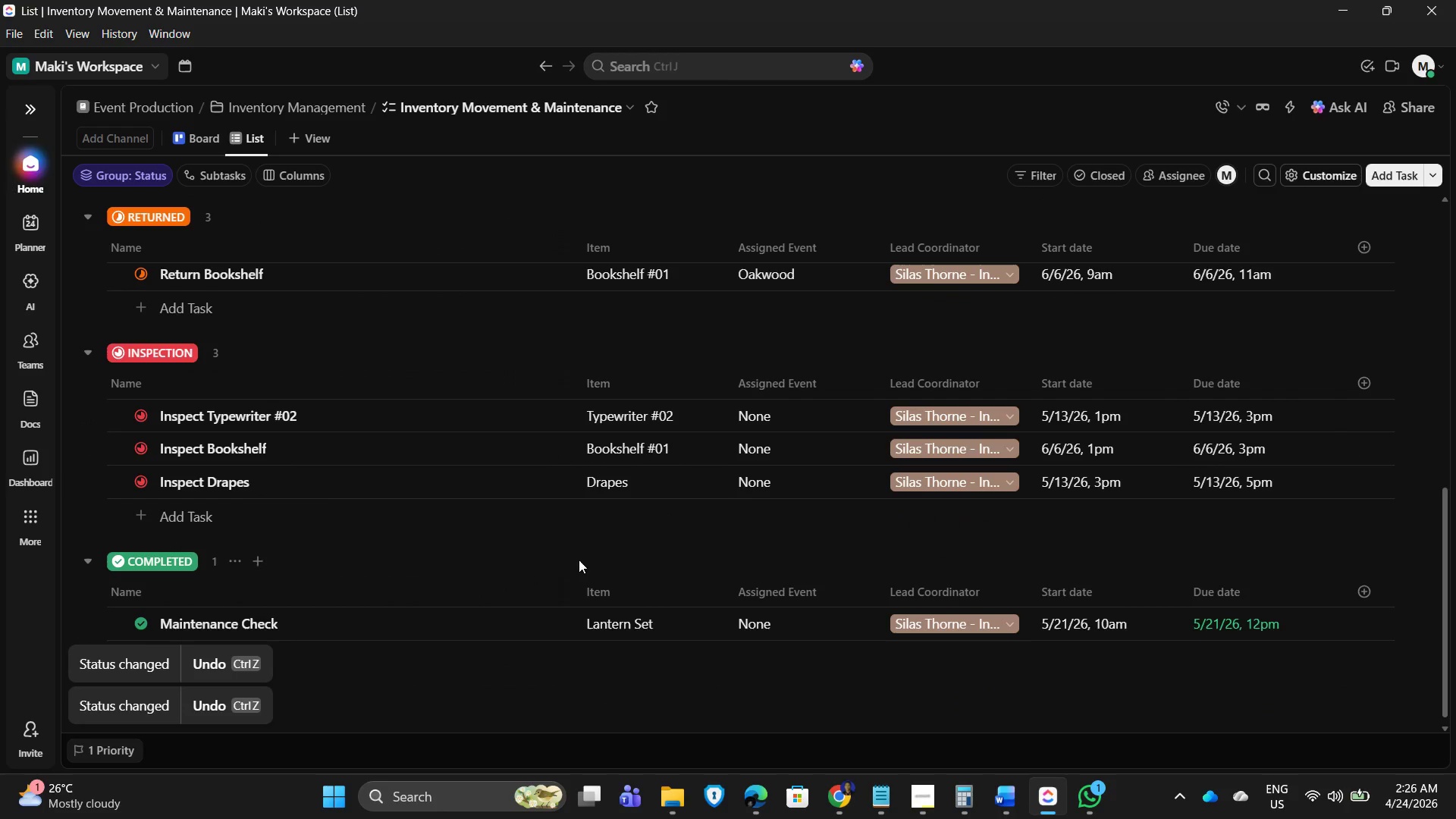 
scroll: coordinate [971, 536], scroll_direction: up, amount: 14.0
 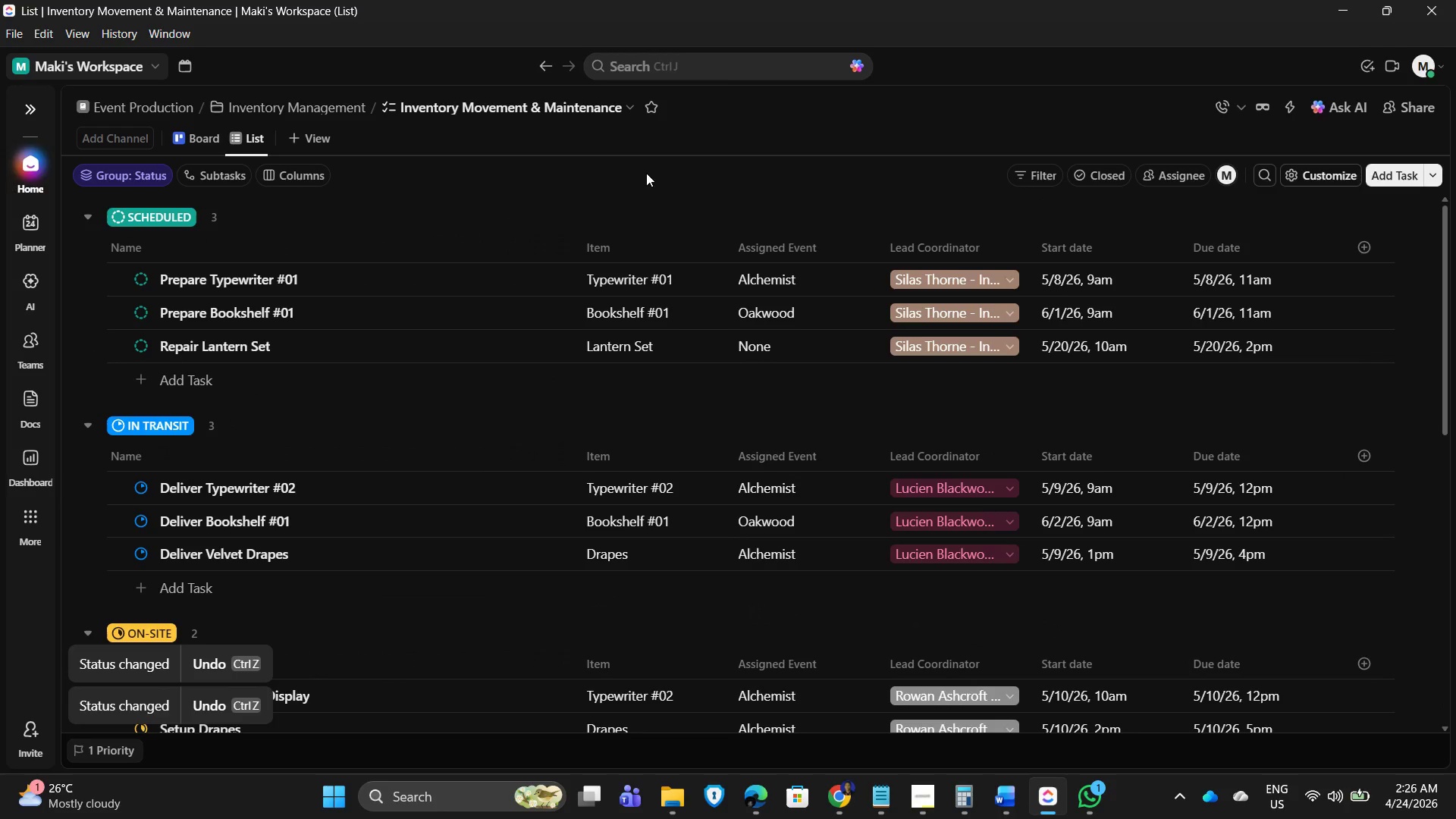 
scroll: coordinate [1028, 689], scroll_direction: down, amount: 9.0
 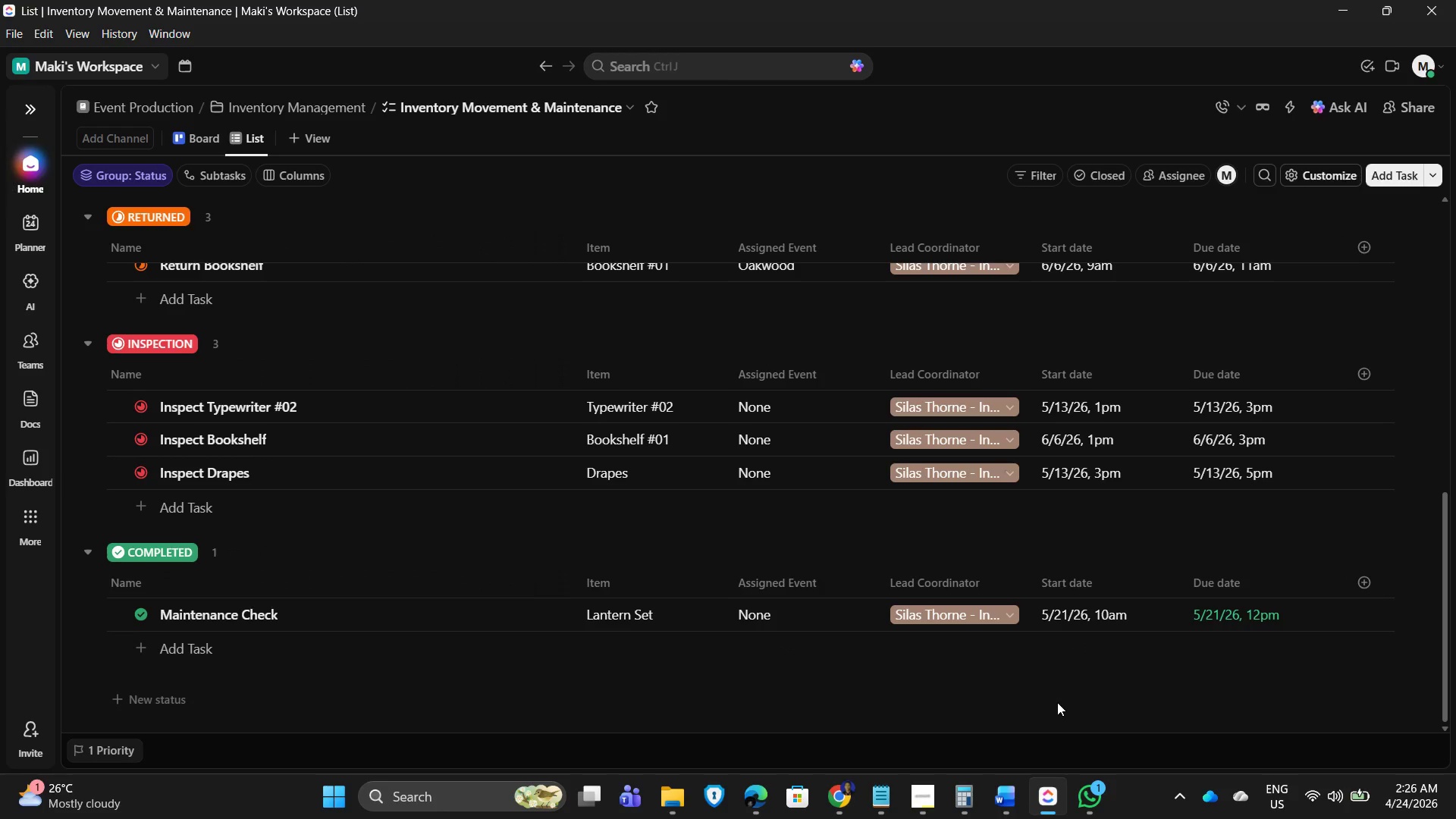 
wait(9.09)
 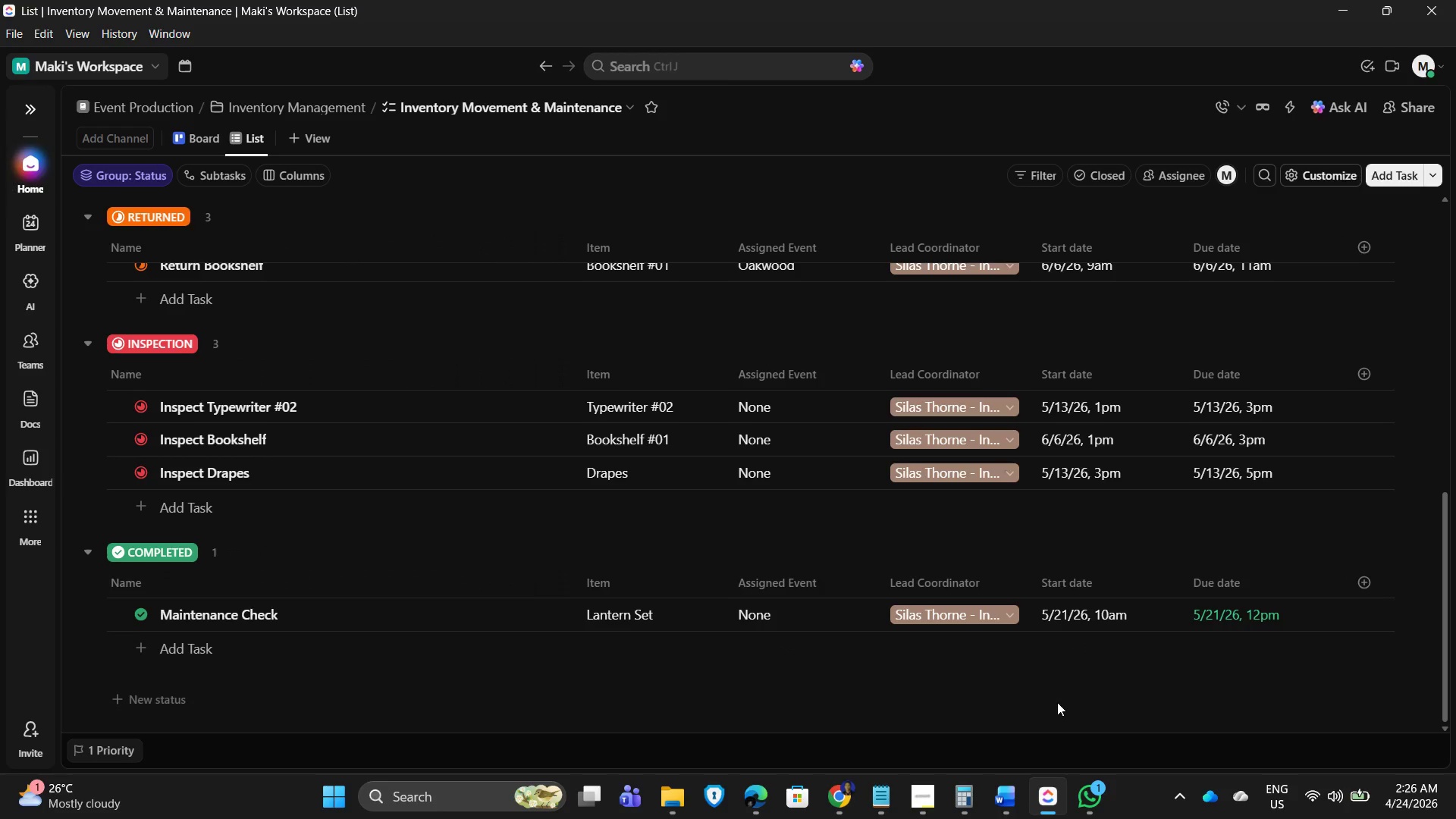 
scroll: coordinate [596, 111], scroll_direction: up, amount: 8.0
 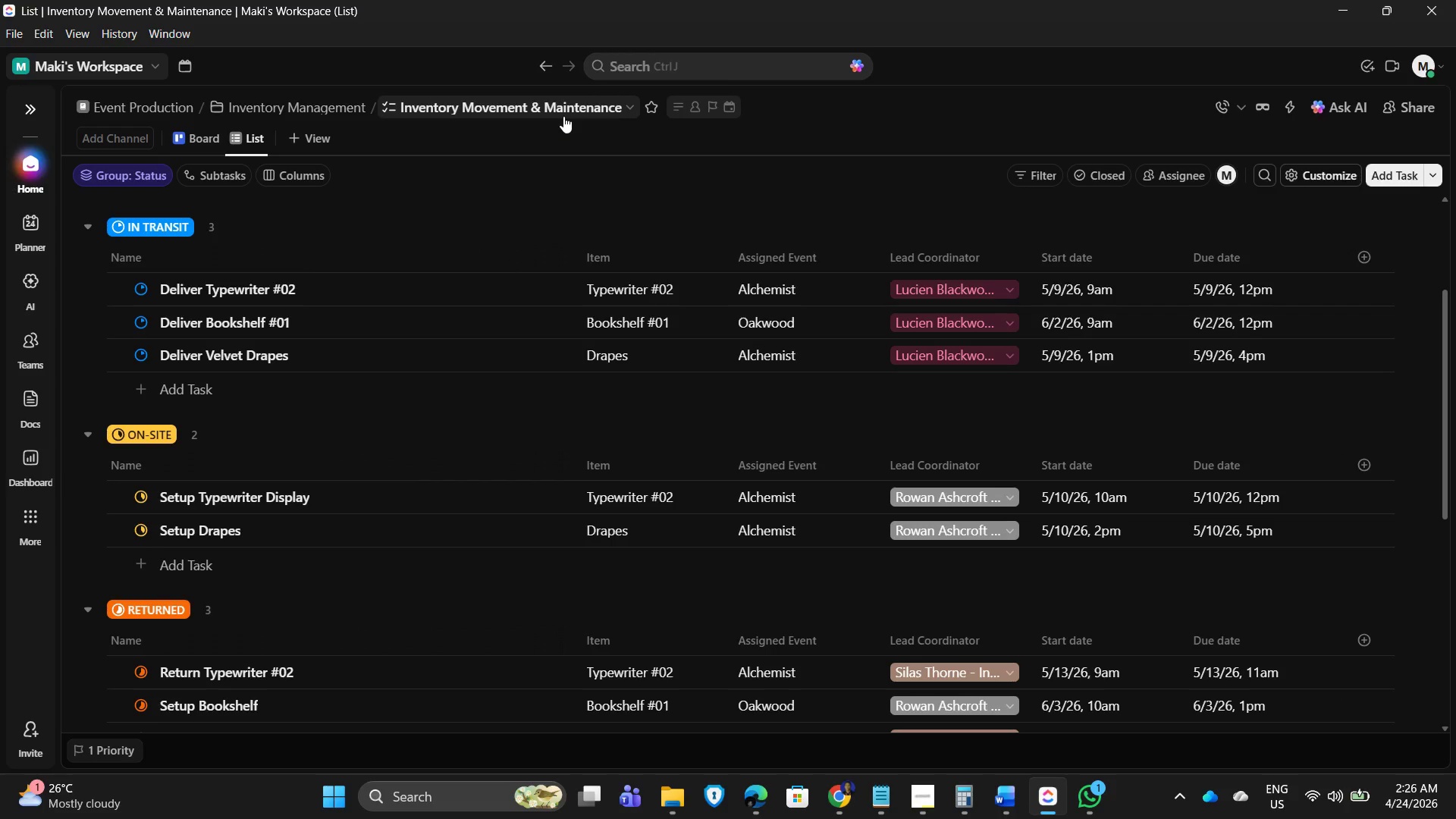 
wait(9.6)
 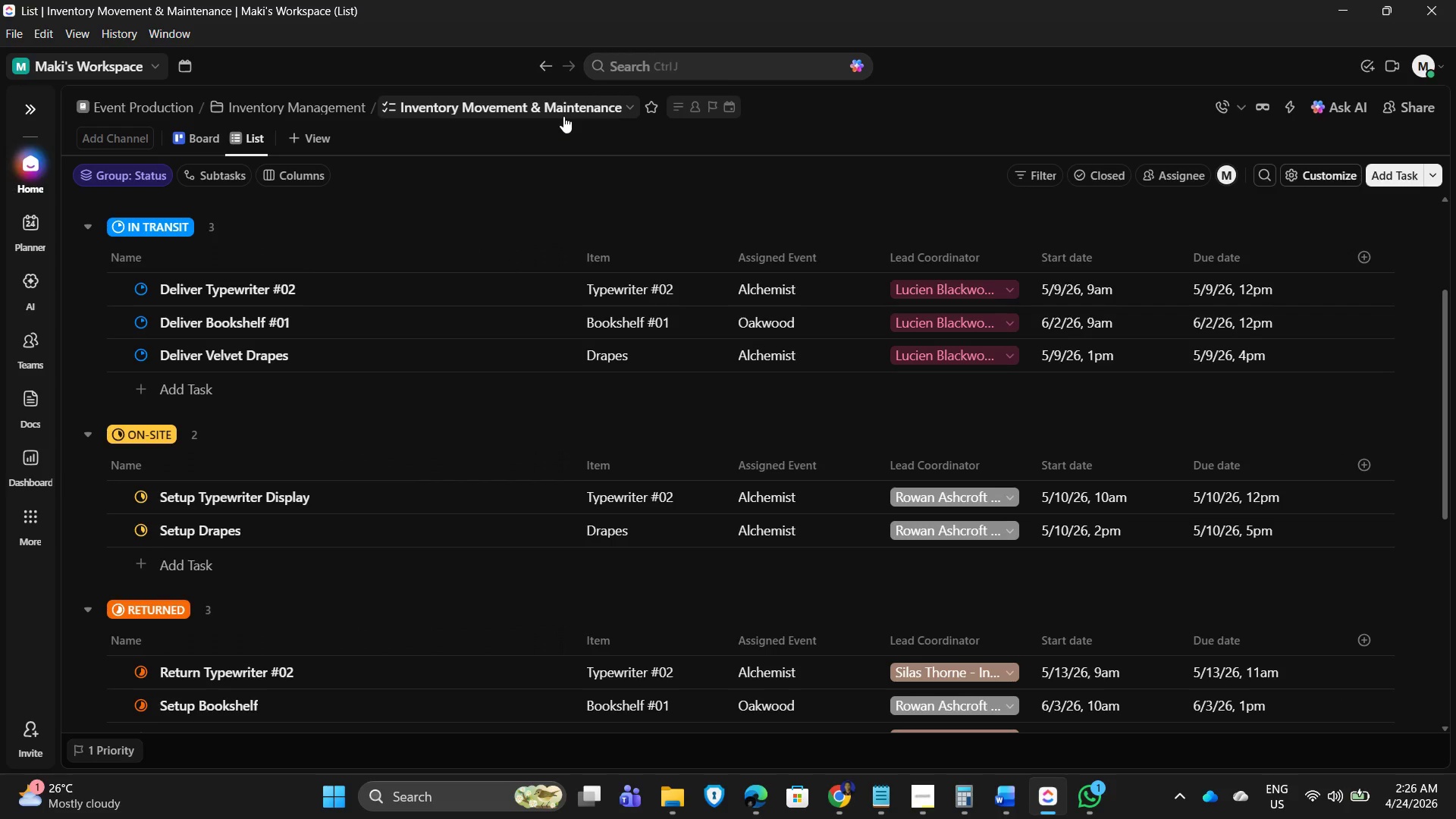 
left_click([1283, 96])
 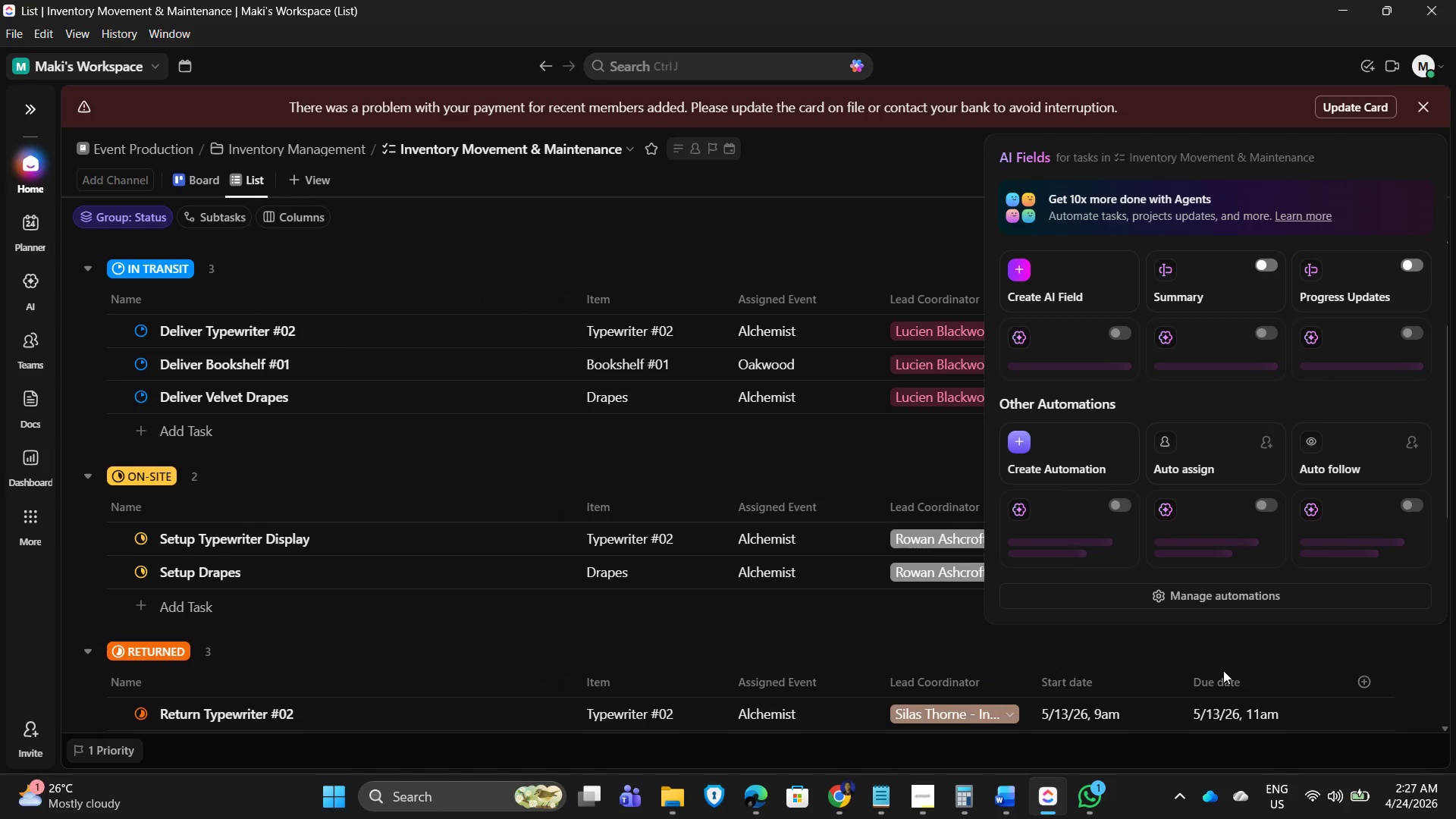 
left_click([1228, 595])
 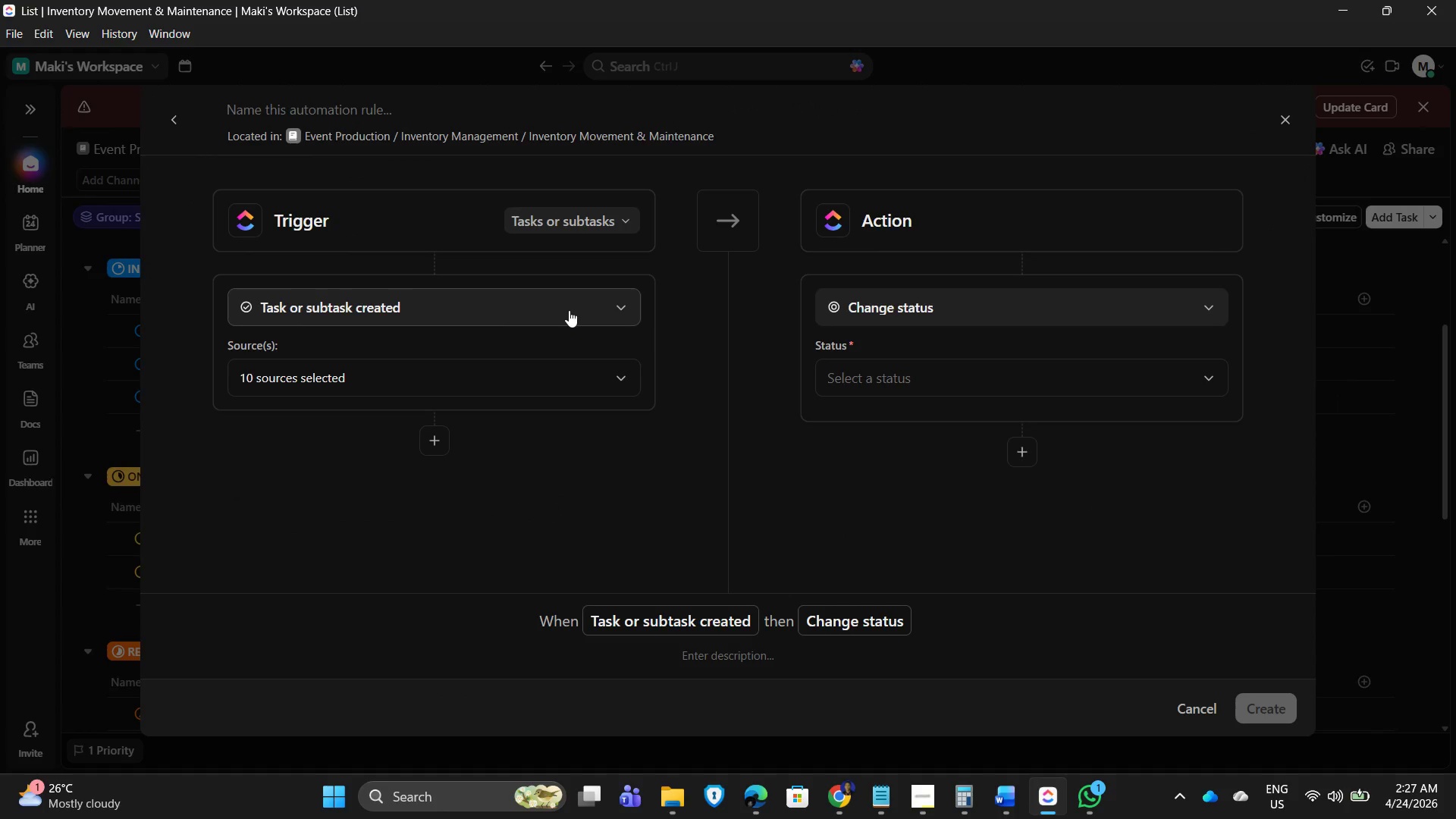 
left_click([436, 488])
 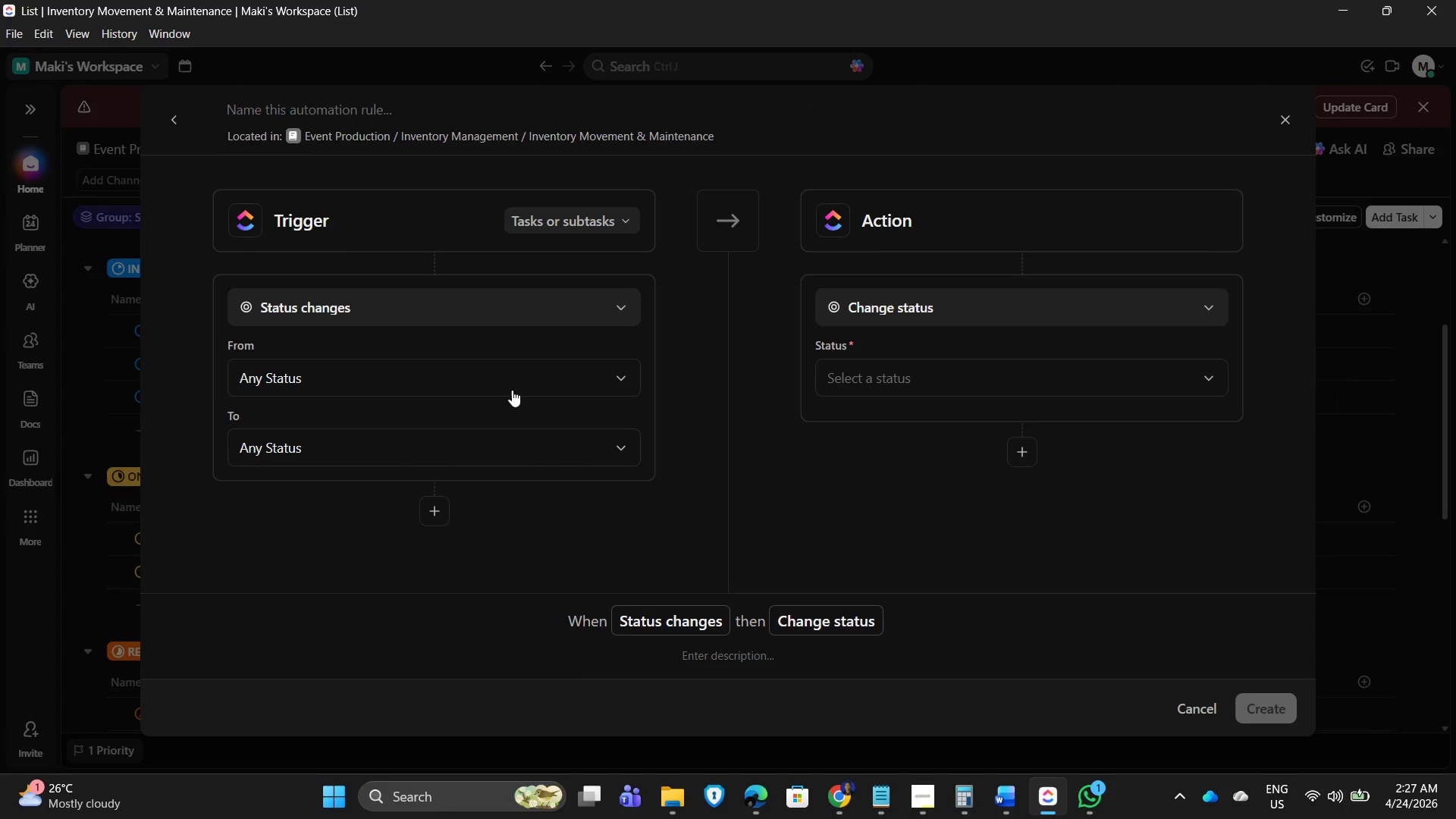 
left_click([526, 384])
 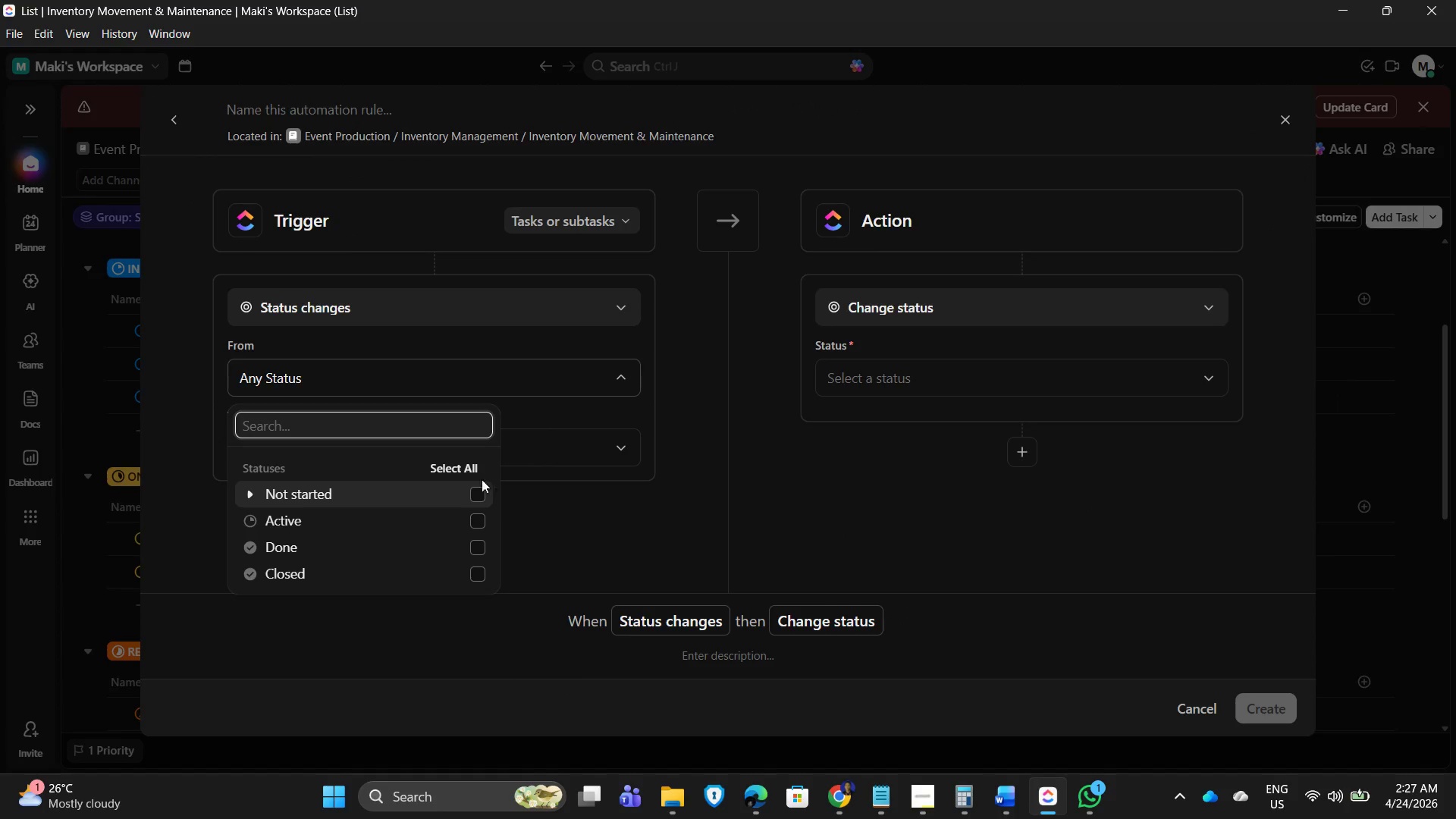 
left_click([480, 493])
 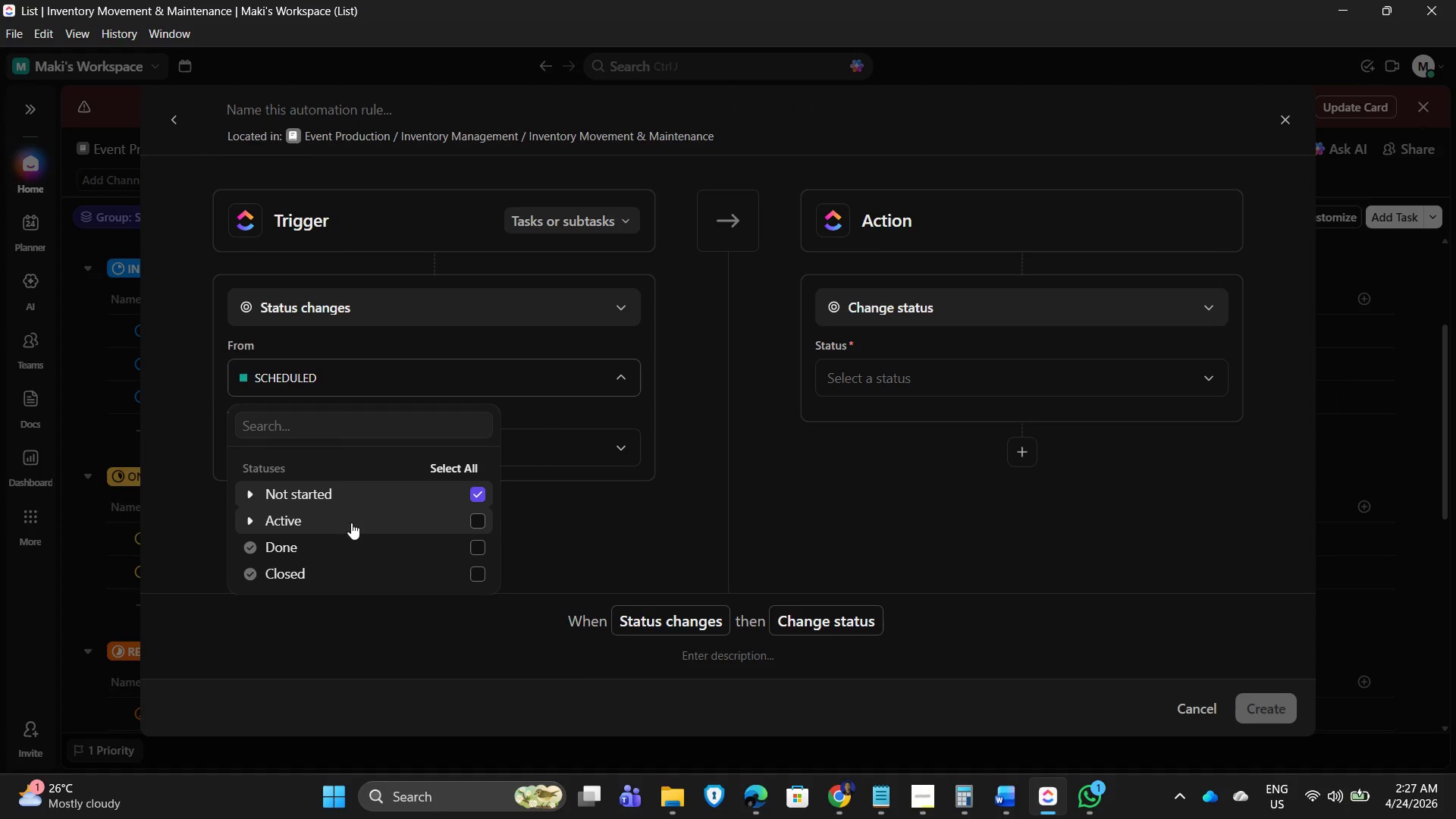 
left_click([485, 522])
 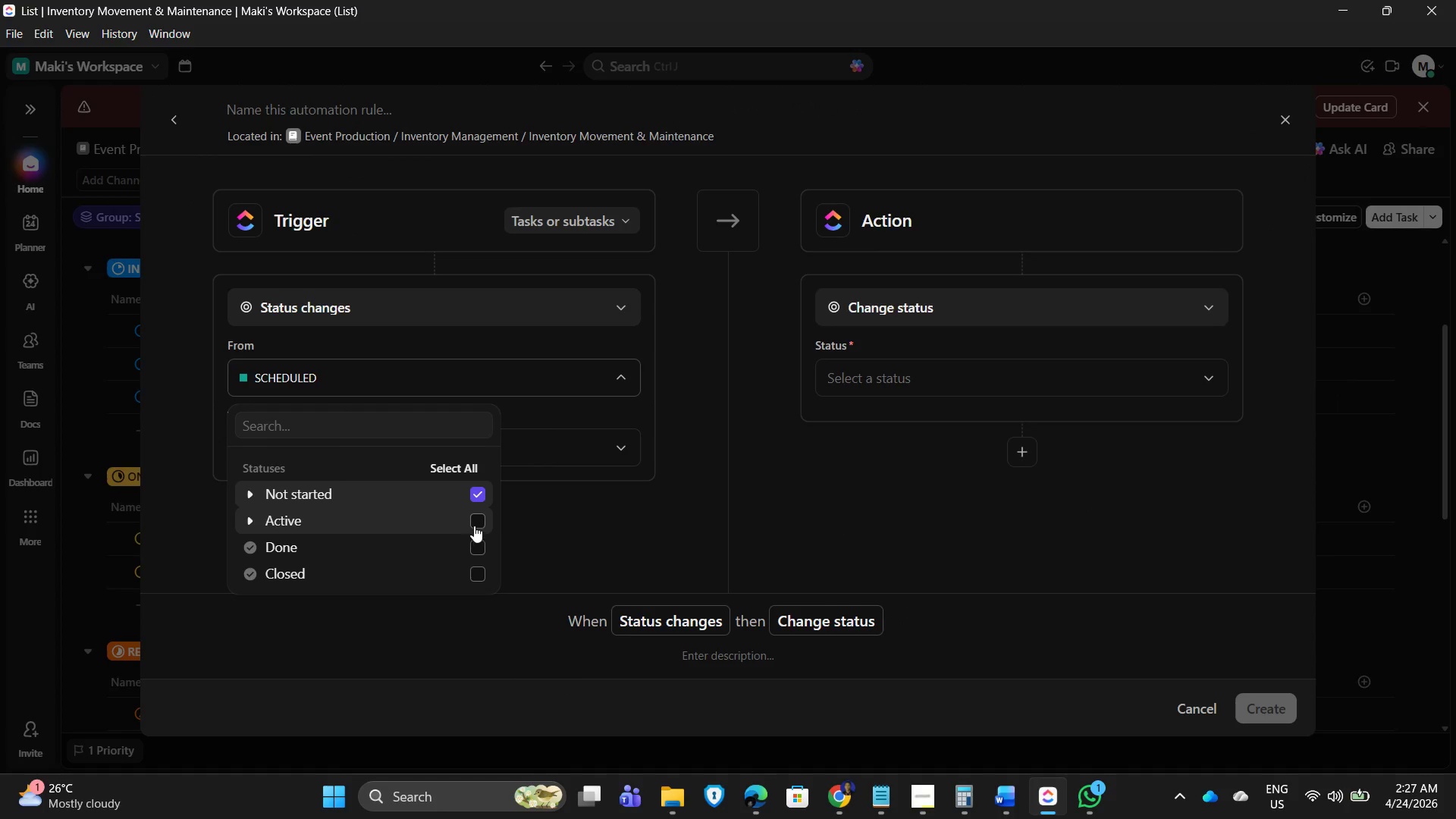 
left_click([477, 519])
 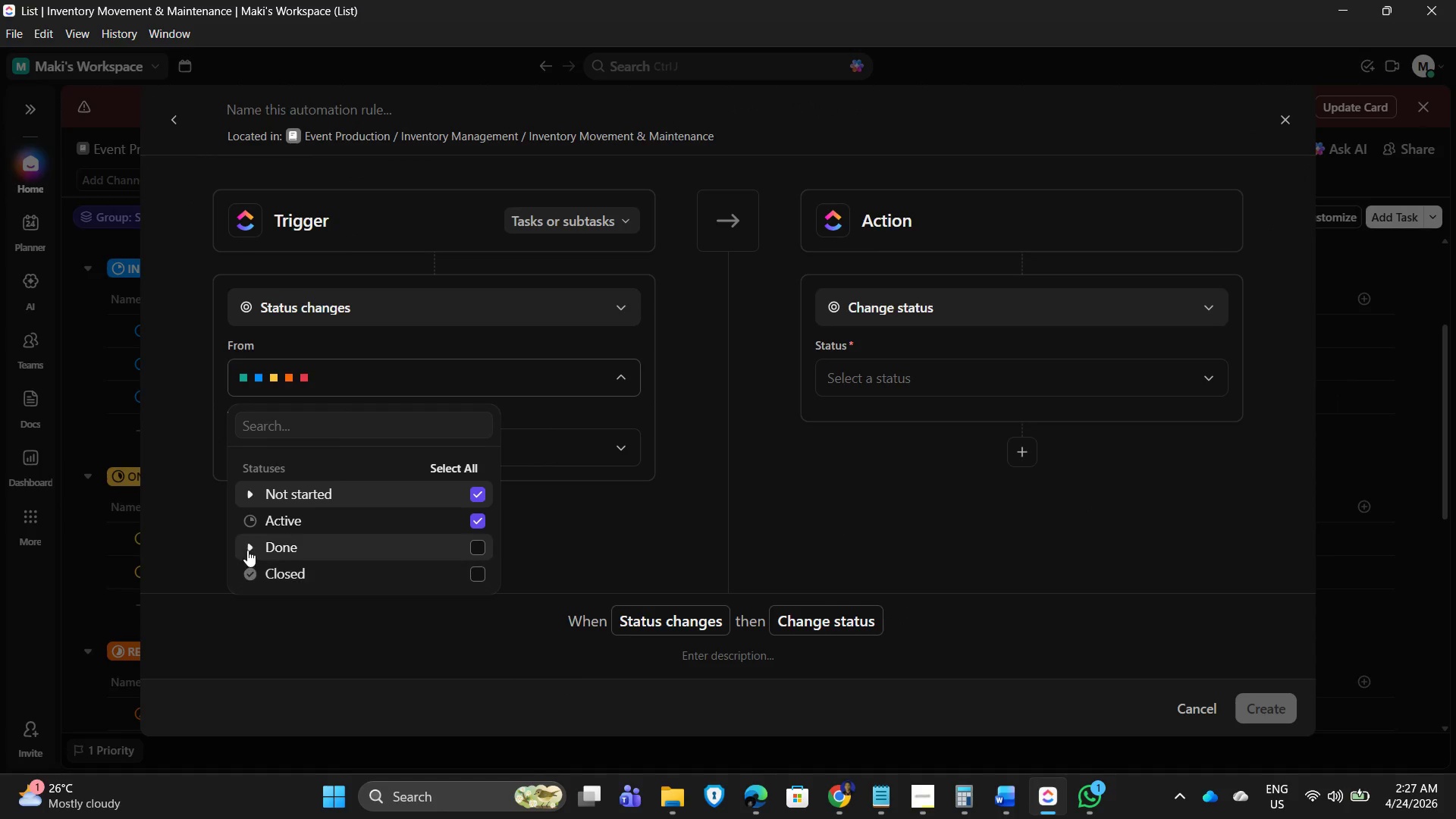 
left_click([247, 550])
 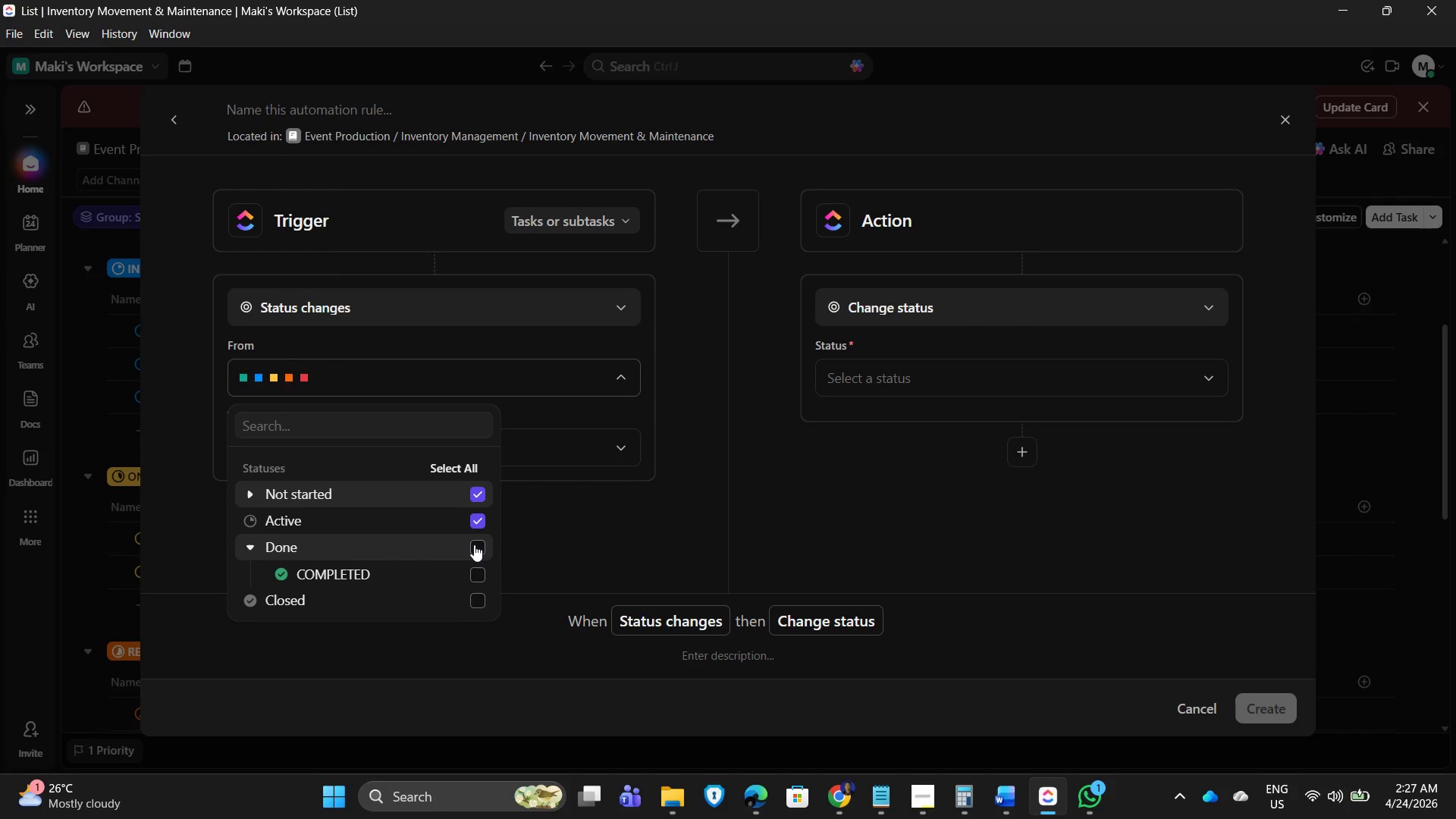 
left_click([249, 518])
 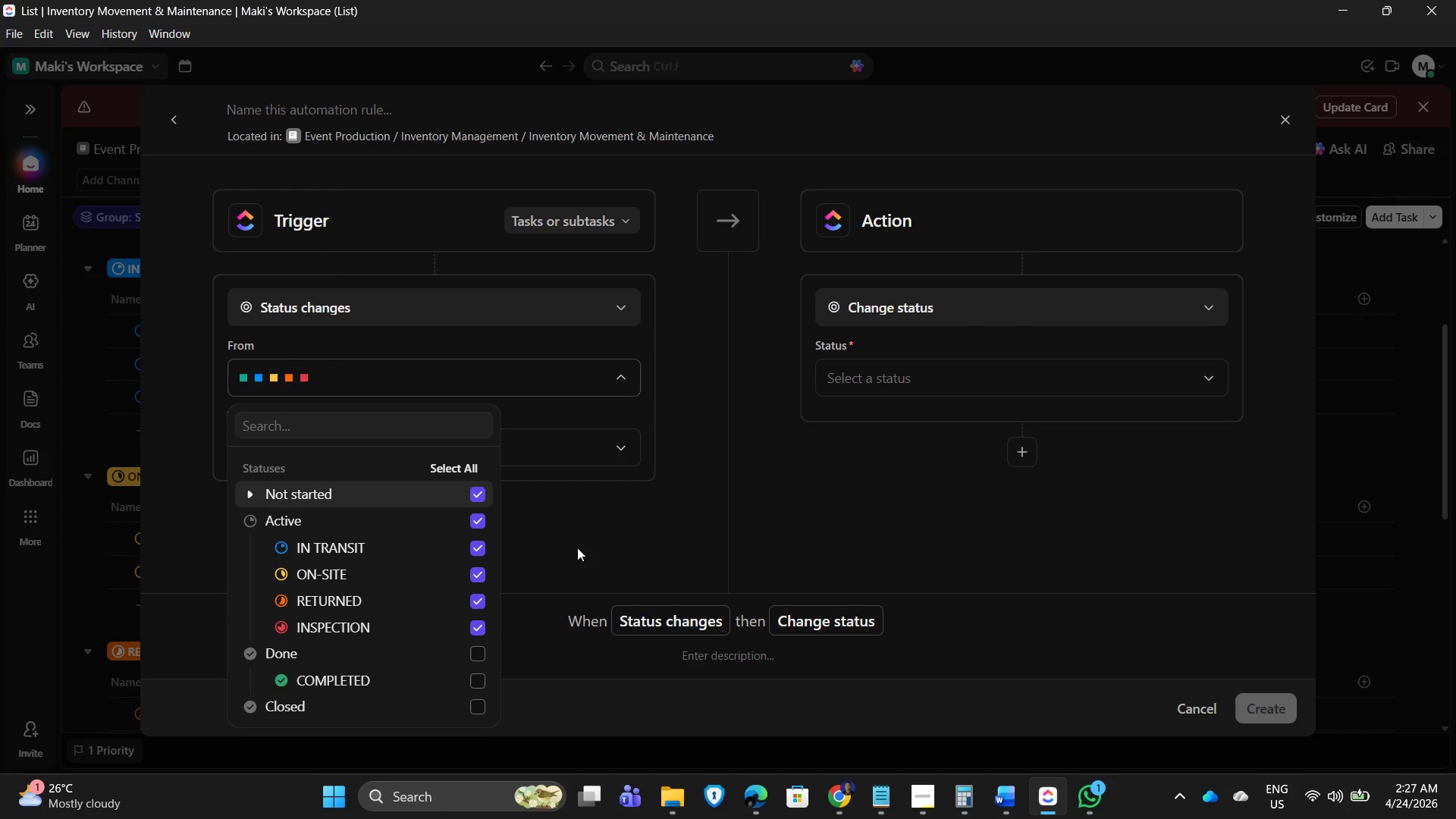 
left_click([475, 598])
 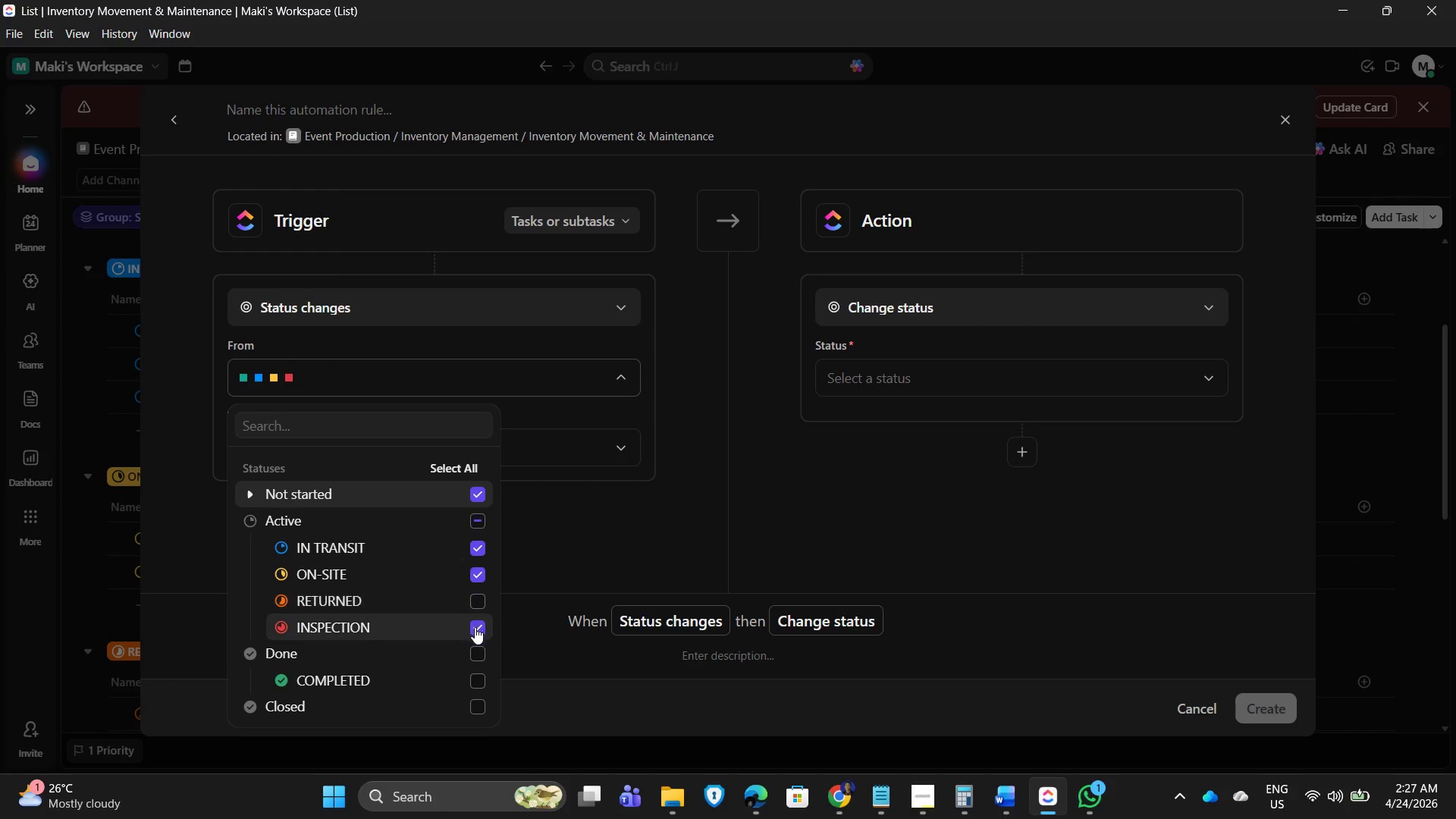 
left_click([473, 629])
 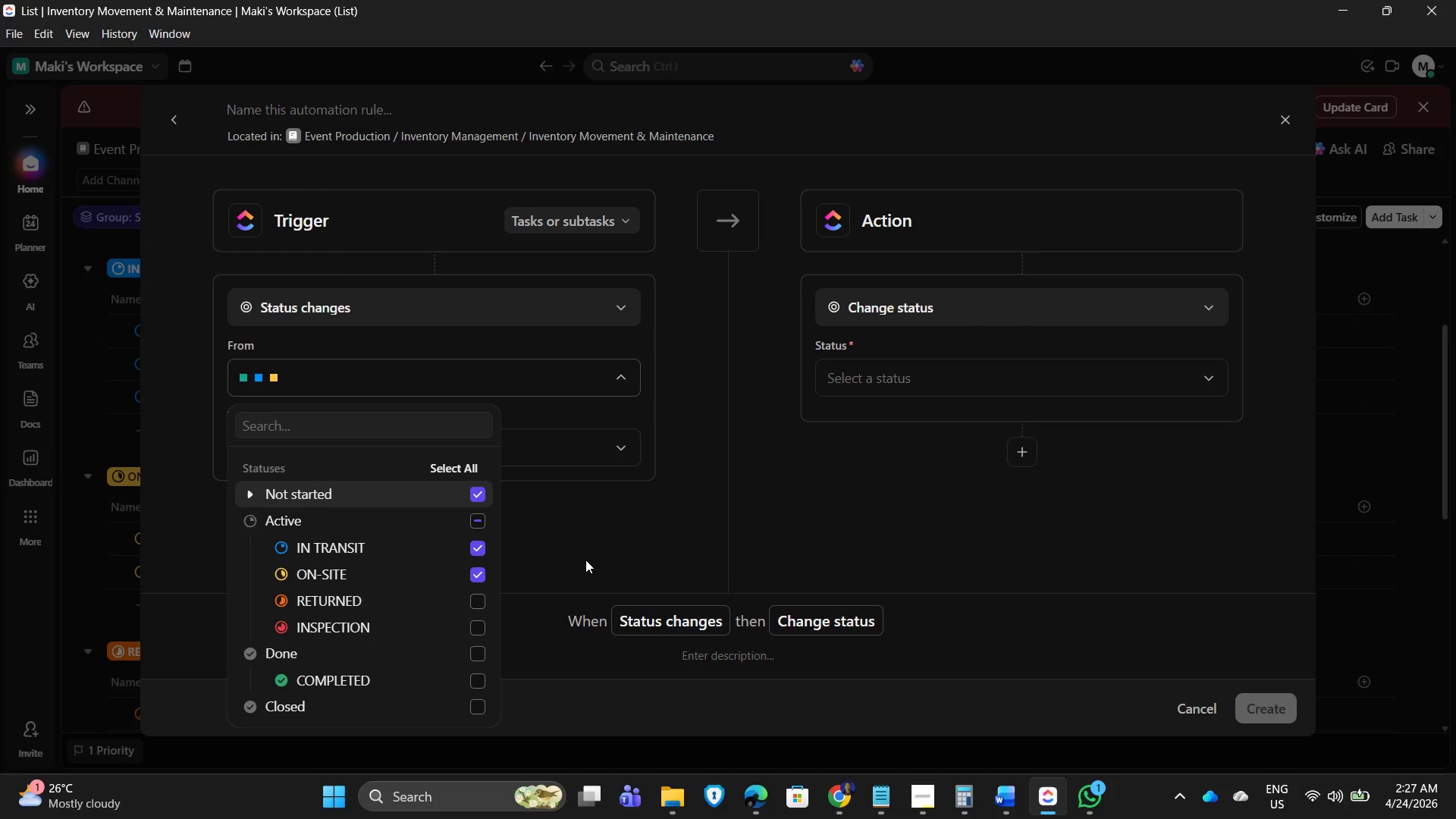 
left_click([433, 511])
 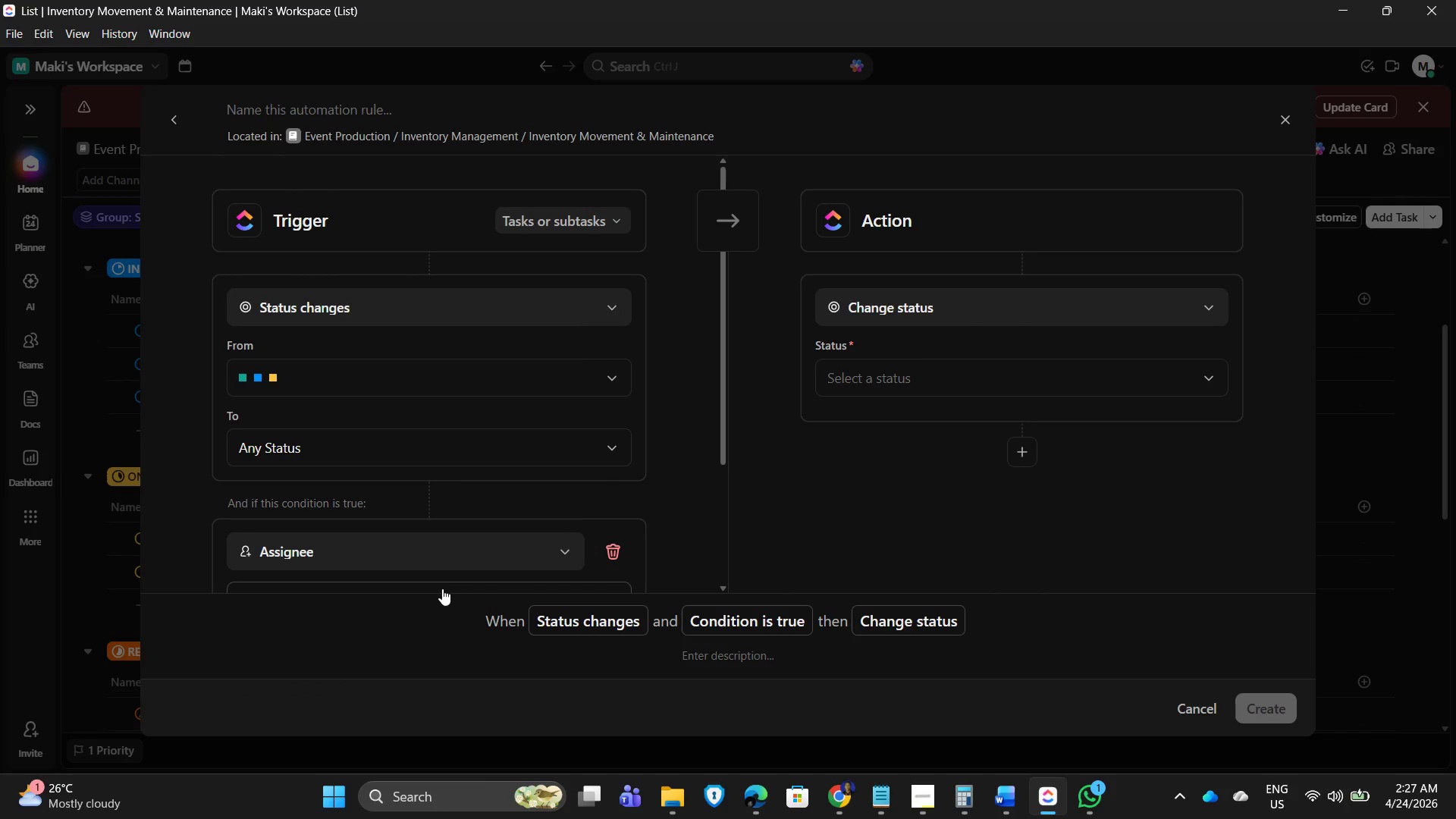 
scroll: coordinate [427, 579], scroll_direction: down, amount: 2.0
 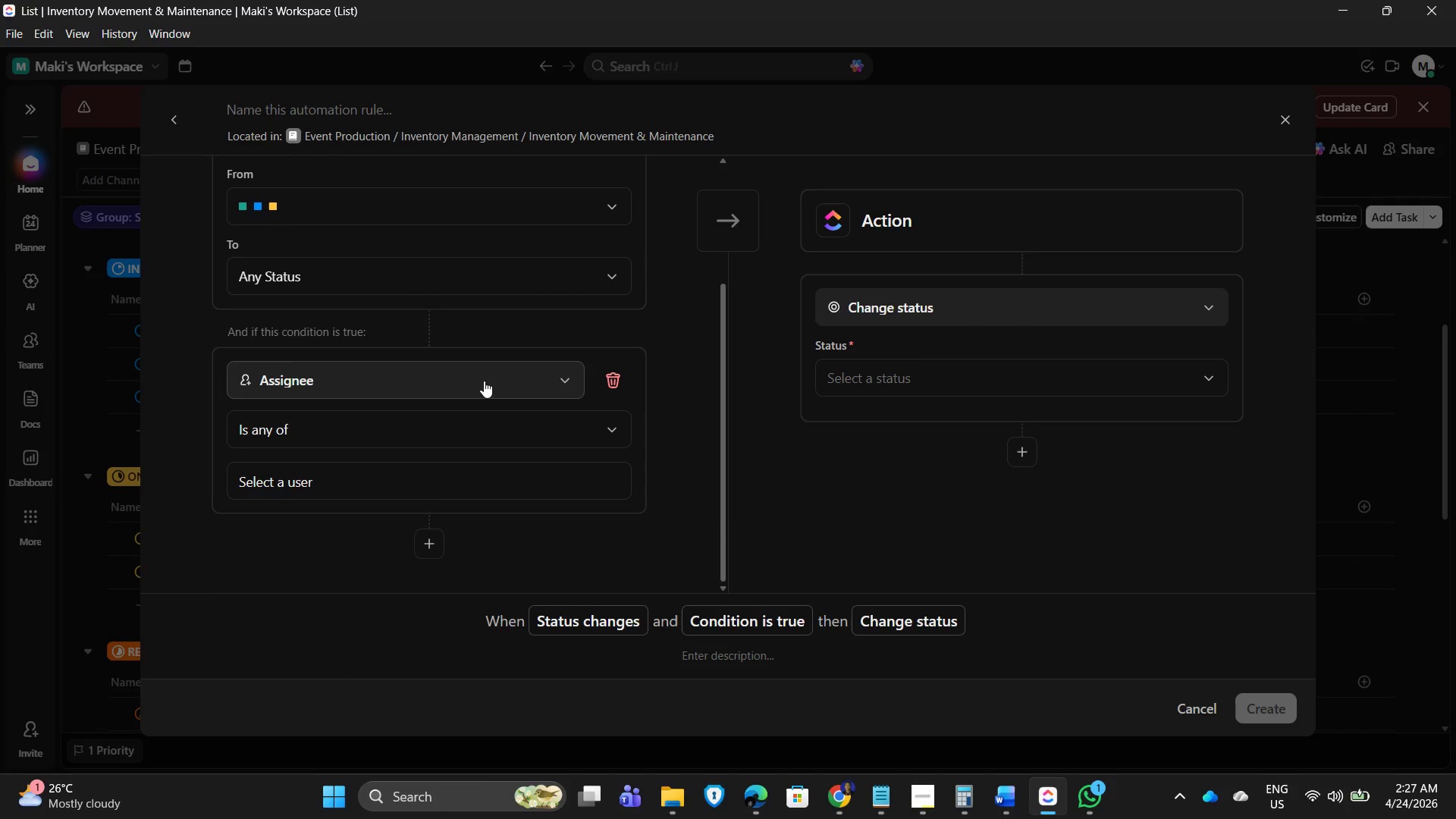 
left_click([480, 378])
 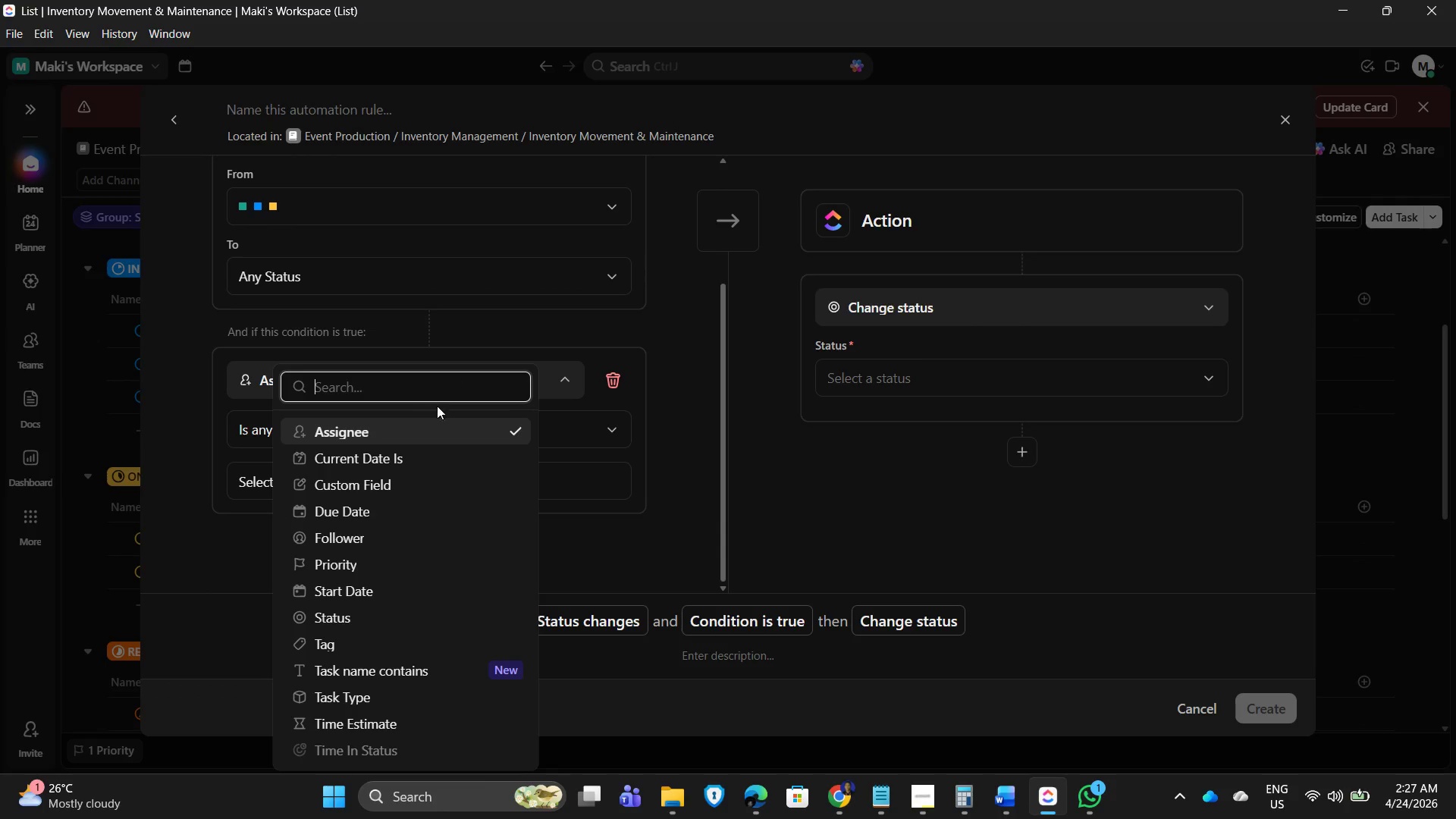 
wait(6.86)
 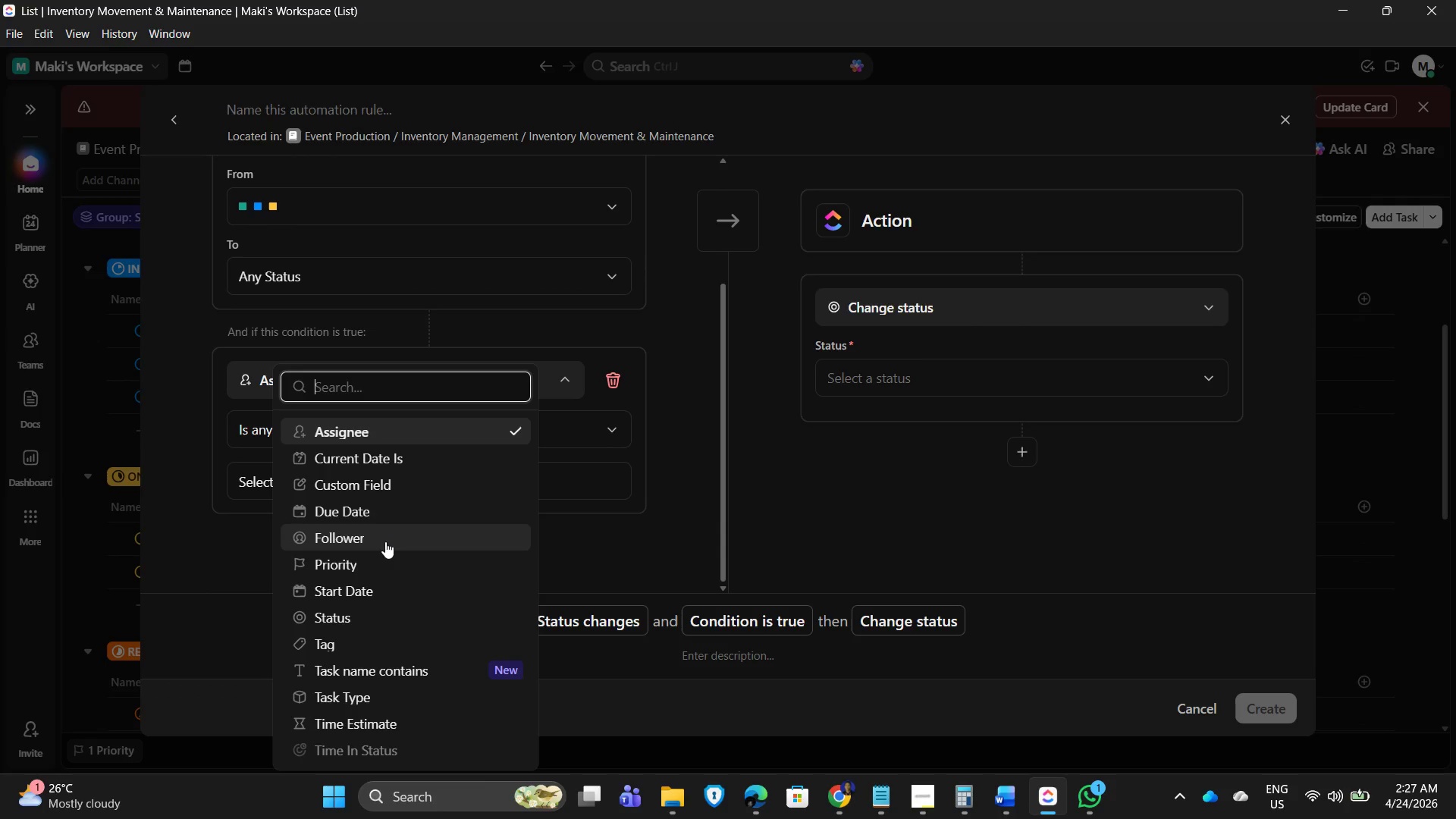 
left_click([607, 384])
 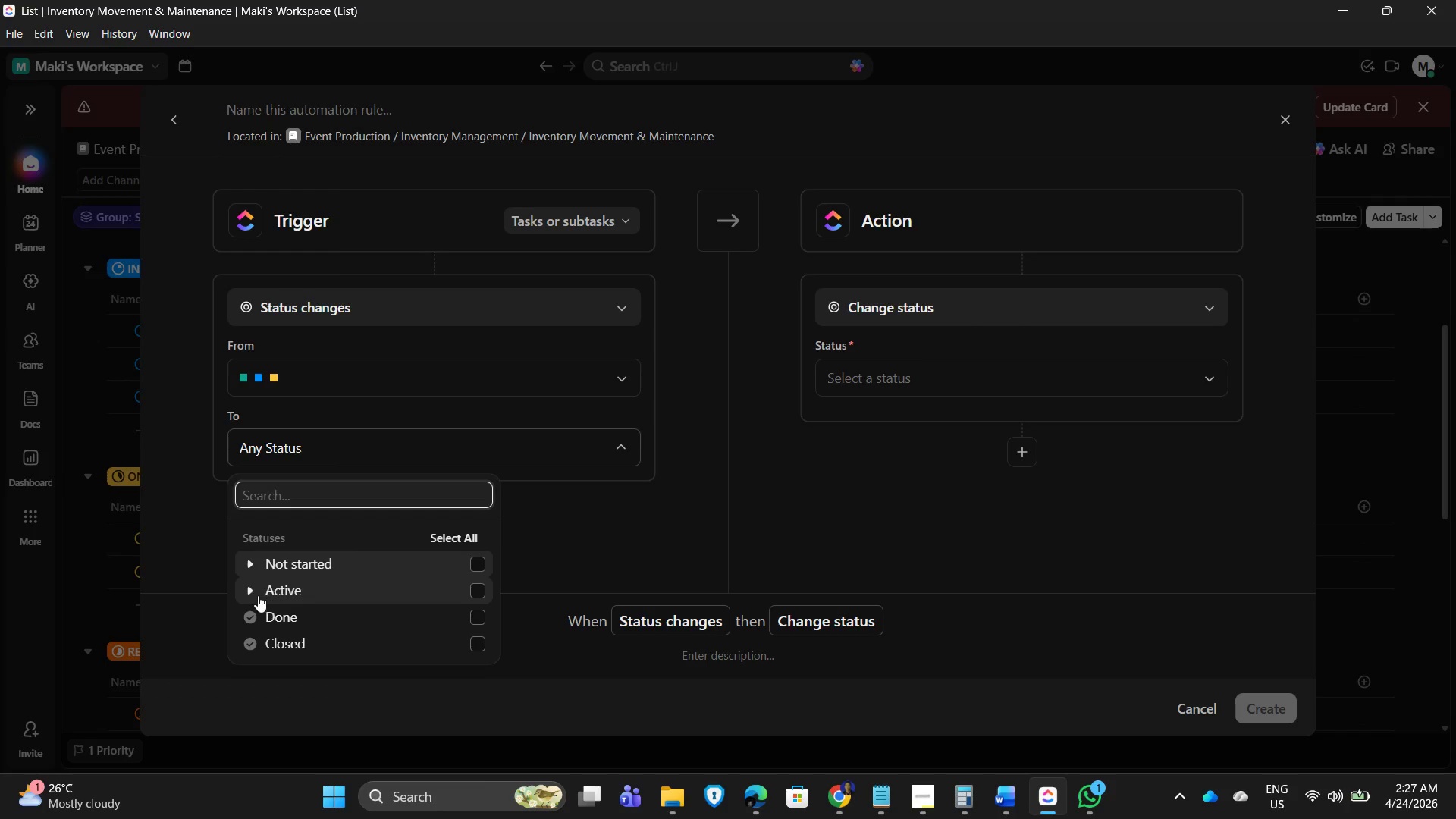 
scroll: coordinate [399, 624], scroll_direction: down, amount: 4.0
 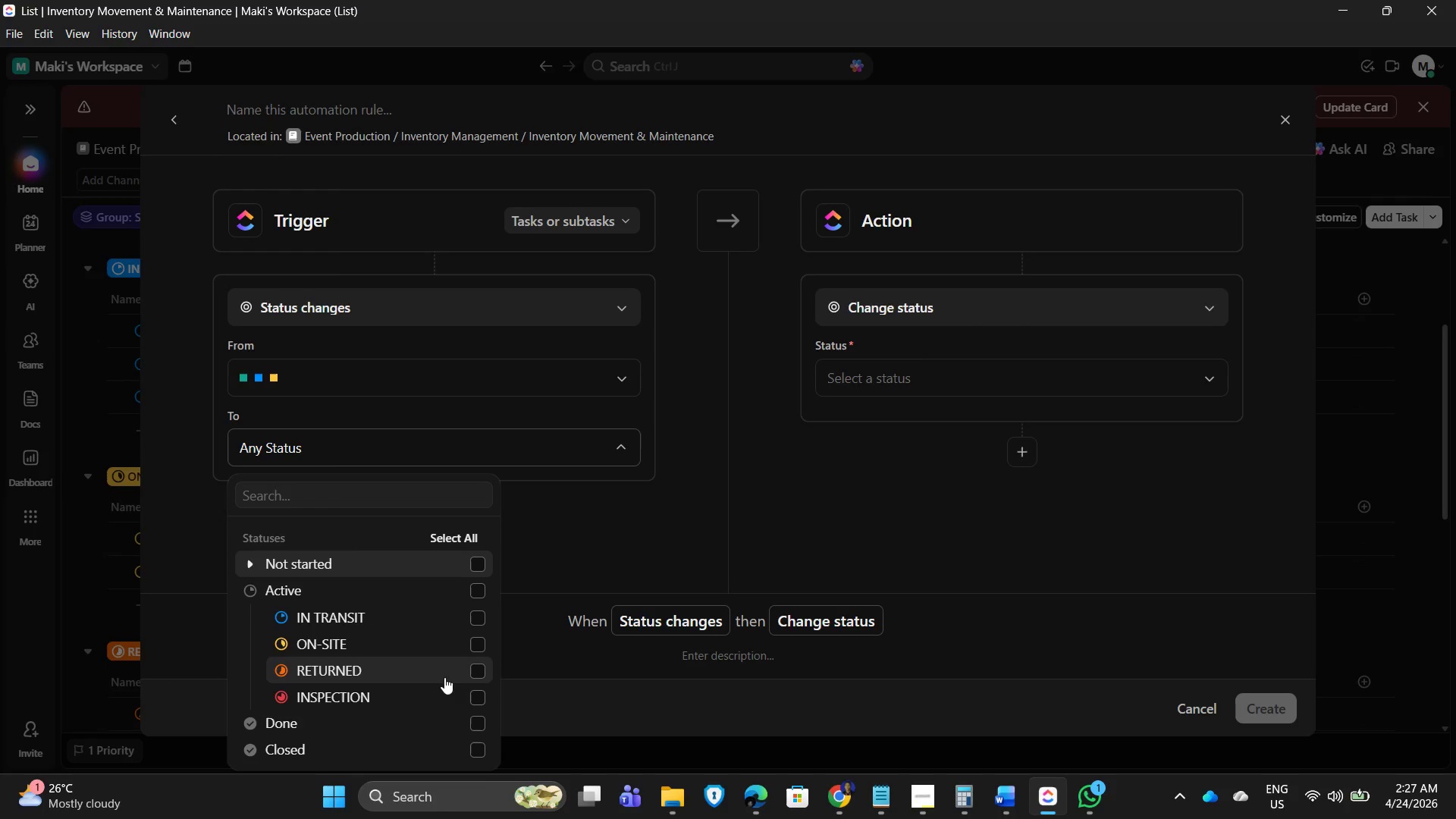 
left_click([469, 669])
 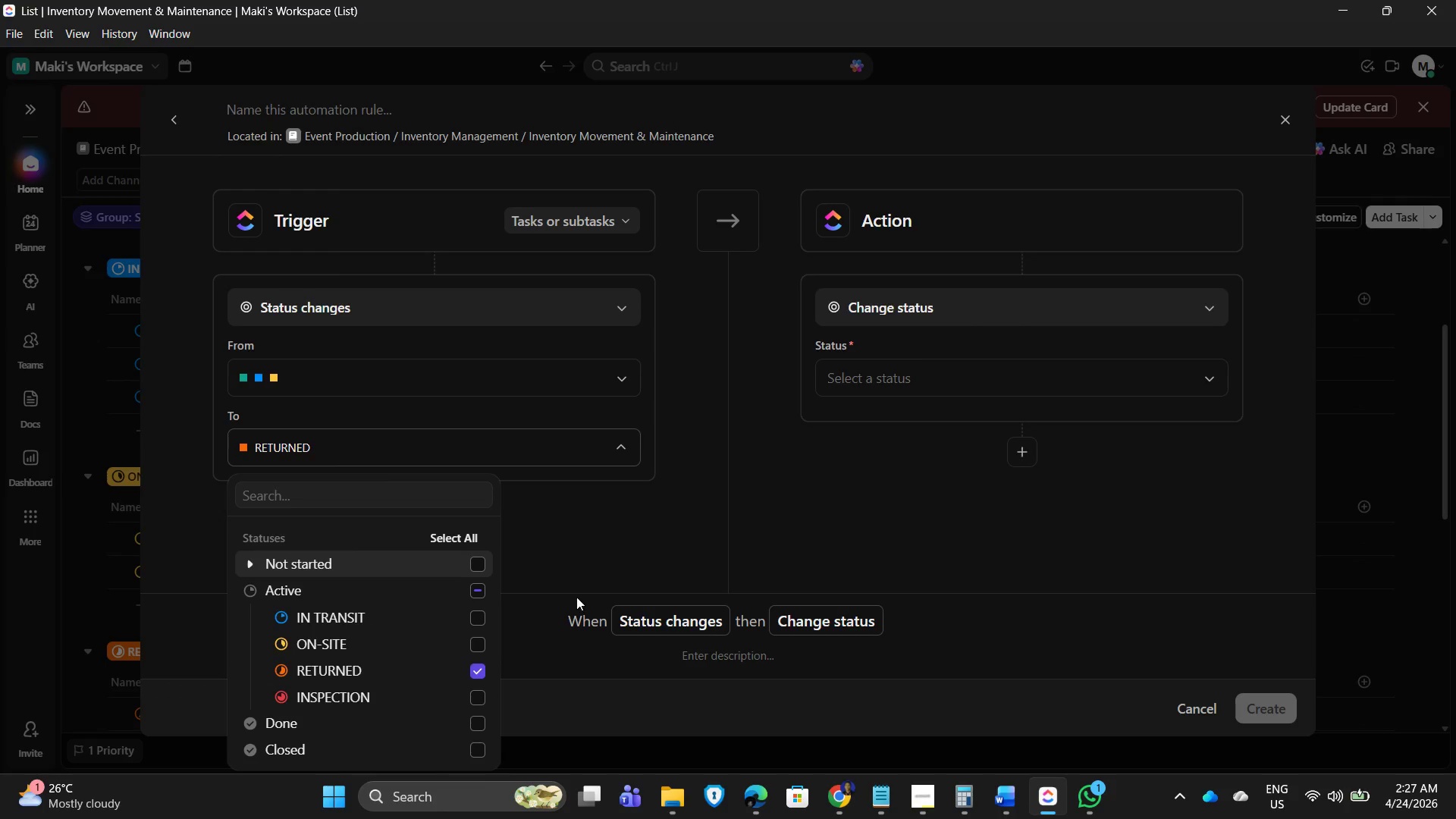 
left_click_drag(start_coordinate=[638, 570], to_coordinate=[643, 568])
 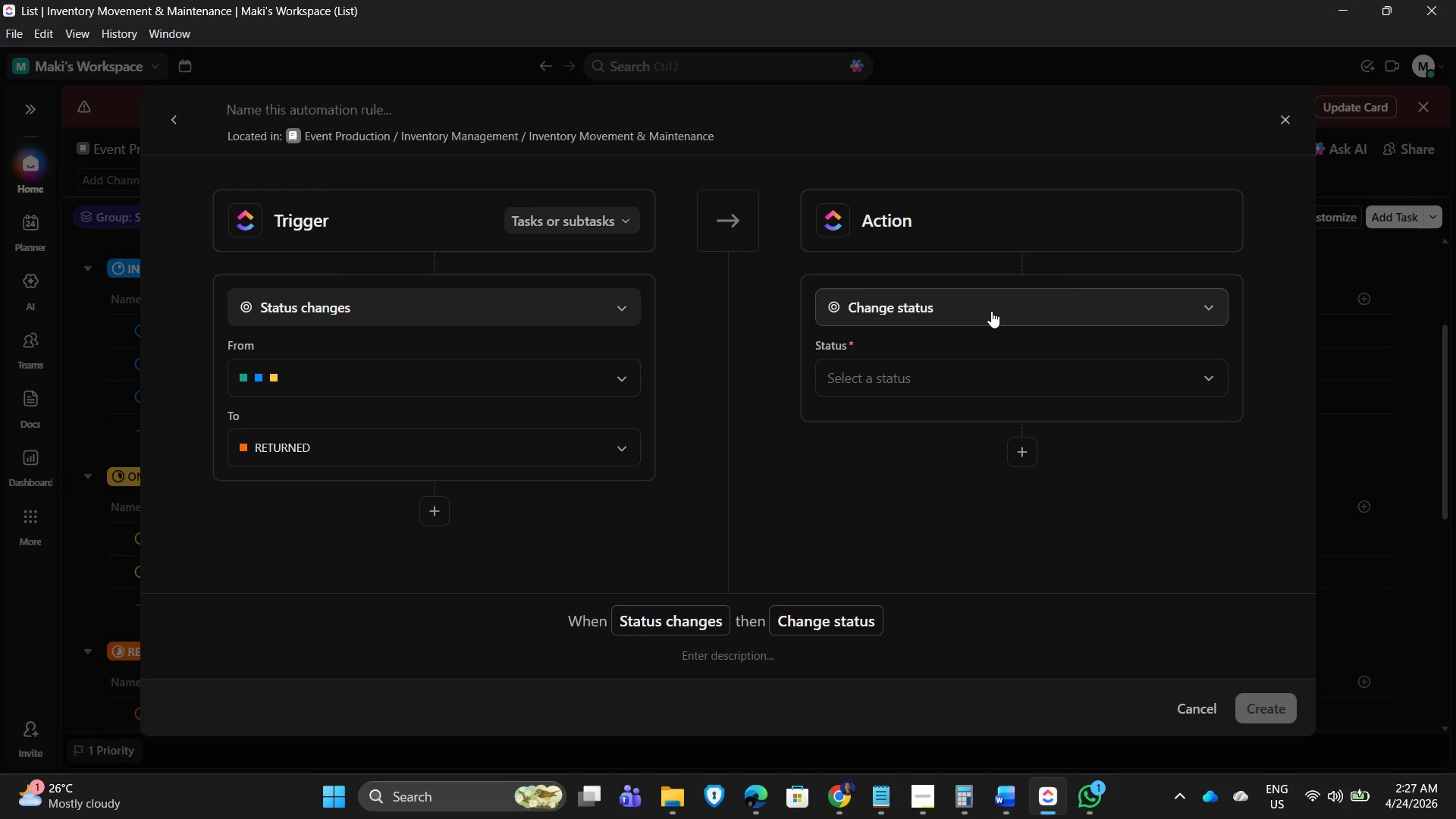 
wait(12.67)
 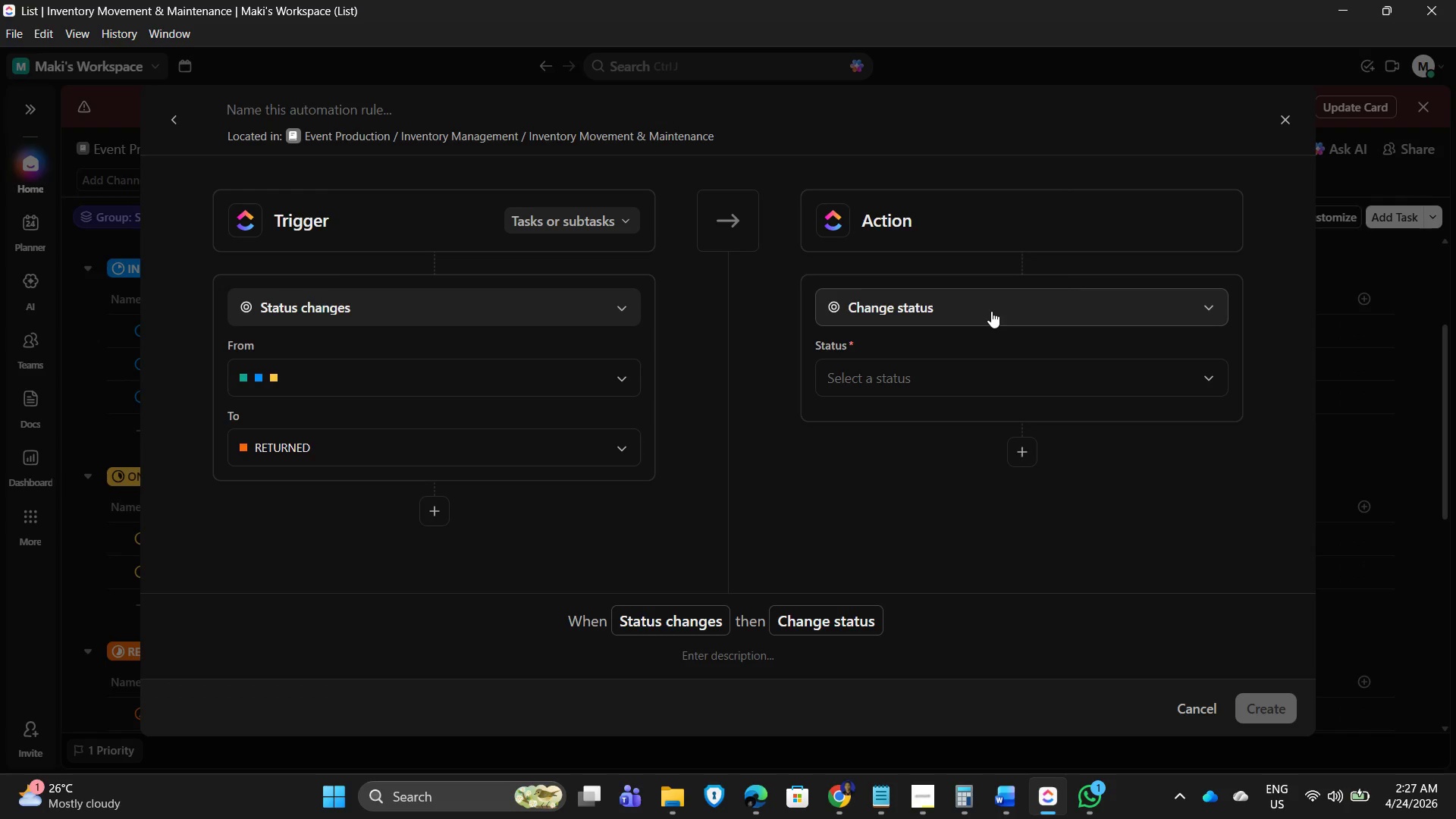 
left_click([988, 321])
 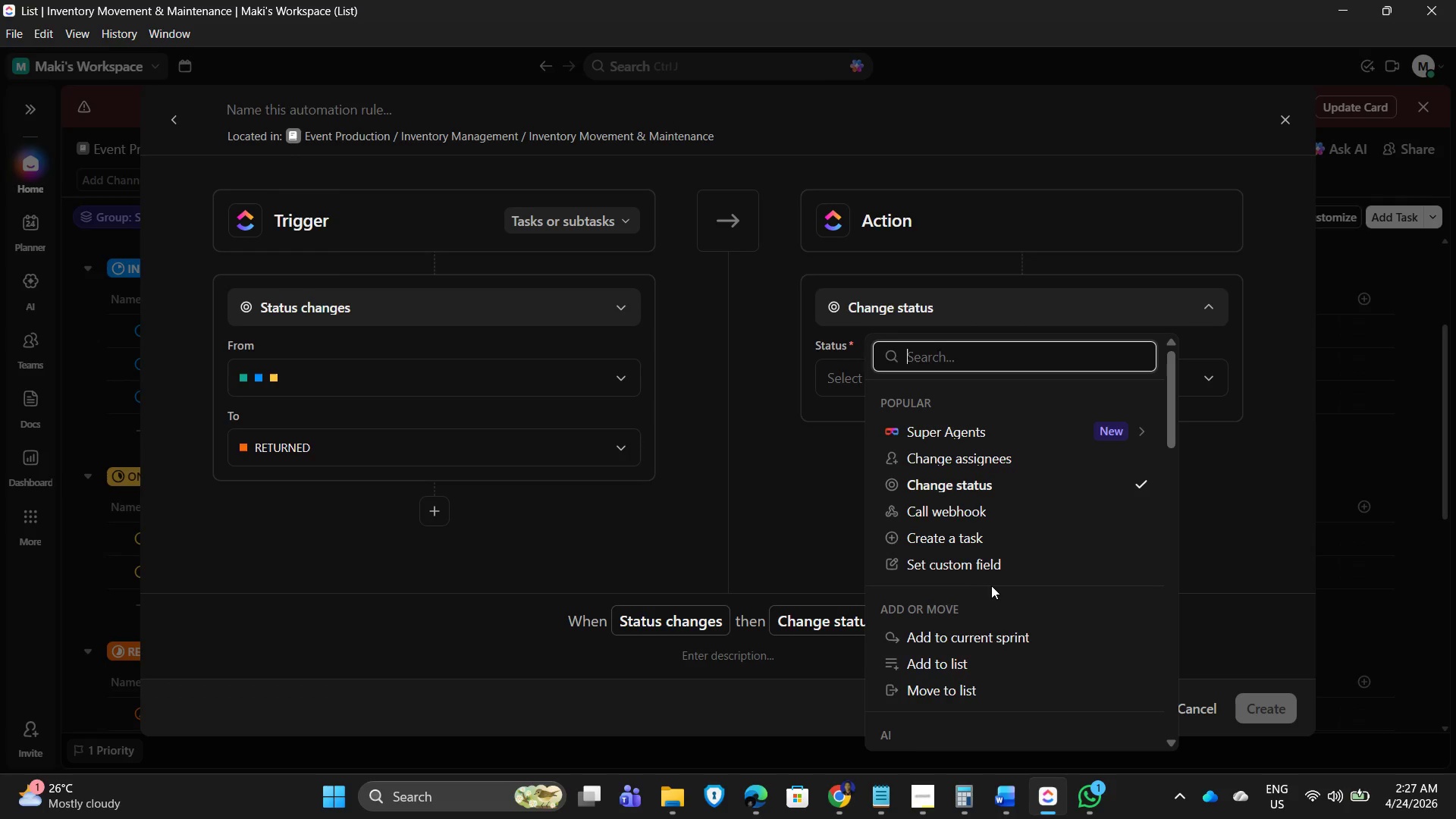 
wait(5.27)
 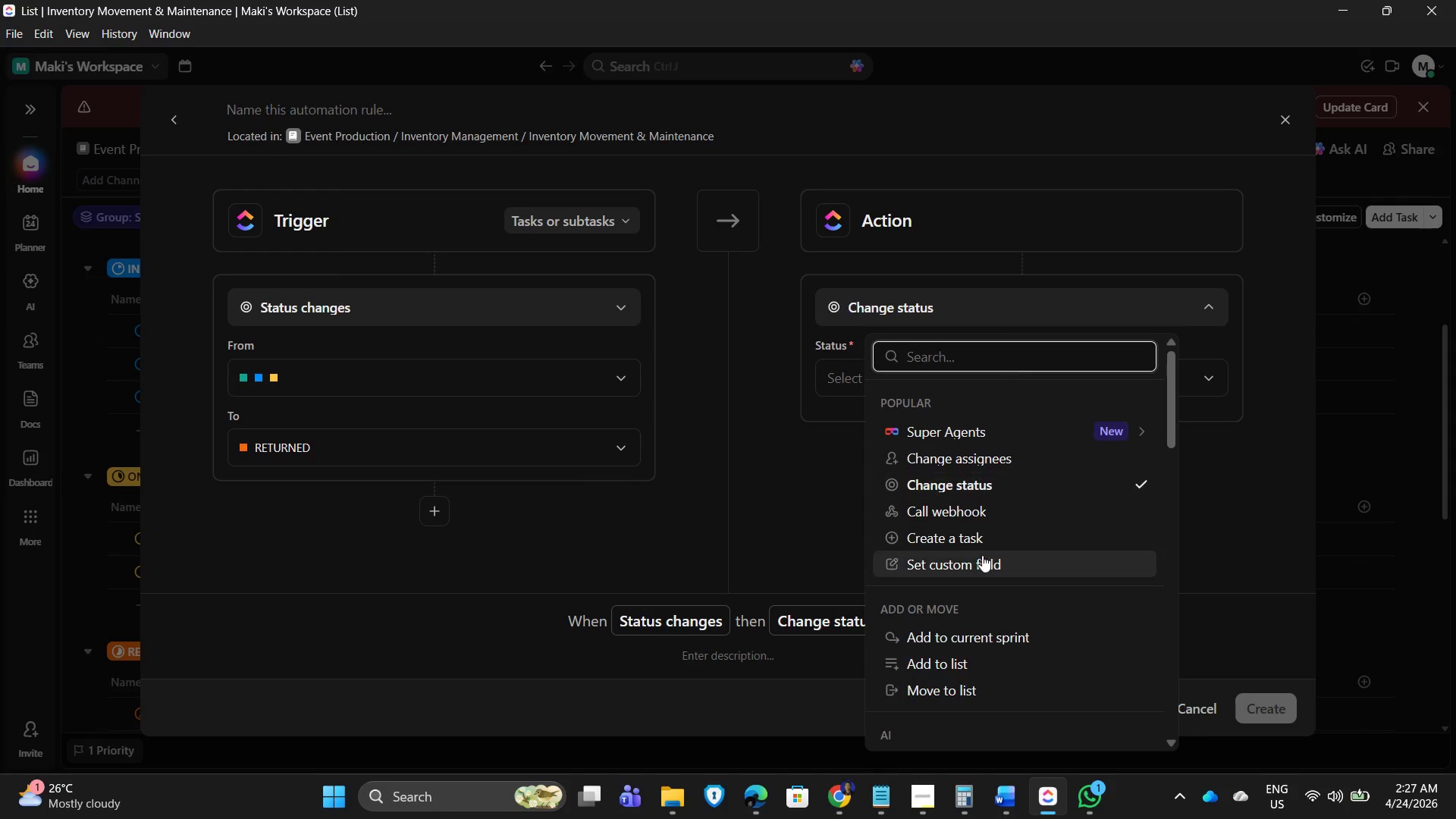 
left_click([1011, 487])
 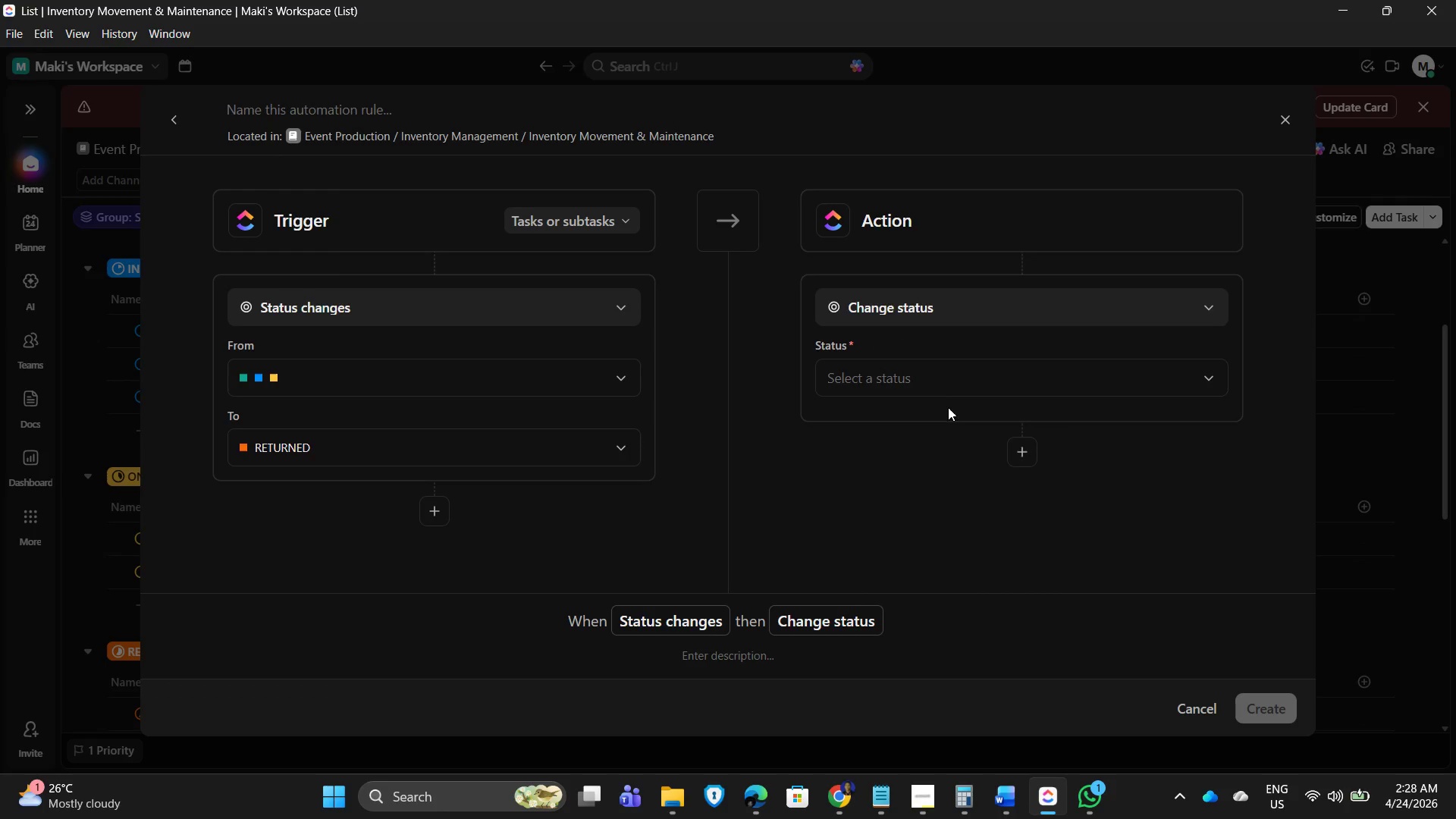 
left_click([940, 391])
 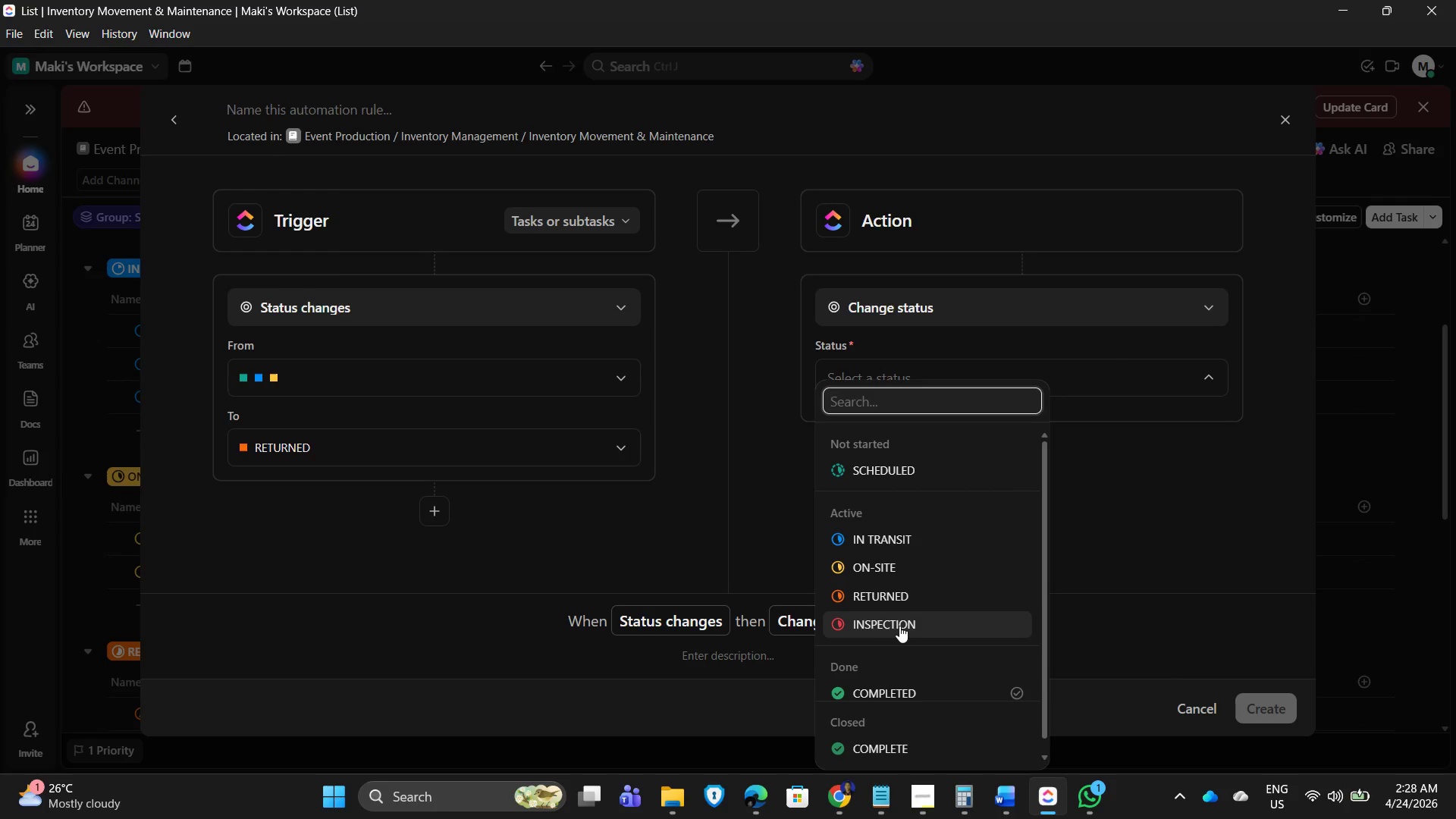 
left_click([899, 626])
 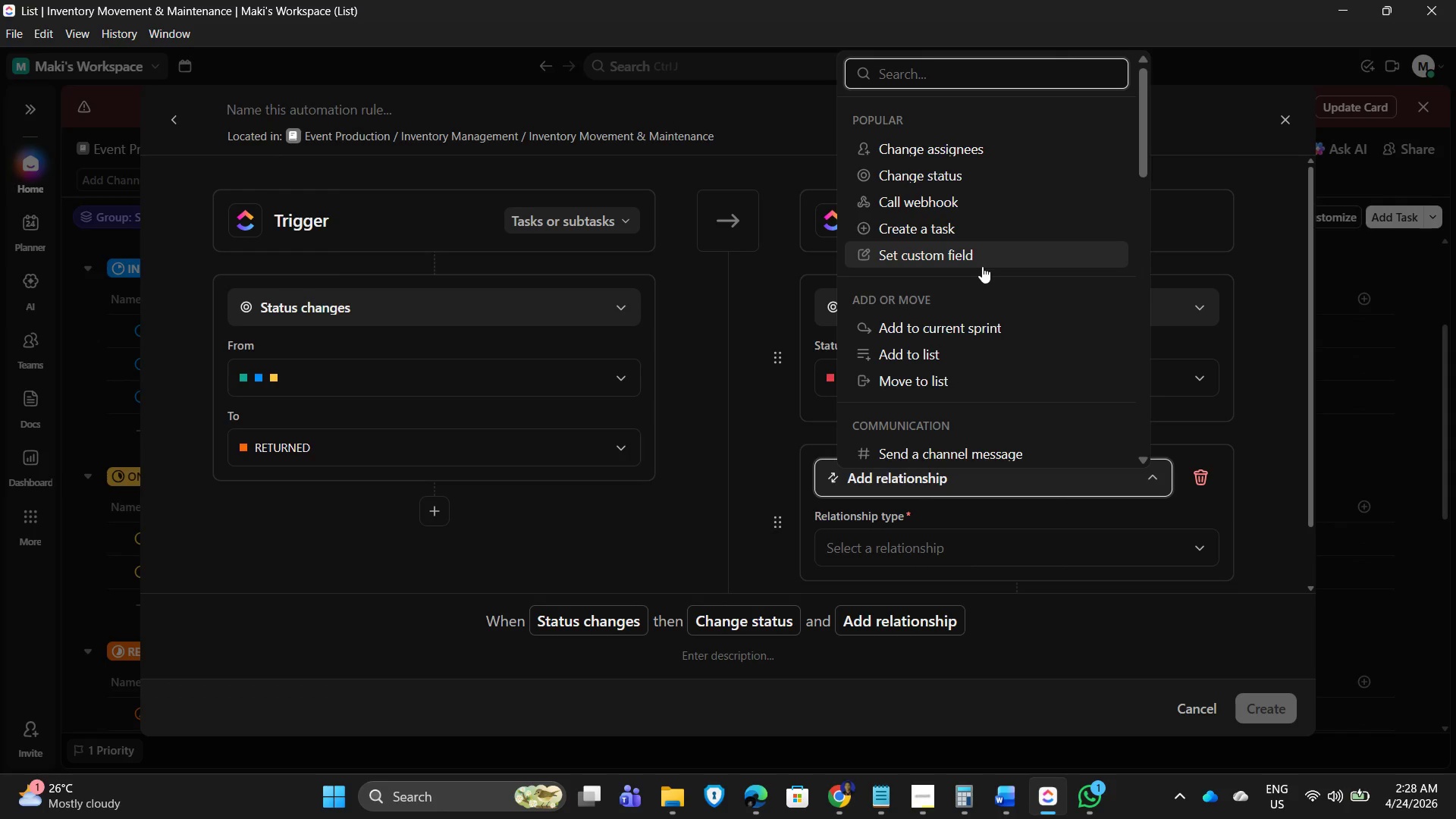 
wait(18.33)
 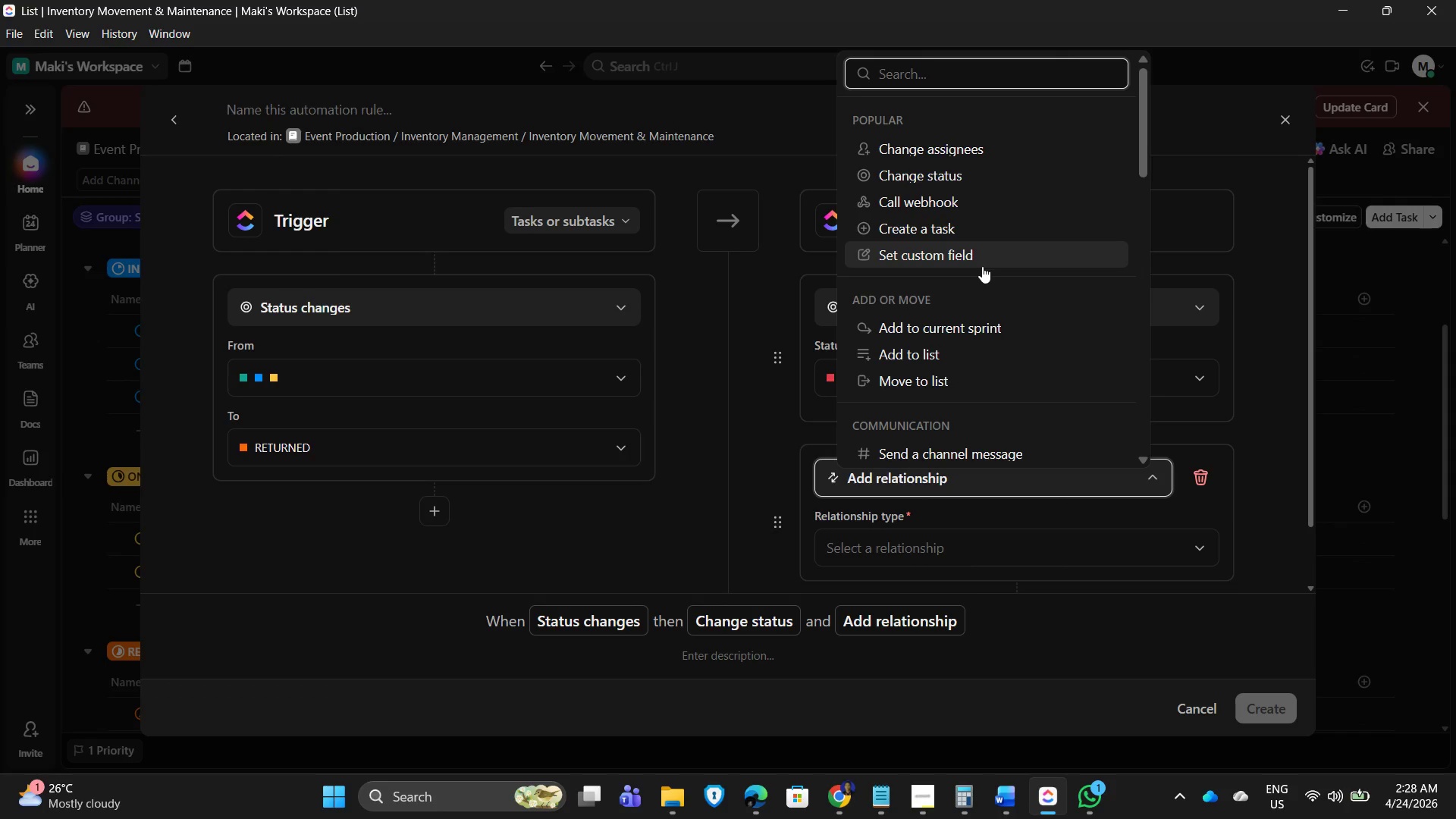 
left_click([929, 257])
 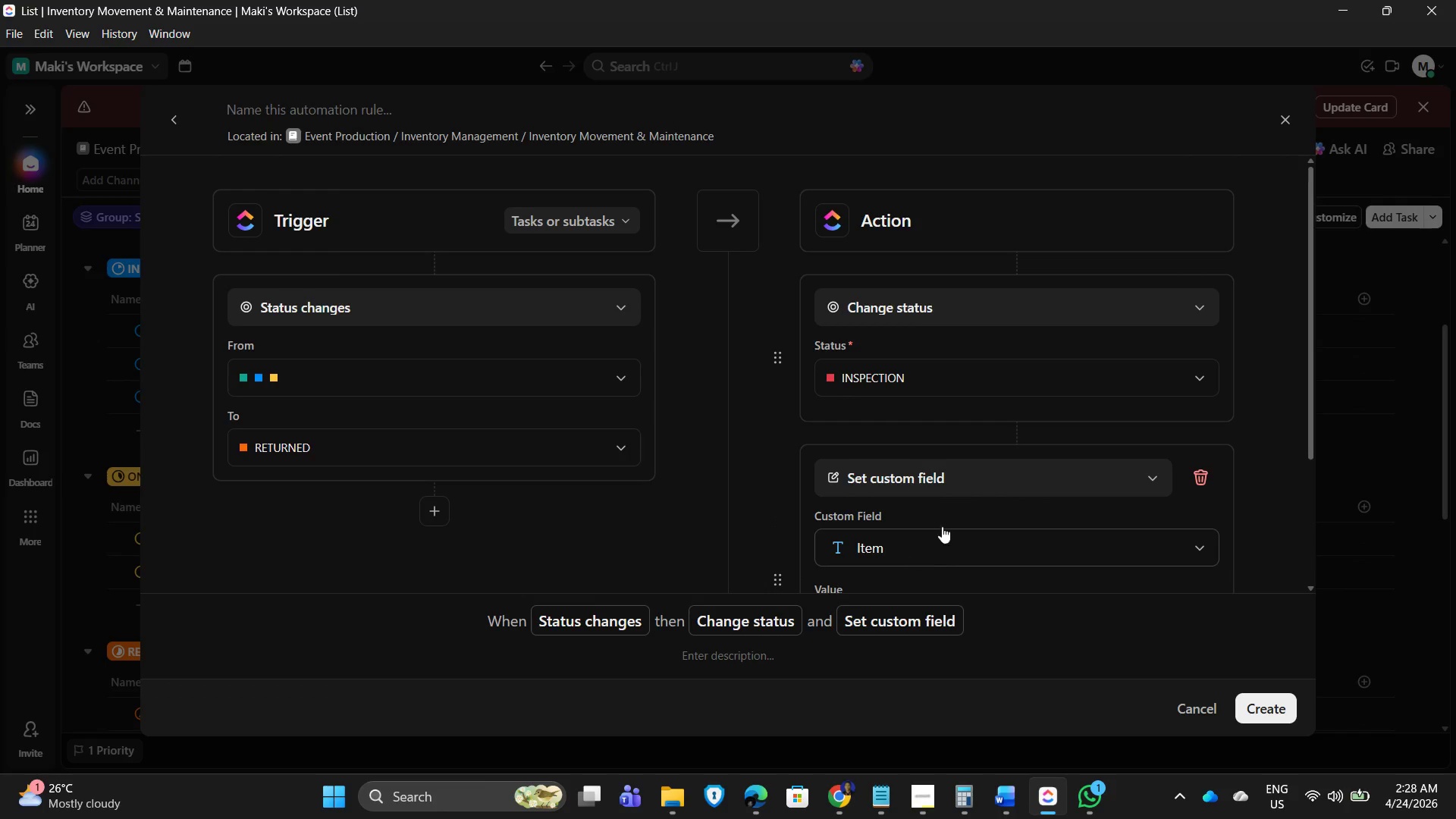 
scroll: coordinate [1053, 486], scroll_direction: down, amount: 2.0
 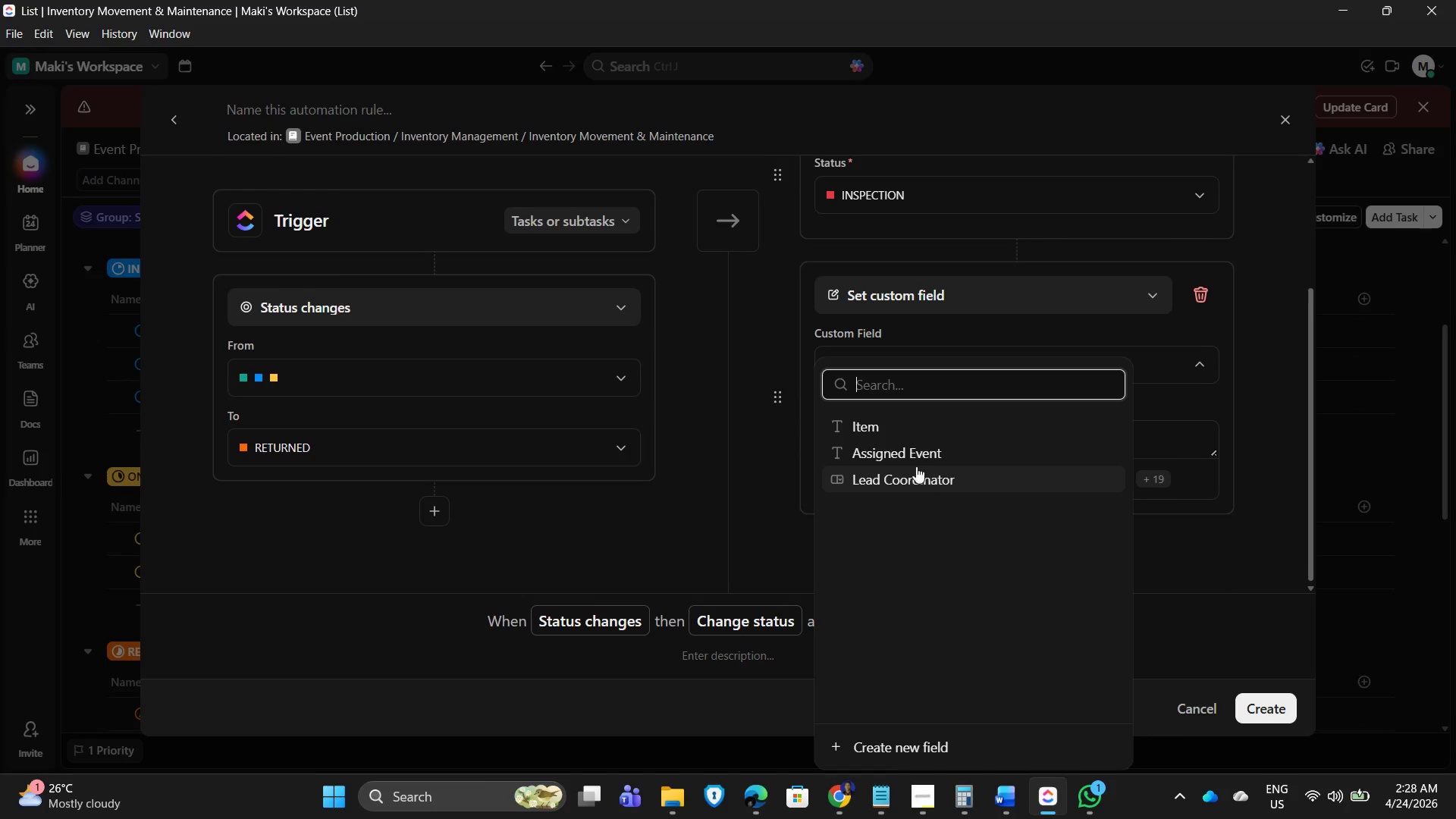 
left_click([913, 489])
 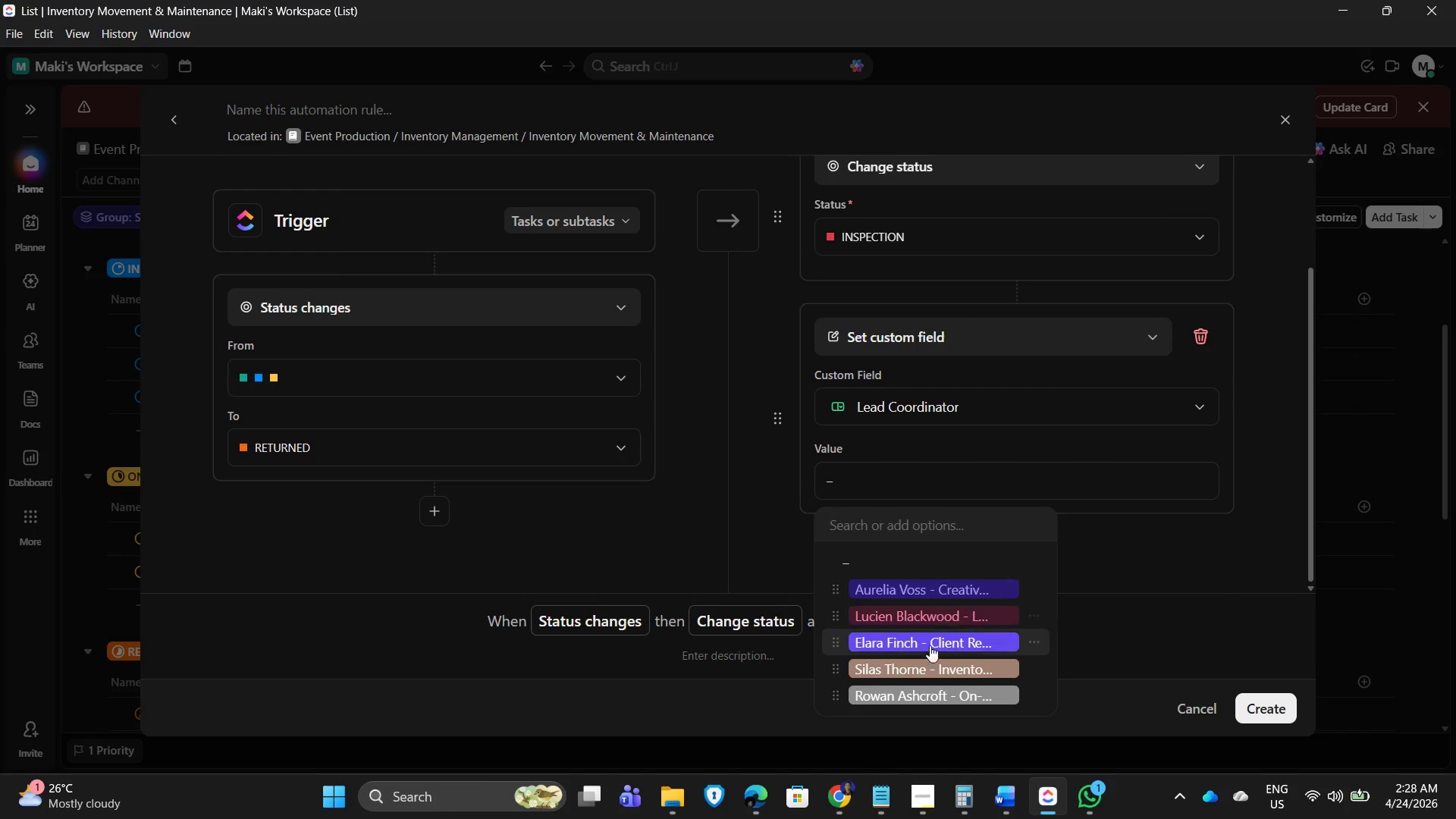 
left_click([921, 670])
 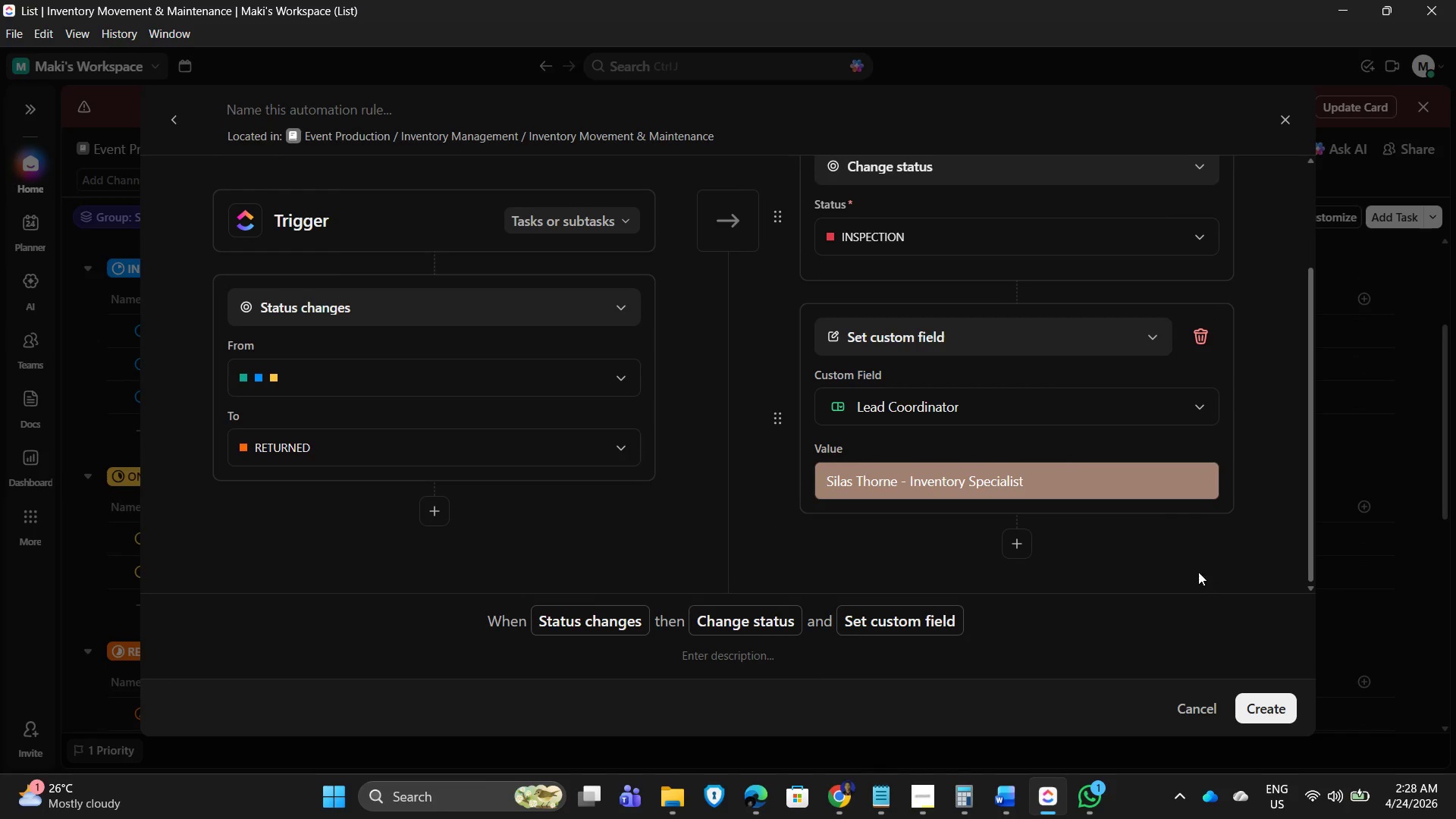 
left_click([1195, 570])
 